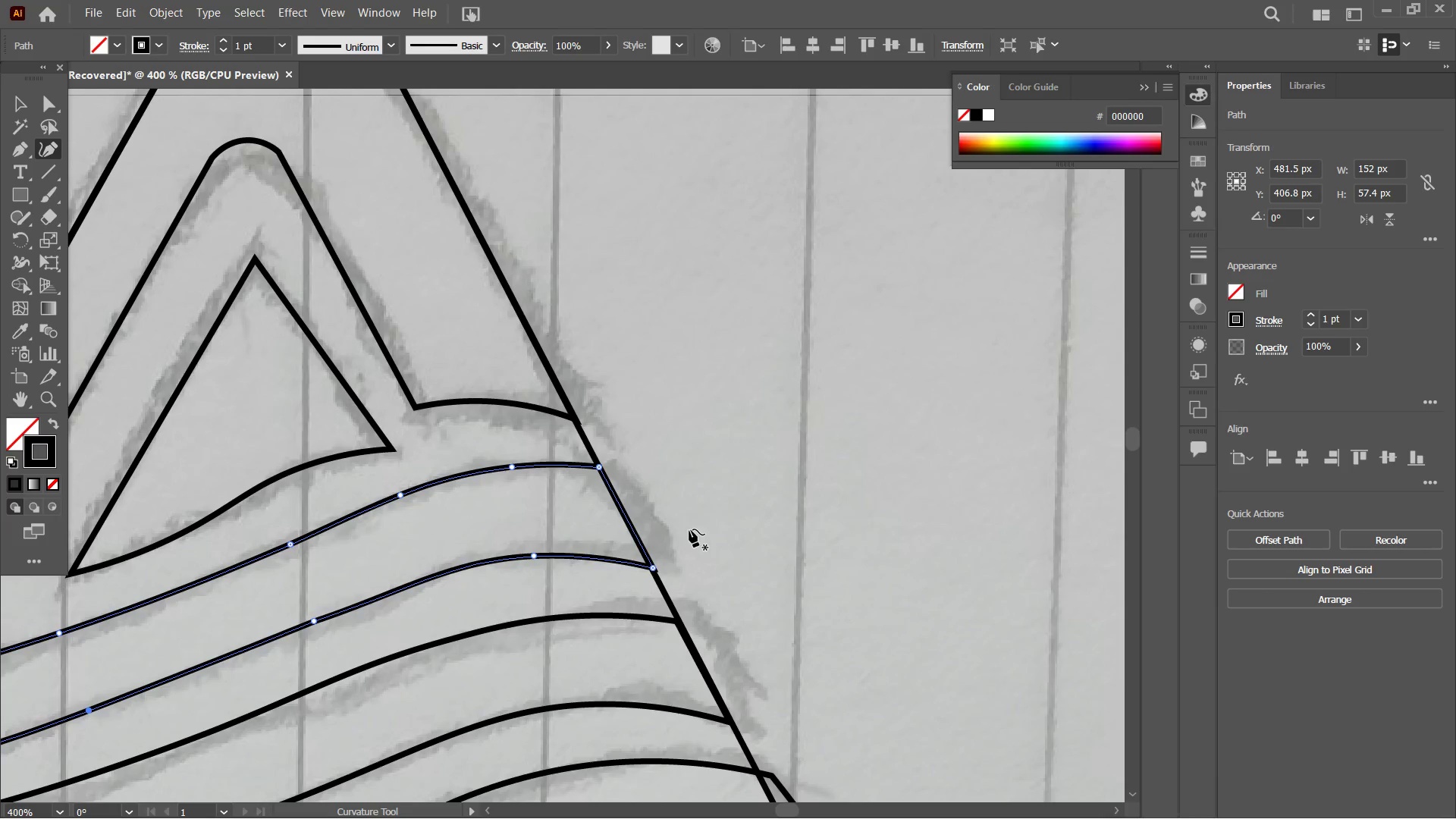 
hold_key(key=Space, duration=1.51)
 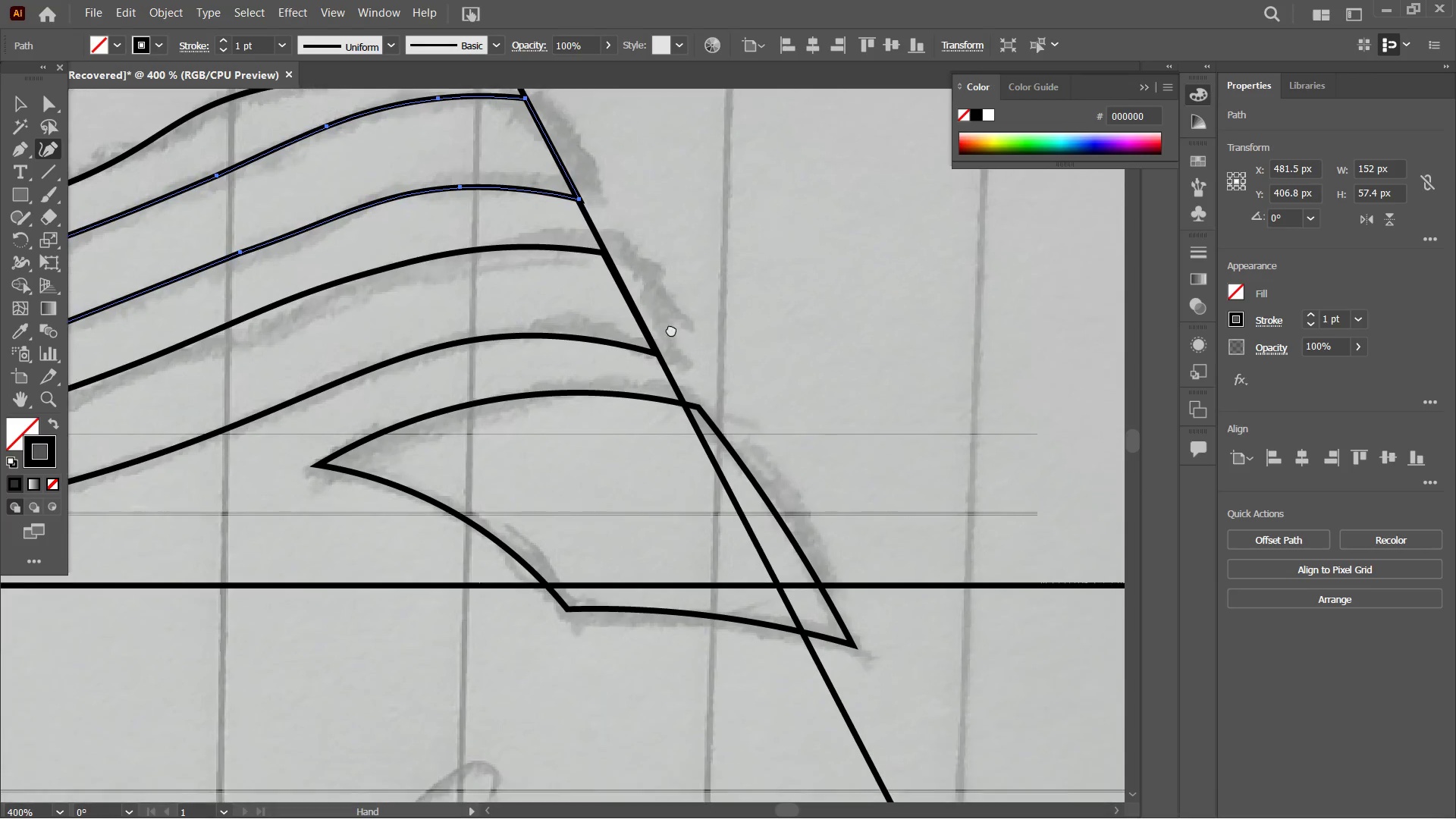 
left_click_drag(start_coordinate=[693, 554], to_coordinate=[657, 295])
 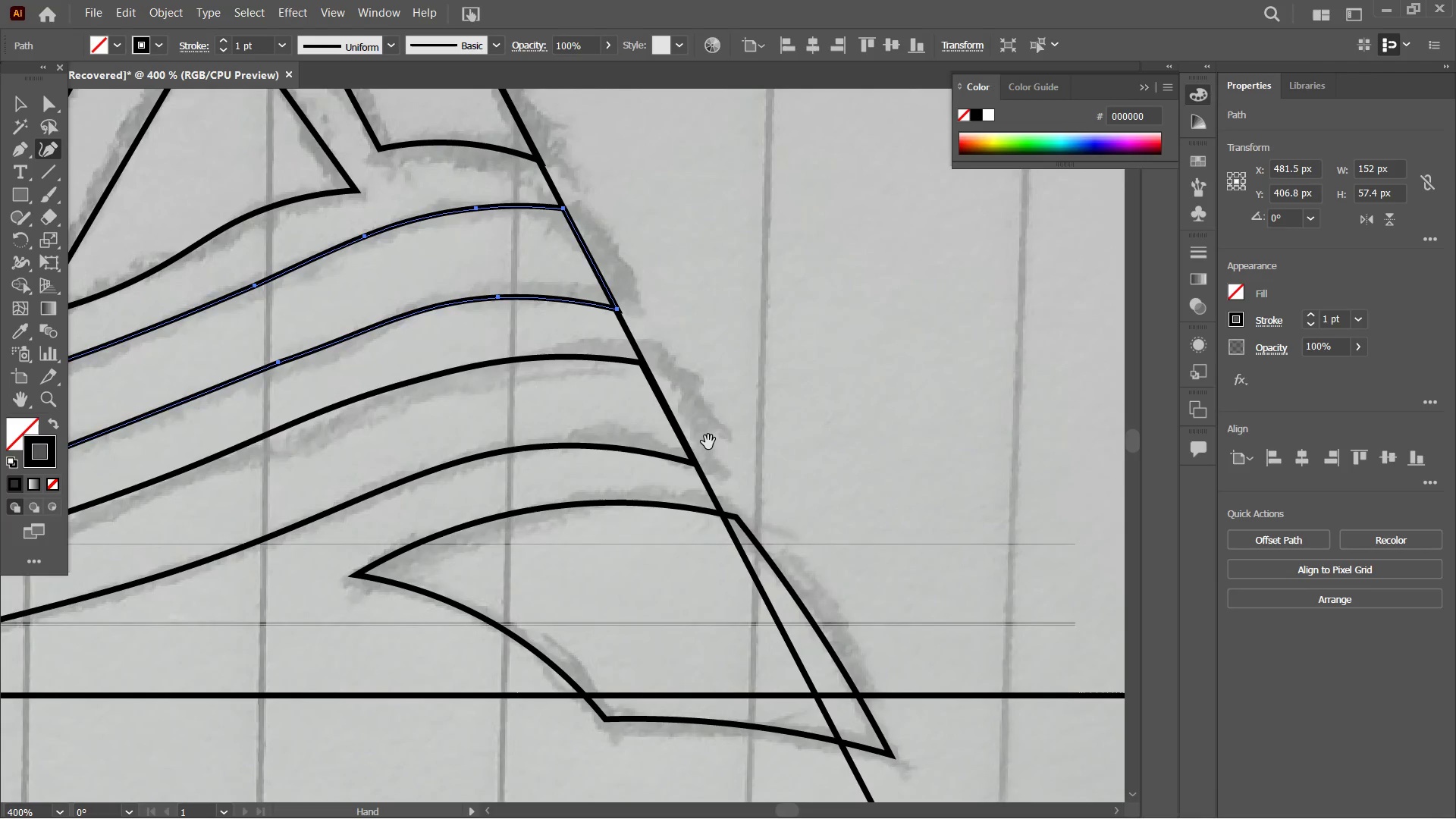 
hold_key(key=Space, duration=0.94)
 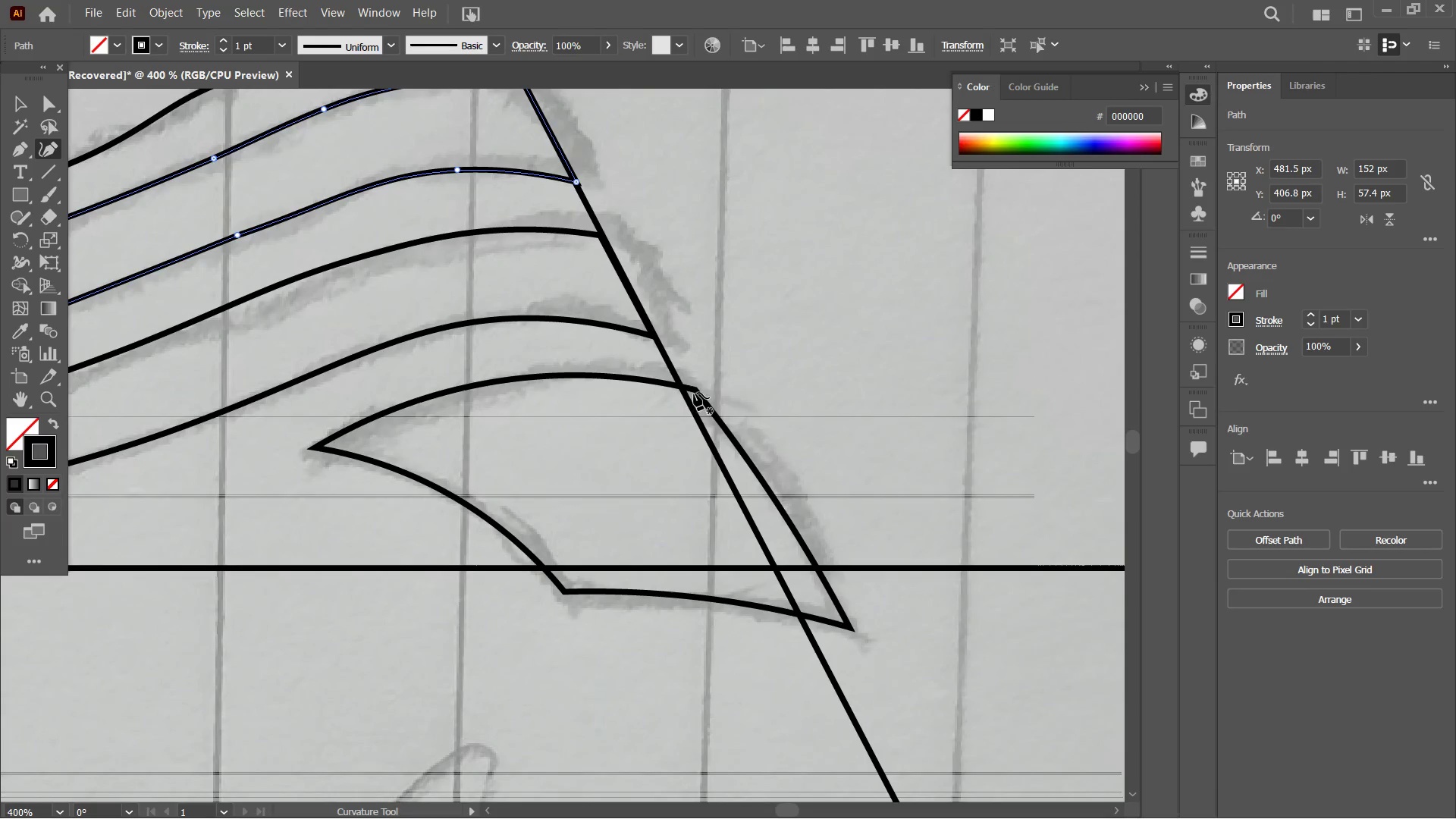 
left_click_drag(start_coordinate=[709, 443], to_coordinate=[668, 315])
 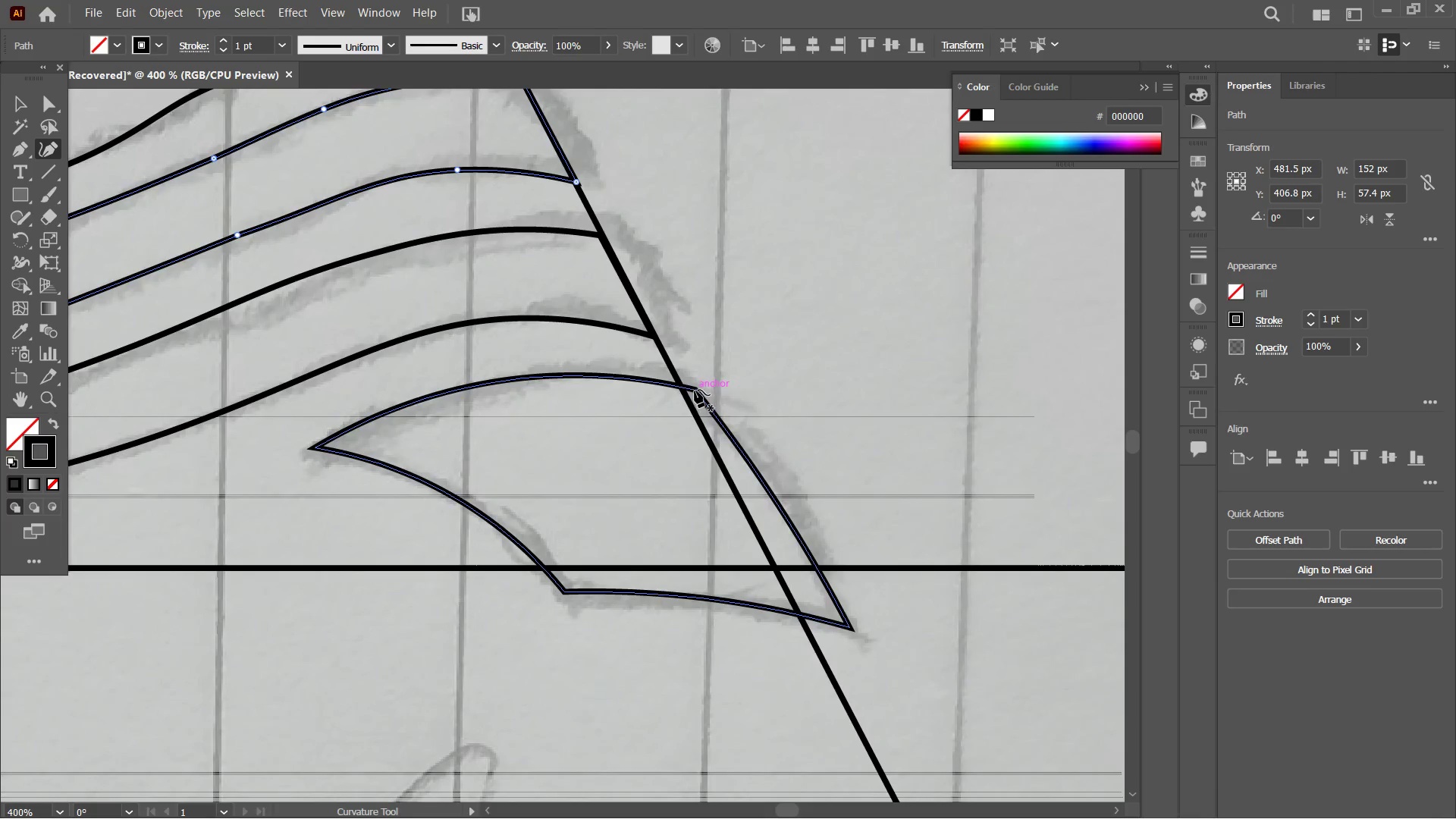 
left_click([695, 389])
 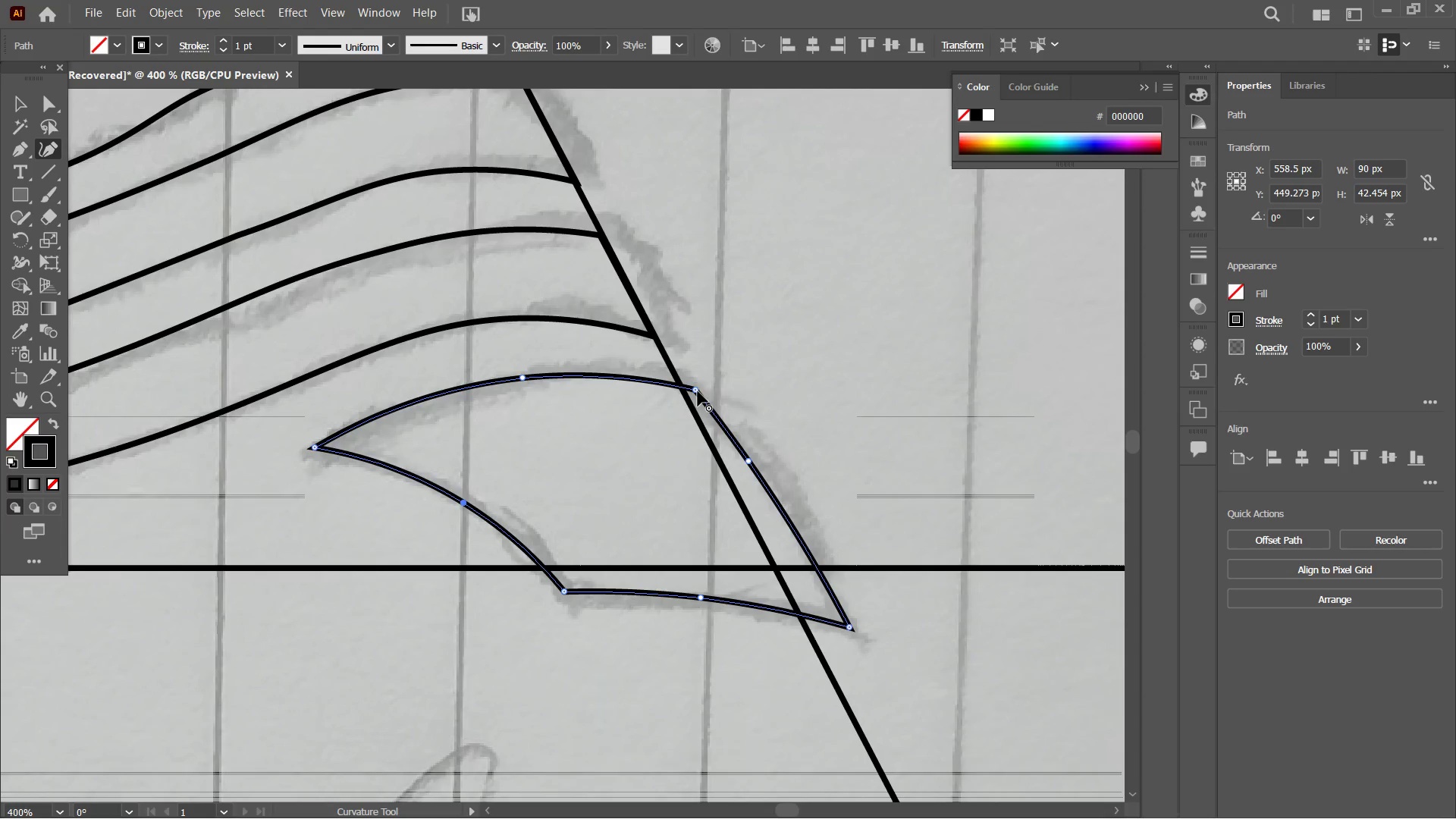 
left_click_drag(start_coordinate=[698, 391], to_coordinate=[679, 387])
 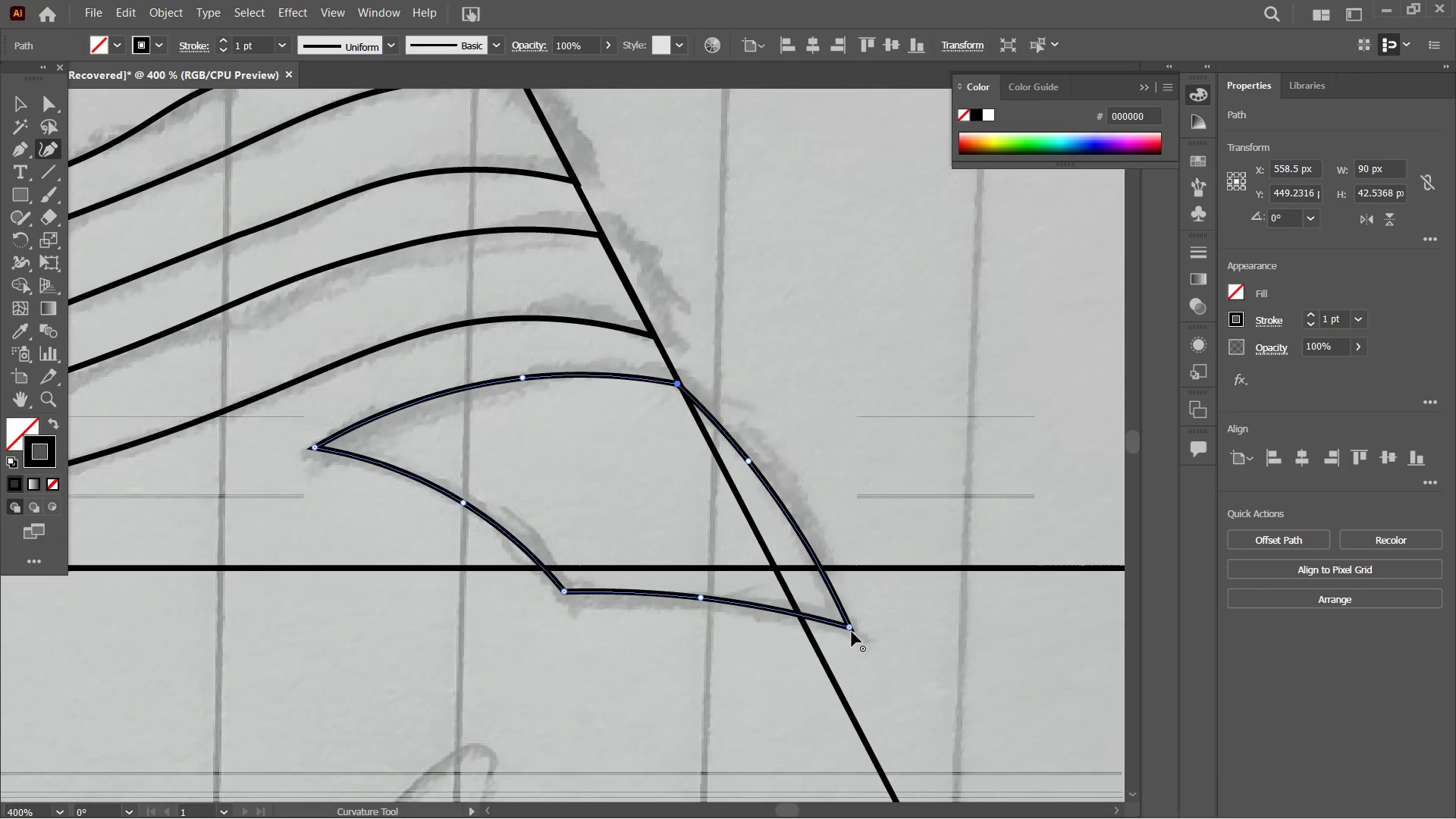 
left_click_drag(start_coordinate=[850, 628], to_coordinate=[775, 569])
 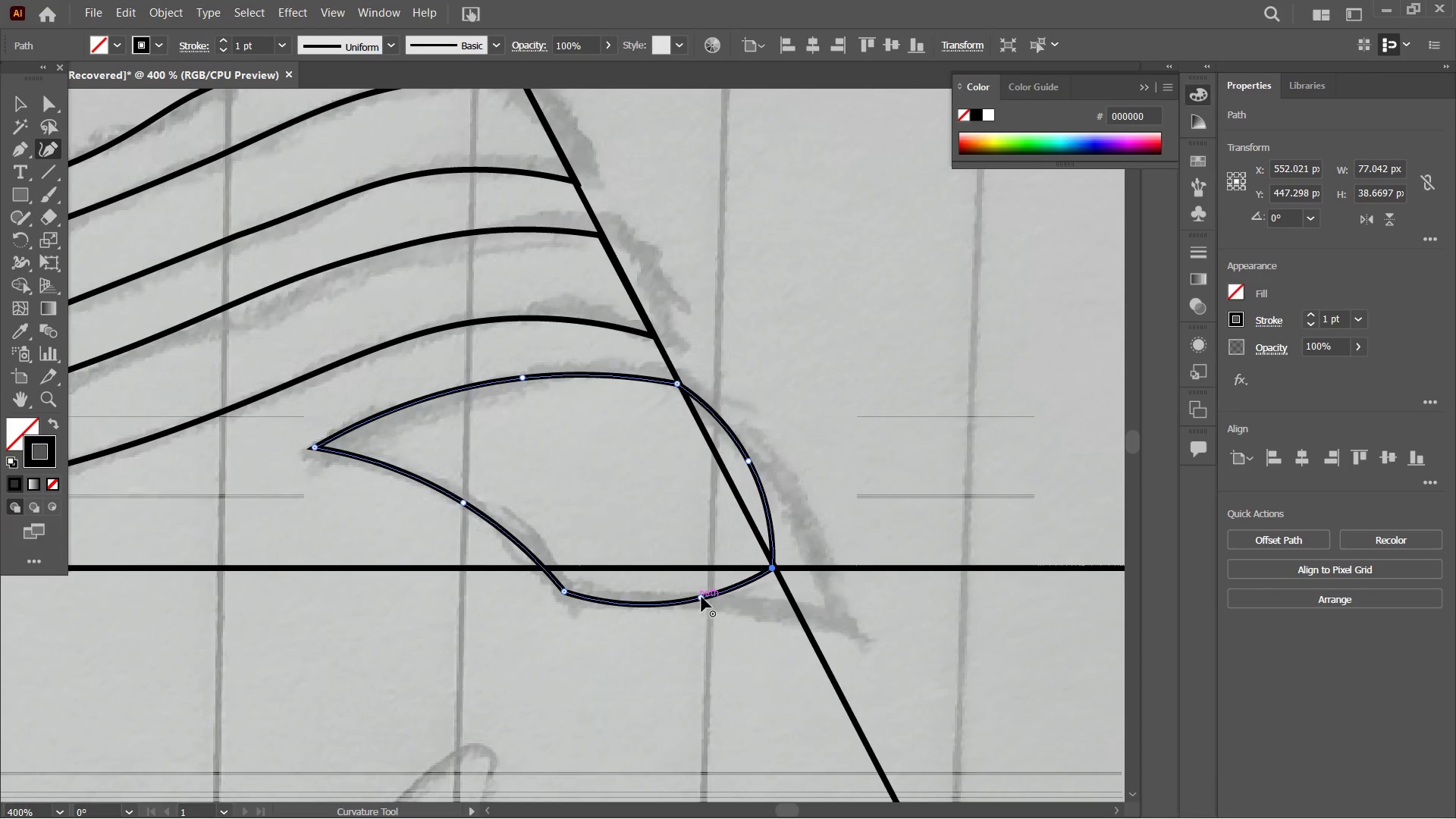 
left_click([701, 597])
 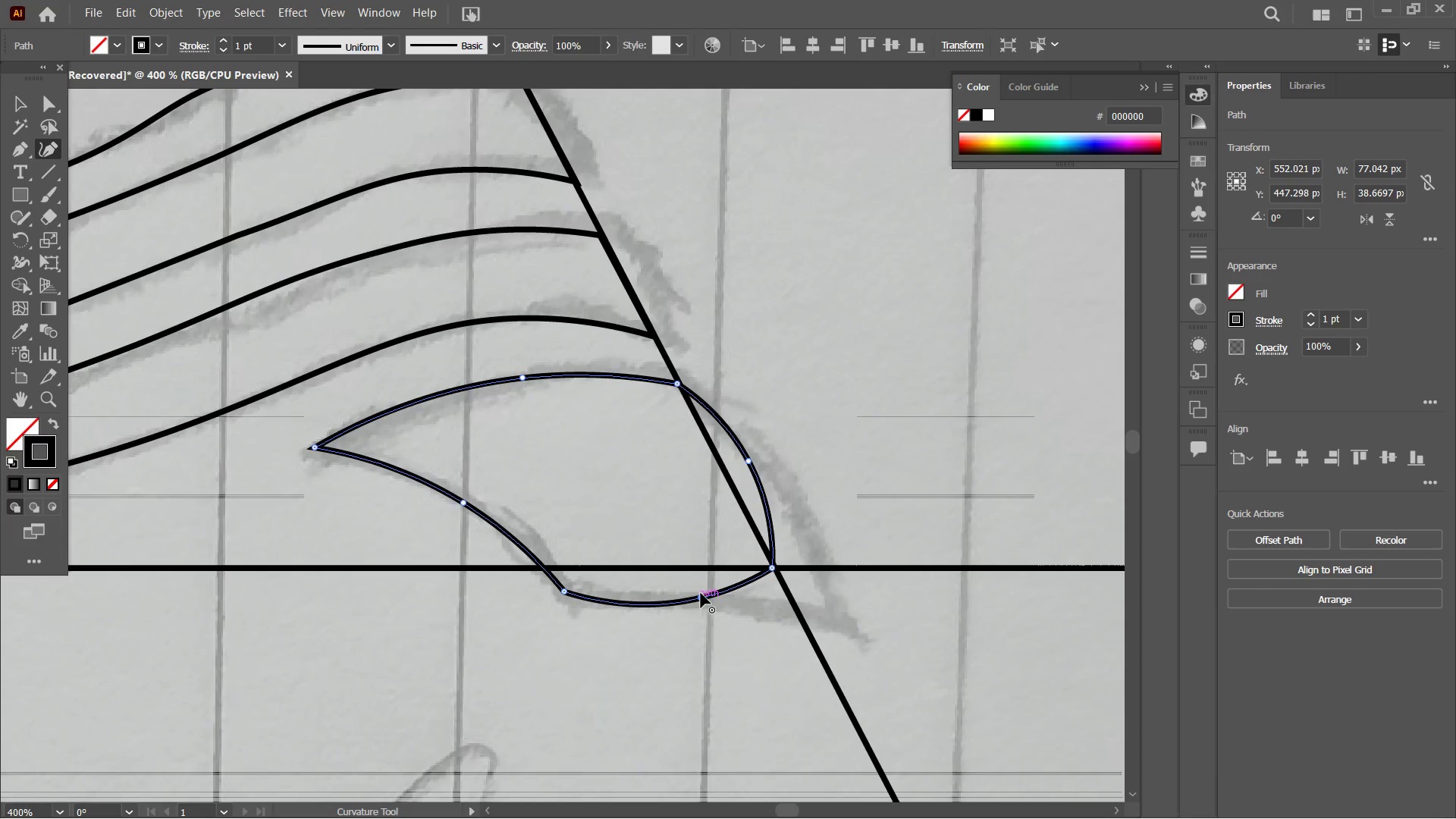 
key(Backspace)
 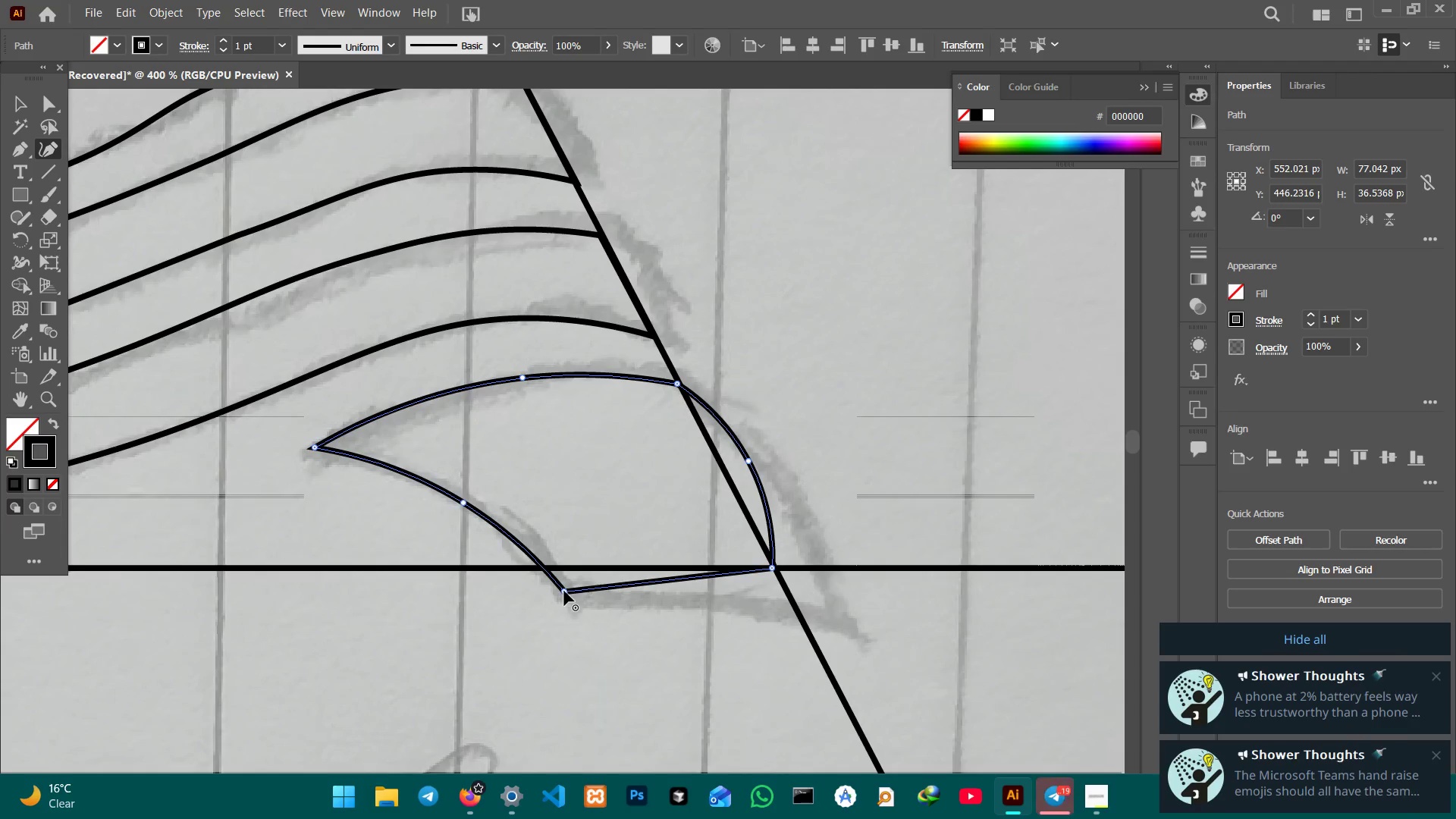 
left_click_drag(start_coordinate=[562, 591], to_coordinate=[547, 569])
 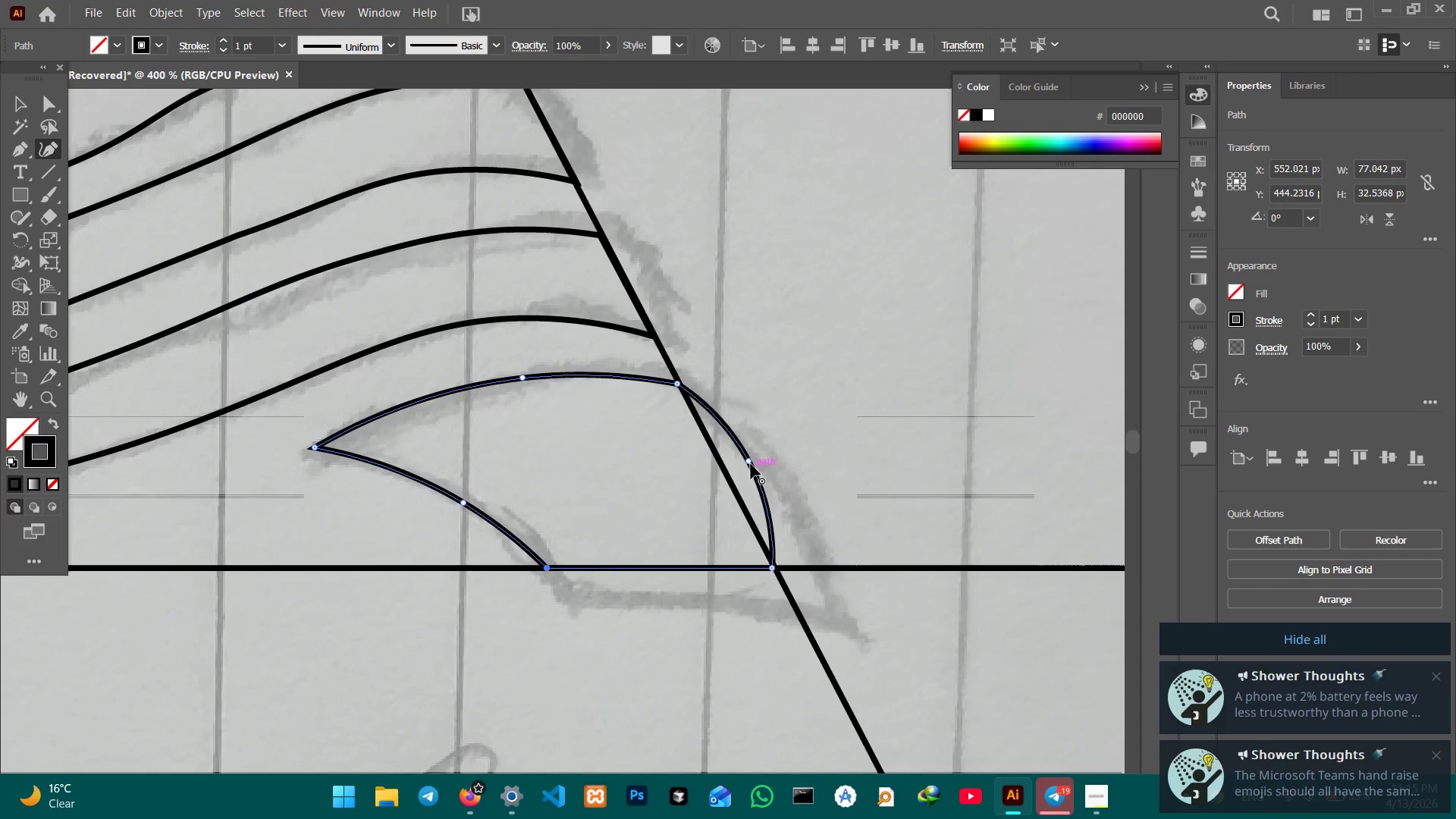 
left_click_drag(start_coordinate=[750, 463], to_coordinate=[726, 470])
 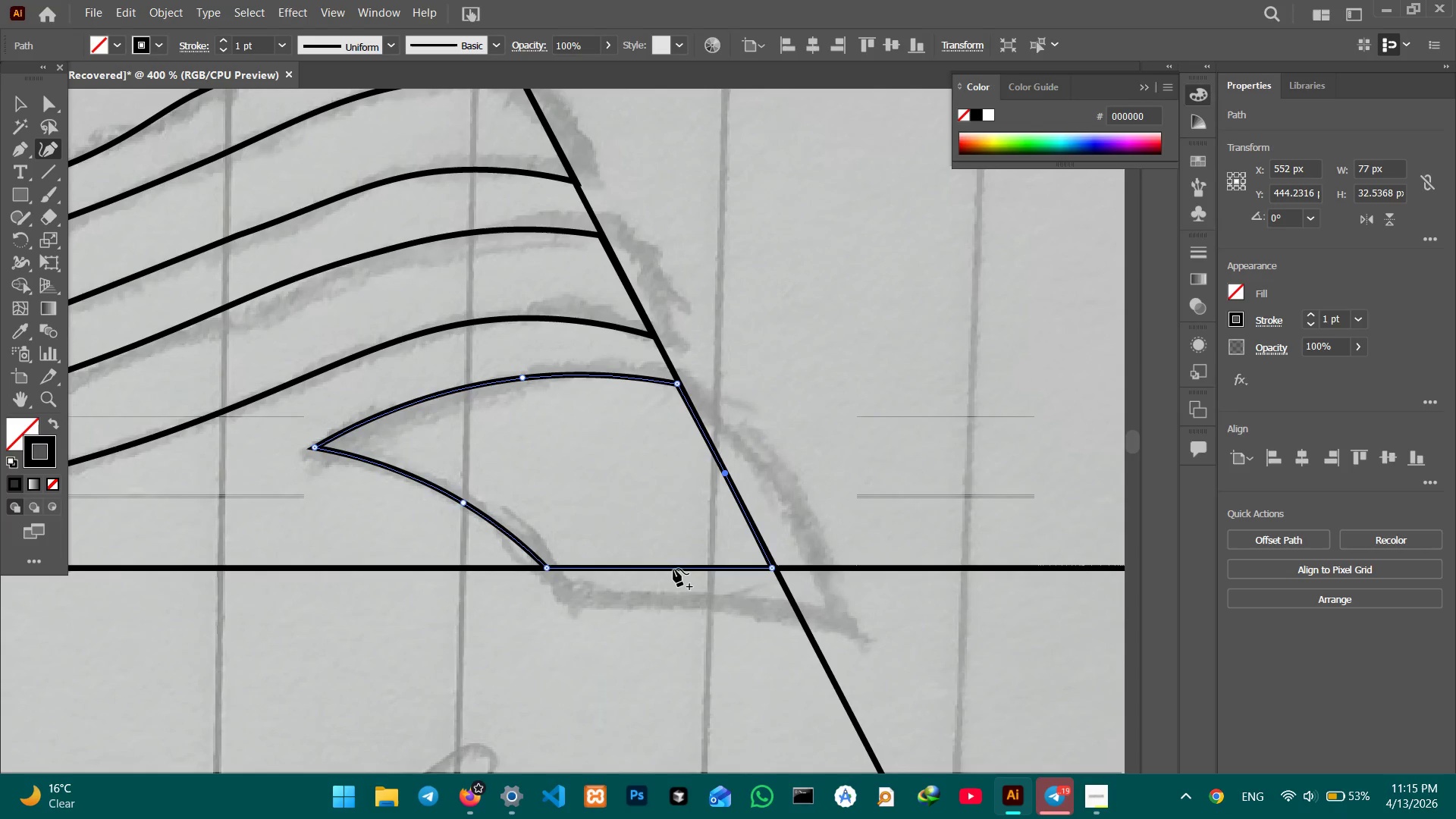 
left_click_drag(start_coordinate=[667, 570], to_coordinate=[666, 557])
 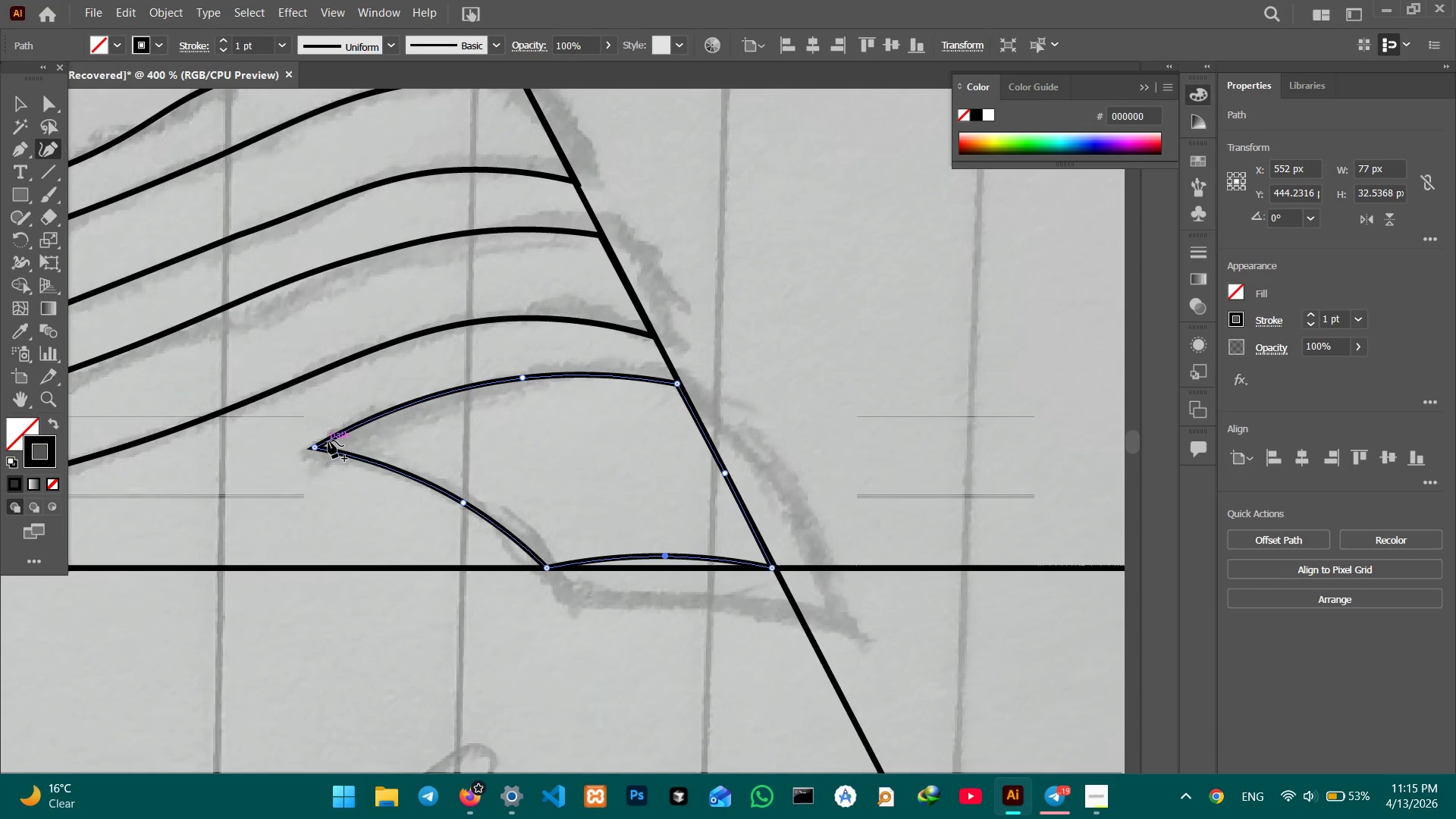 
left_click_drag(start_coordinate=[315, 447], to_coordinate=[359, 430])
 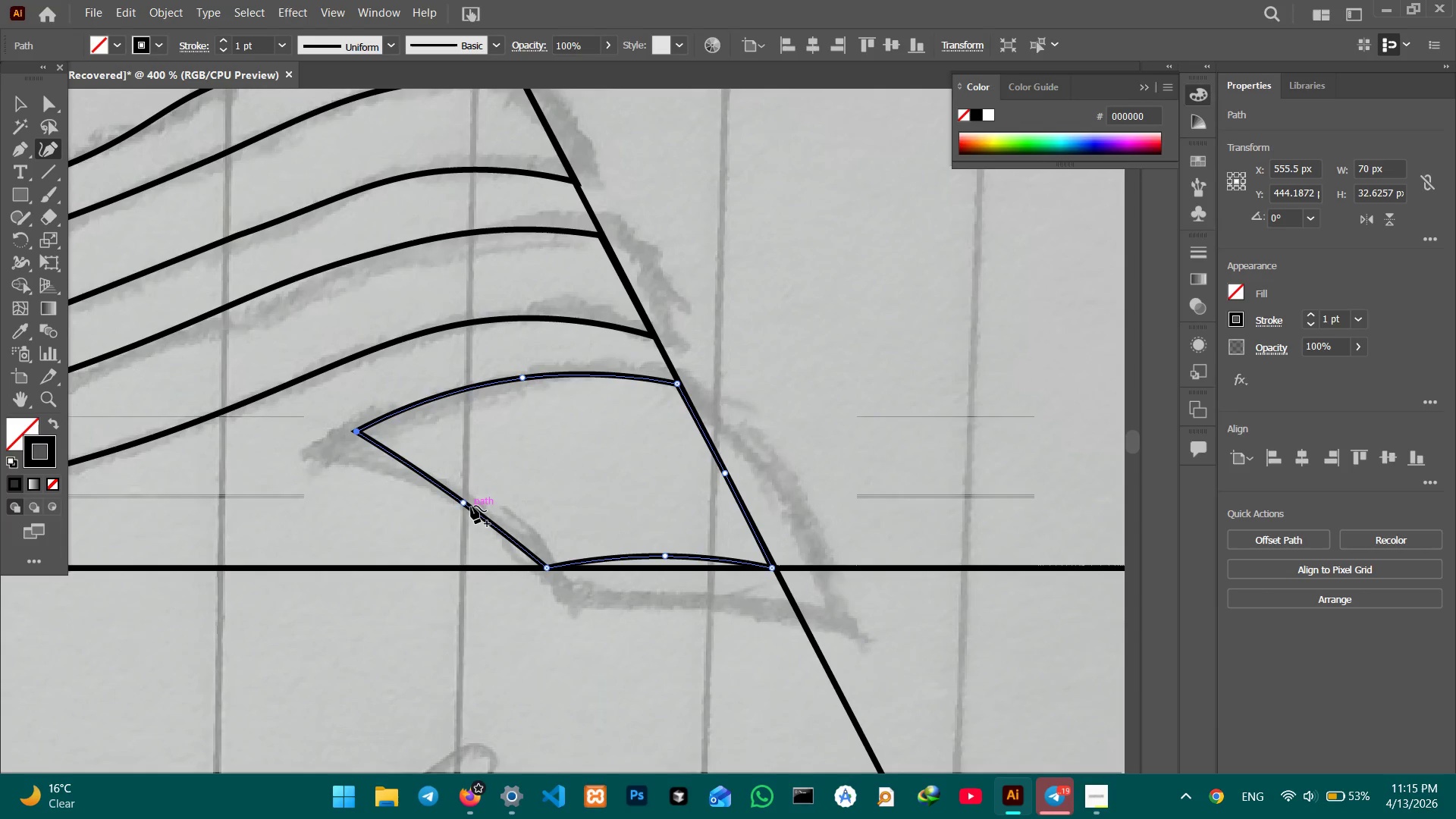 
left_click_drag(start_coordinate=[471, 506], to_coordinate=[484, 497])
 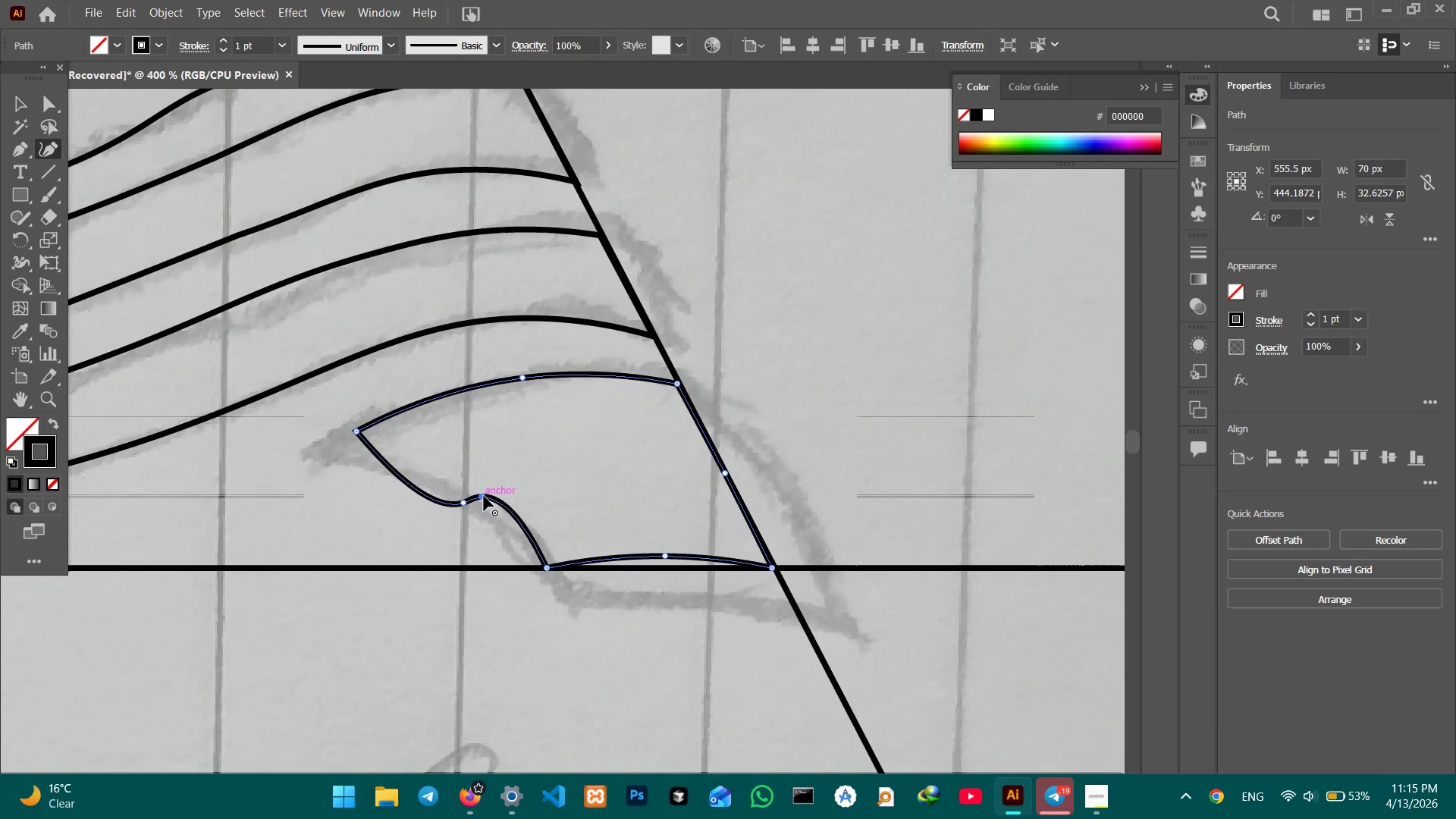 
key(Backspace)
 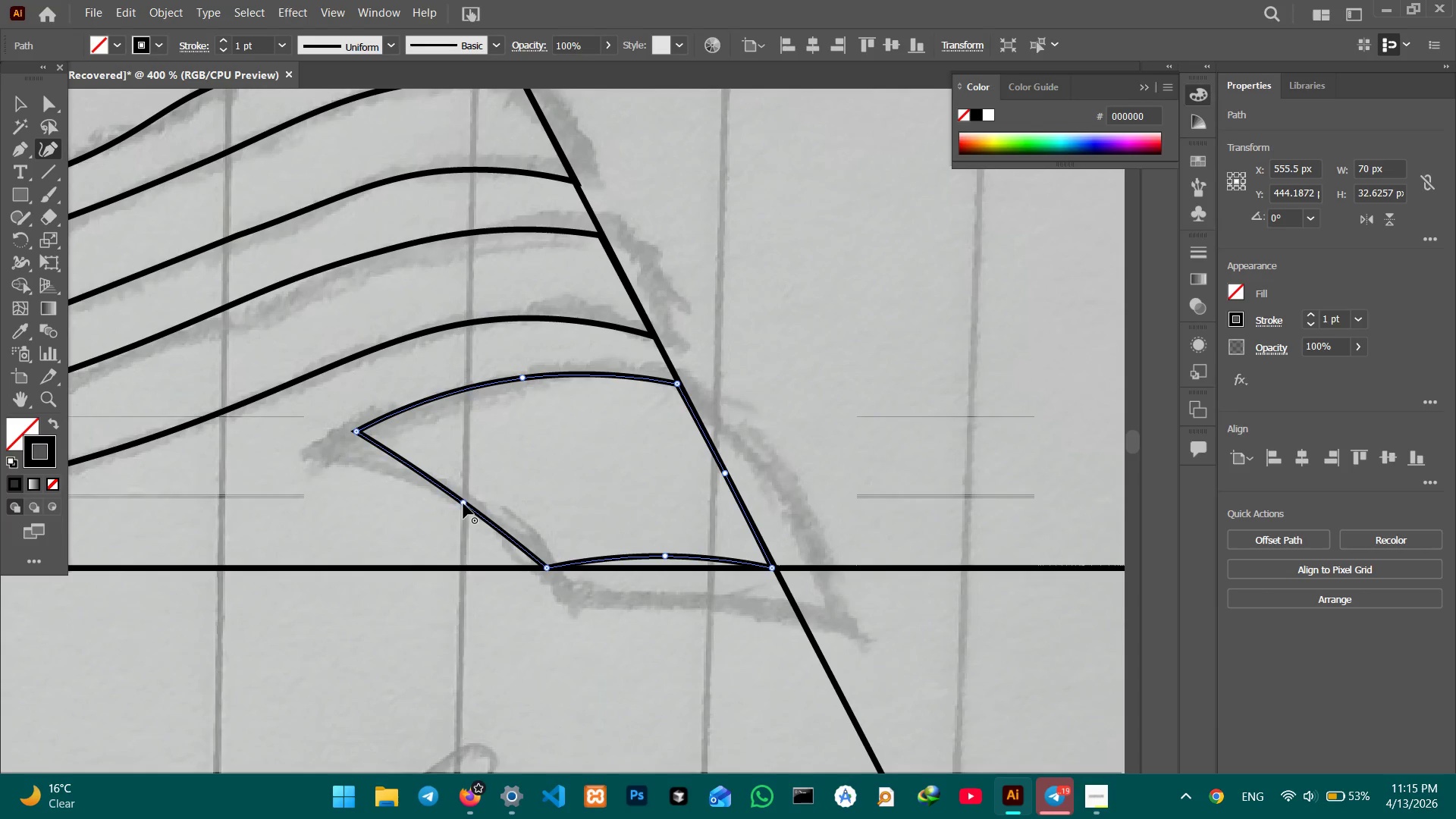 
left_click_drag(start_coordinate=[463, 504], to_coordinate=[479, 491])
 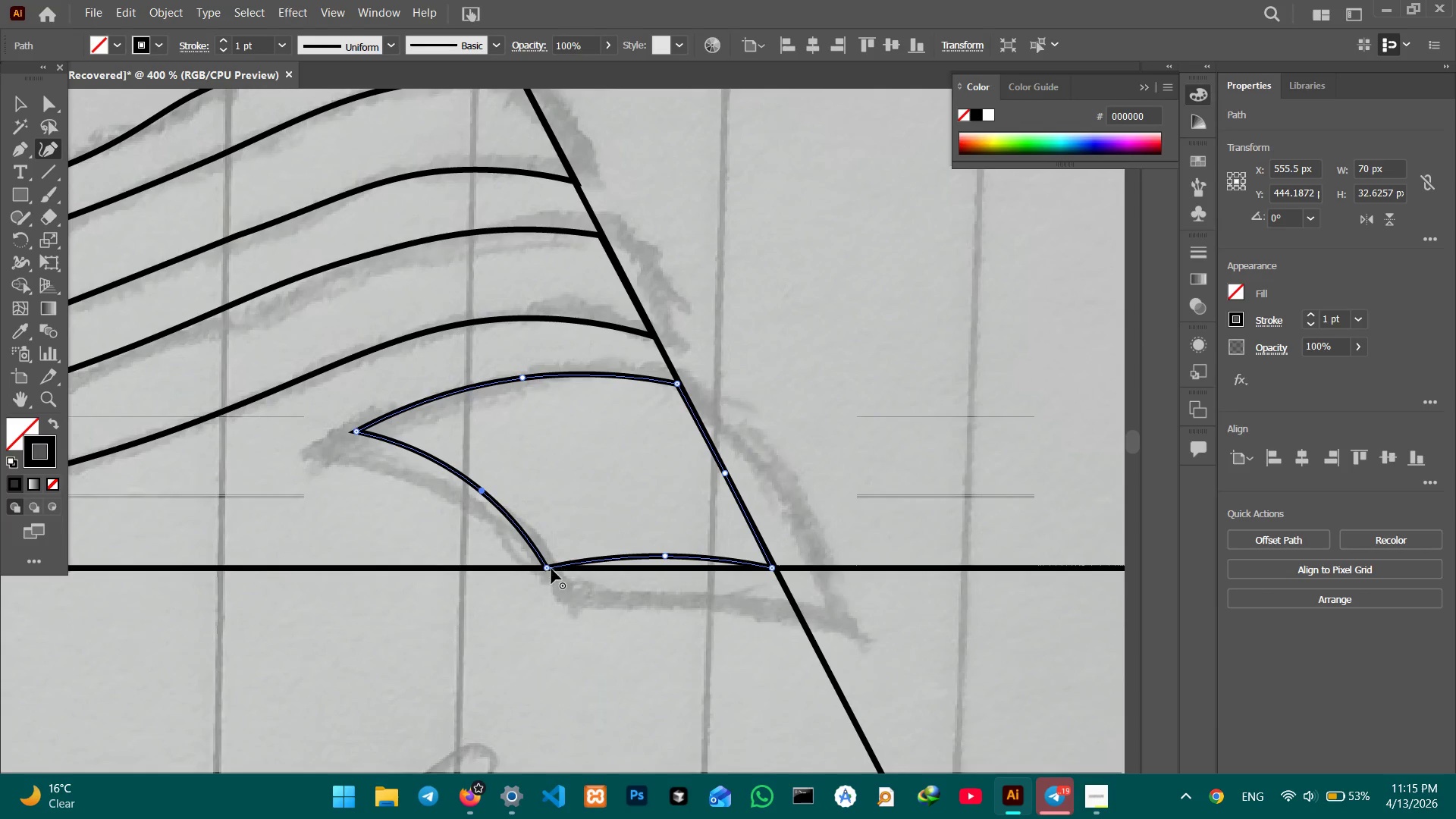 
left_click_drag(start_coordinate=[551, 569], to_coordinate=[535, 570])
 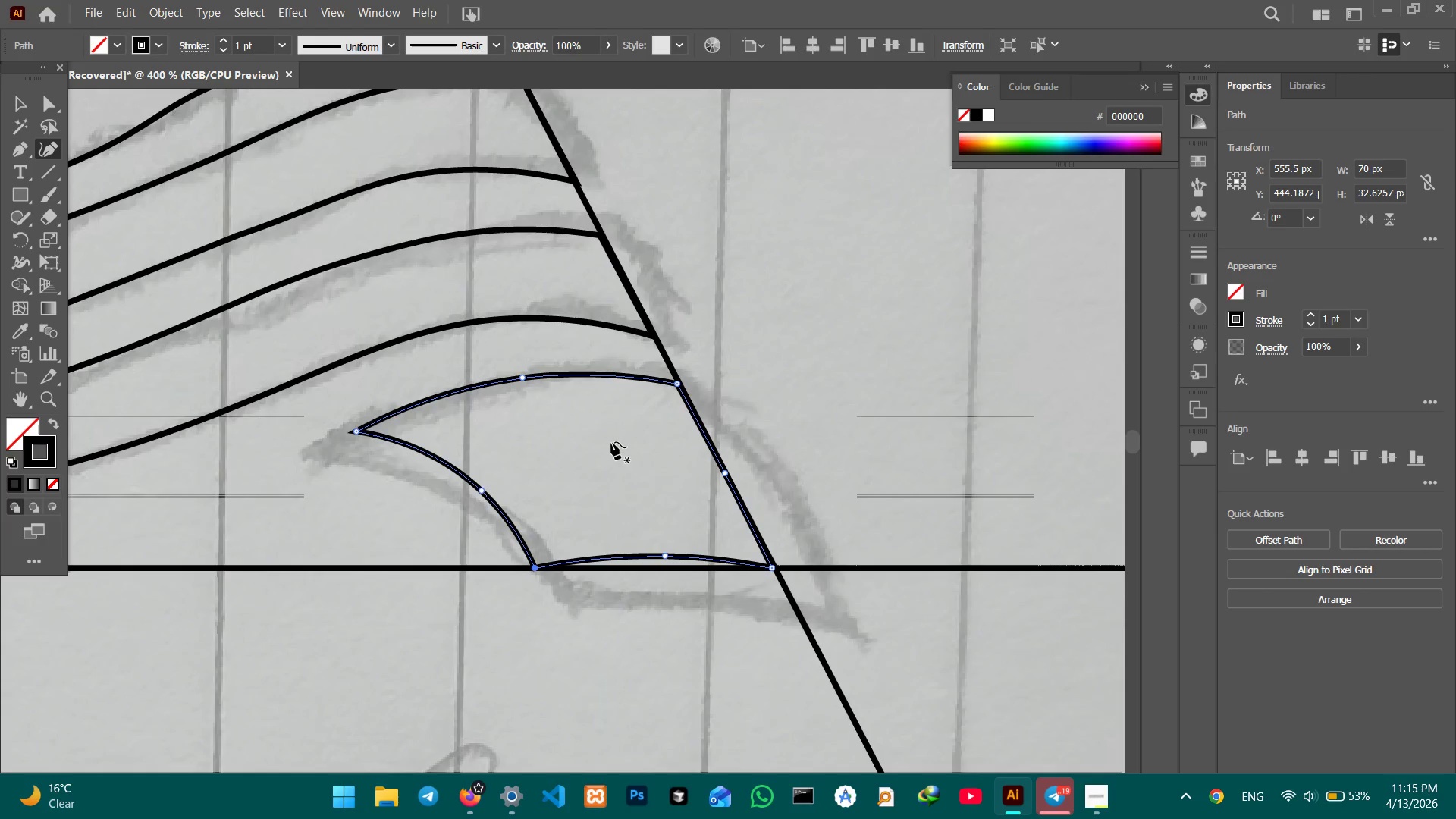 
hold_key(key=Space, duration=1.52)
 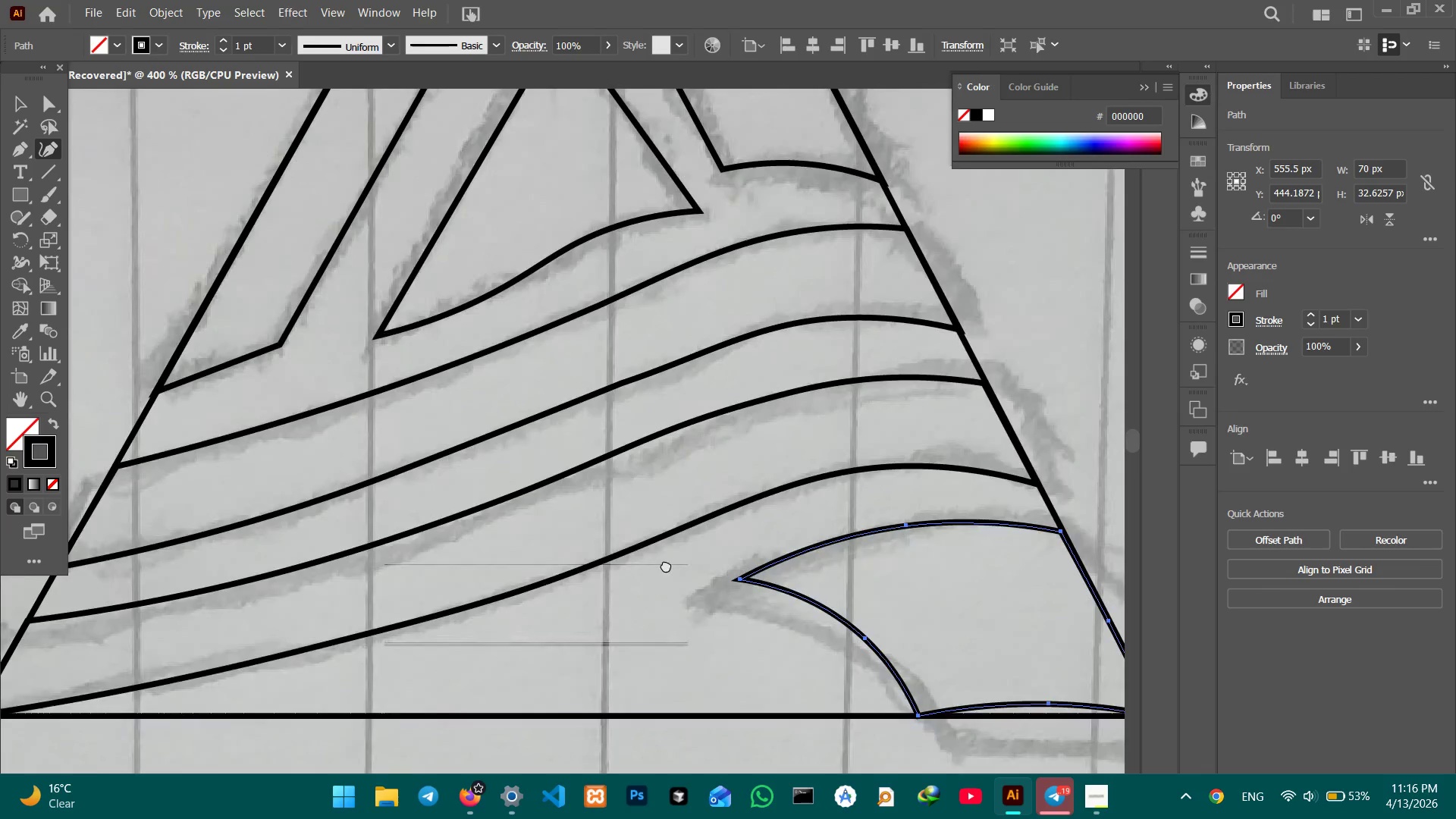 
left_click_drag(start_coordinate=[491, 419], to_coordinate=[919, 472])
 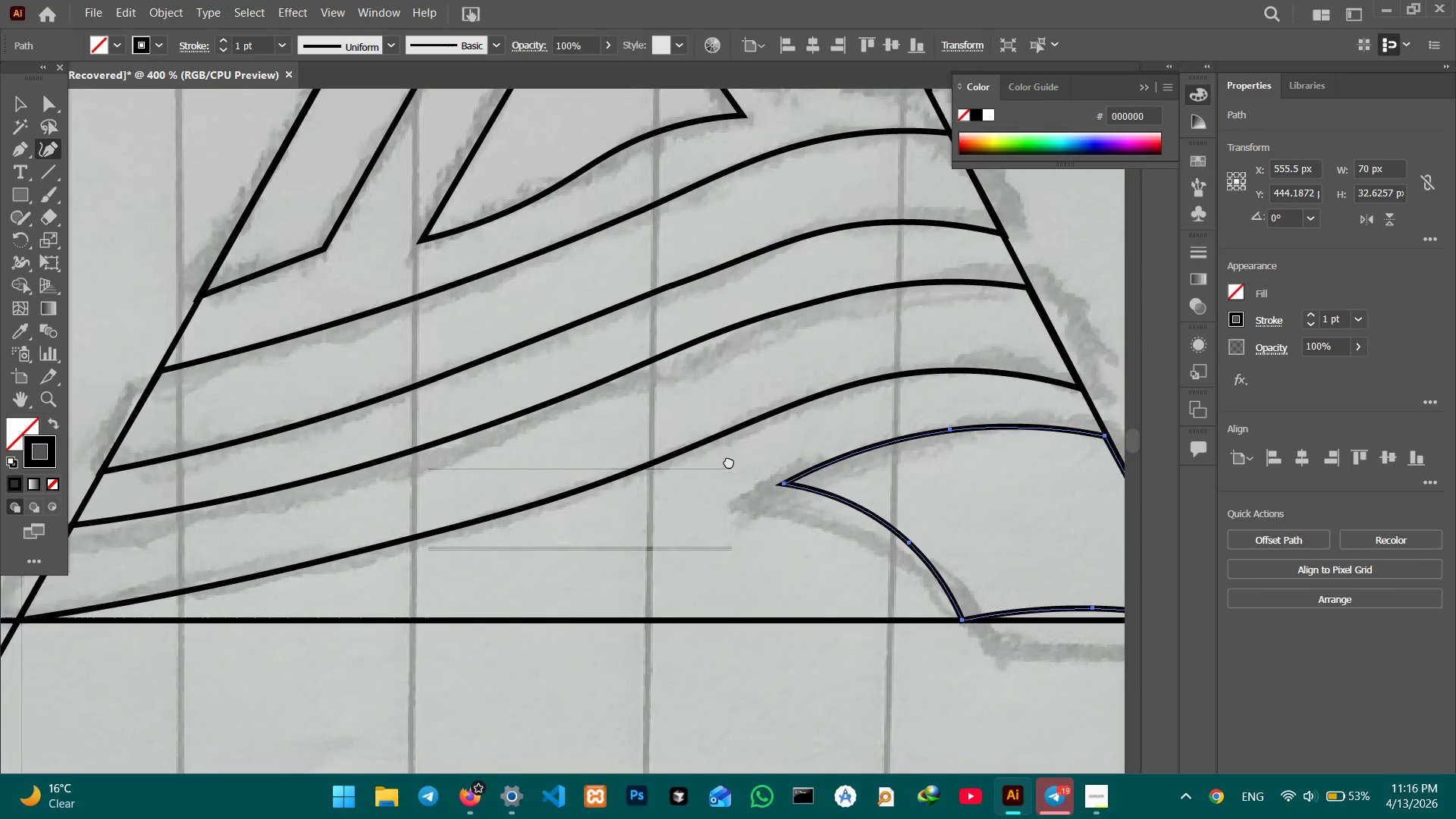 
left_click_drag(start_coordinate=[727, 458], to_coordinate=[624, 615])
 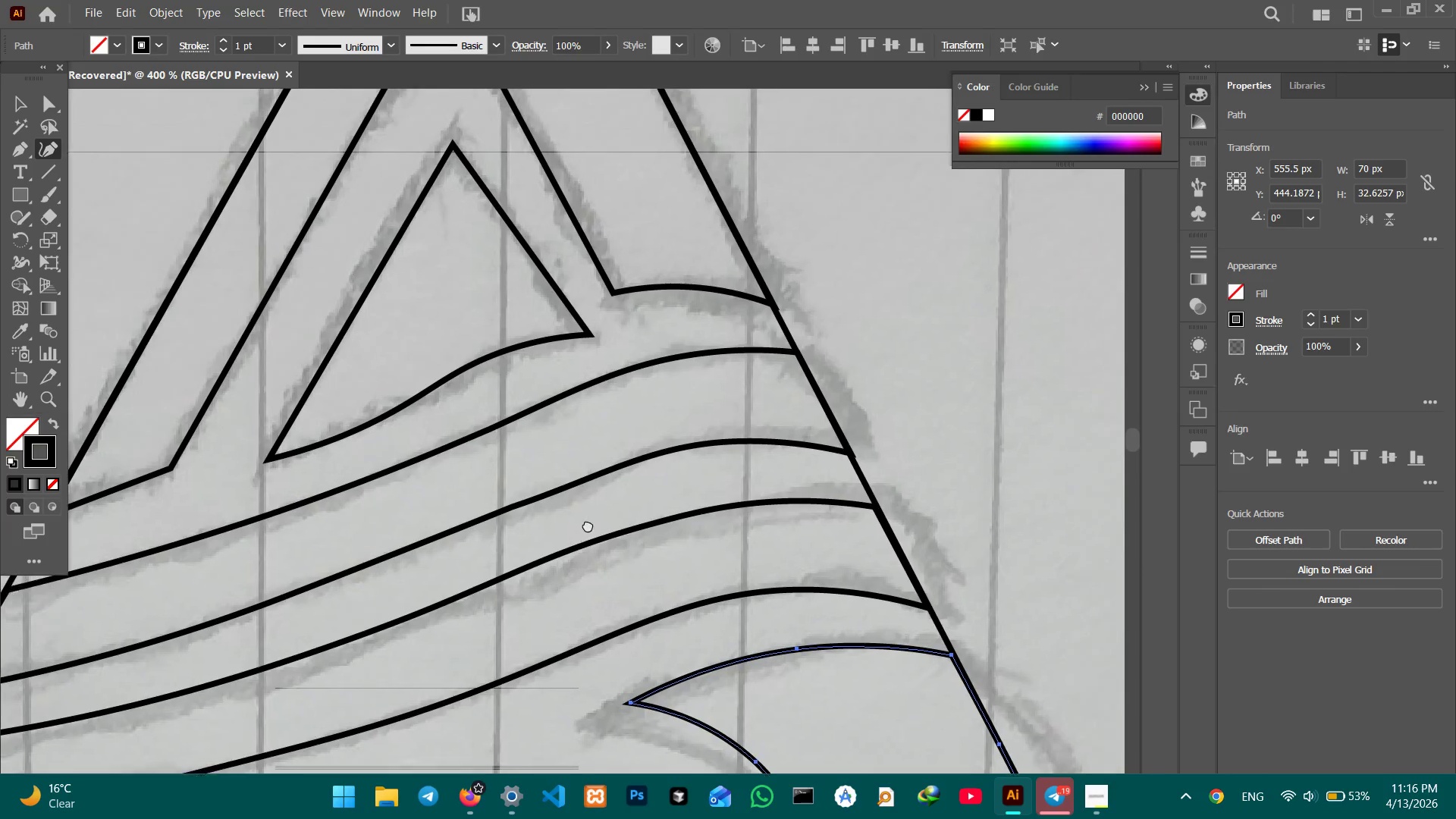 
hold_key(key=Space, duration=1.5)
 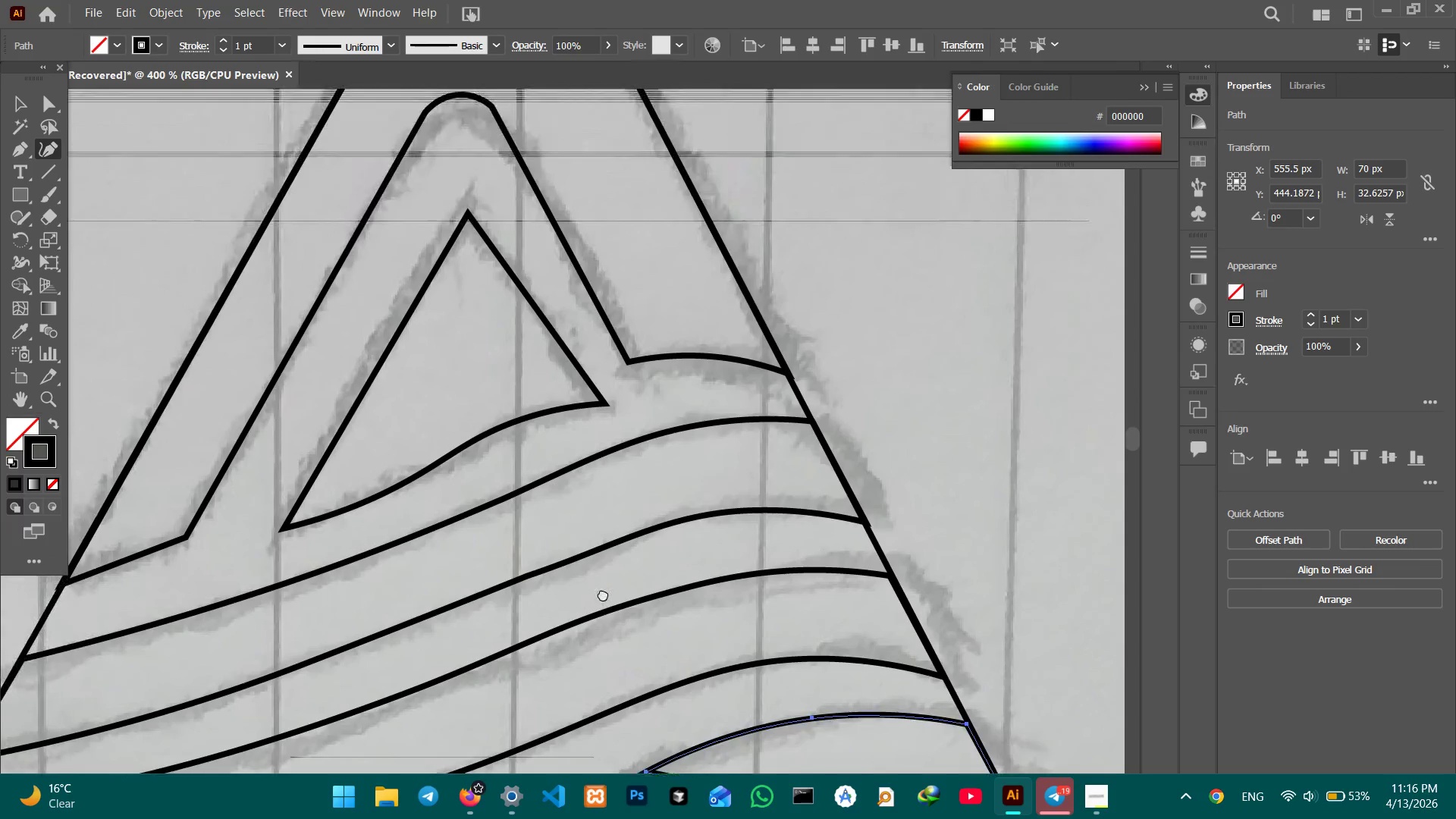 
left_click_drag(start_coordinate=[638, 460], to_coordinate=[603, 595])
 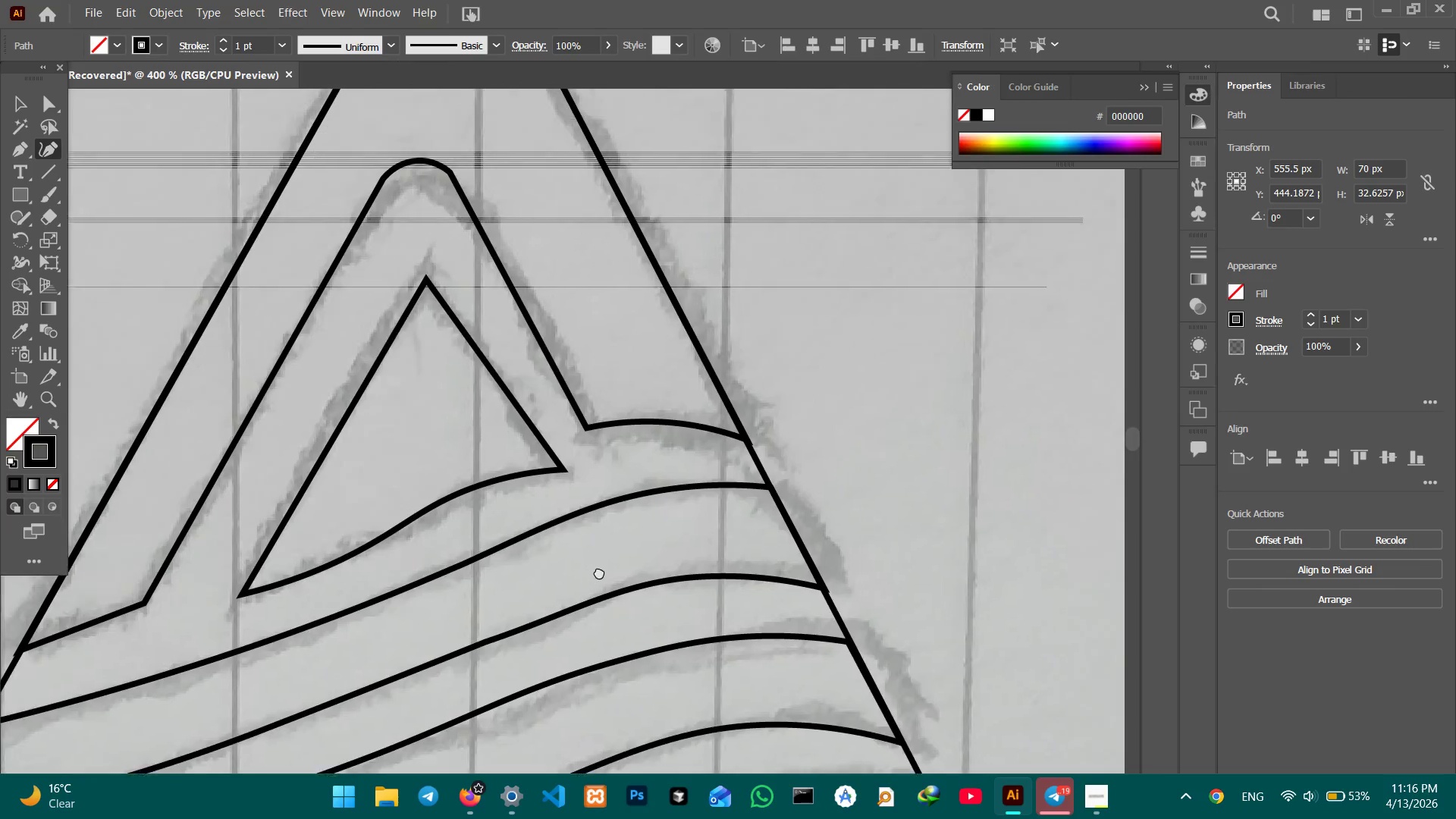 
hold_key(key=Space, duration=0.84)
 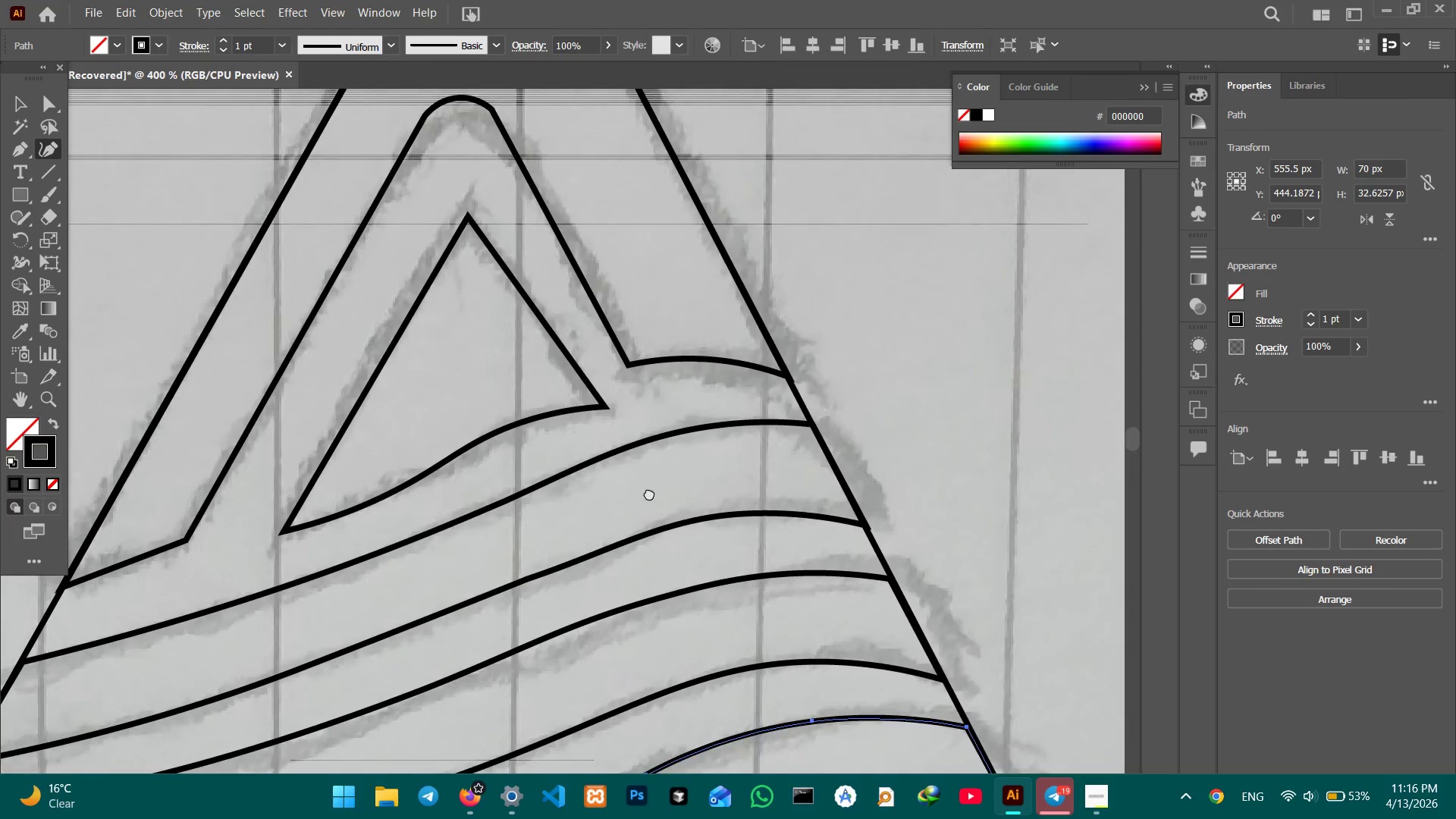 
hold_key(key=Space, duration=0.94)
 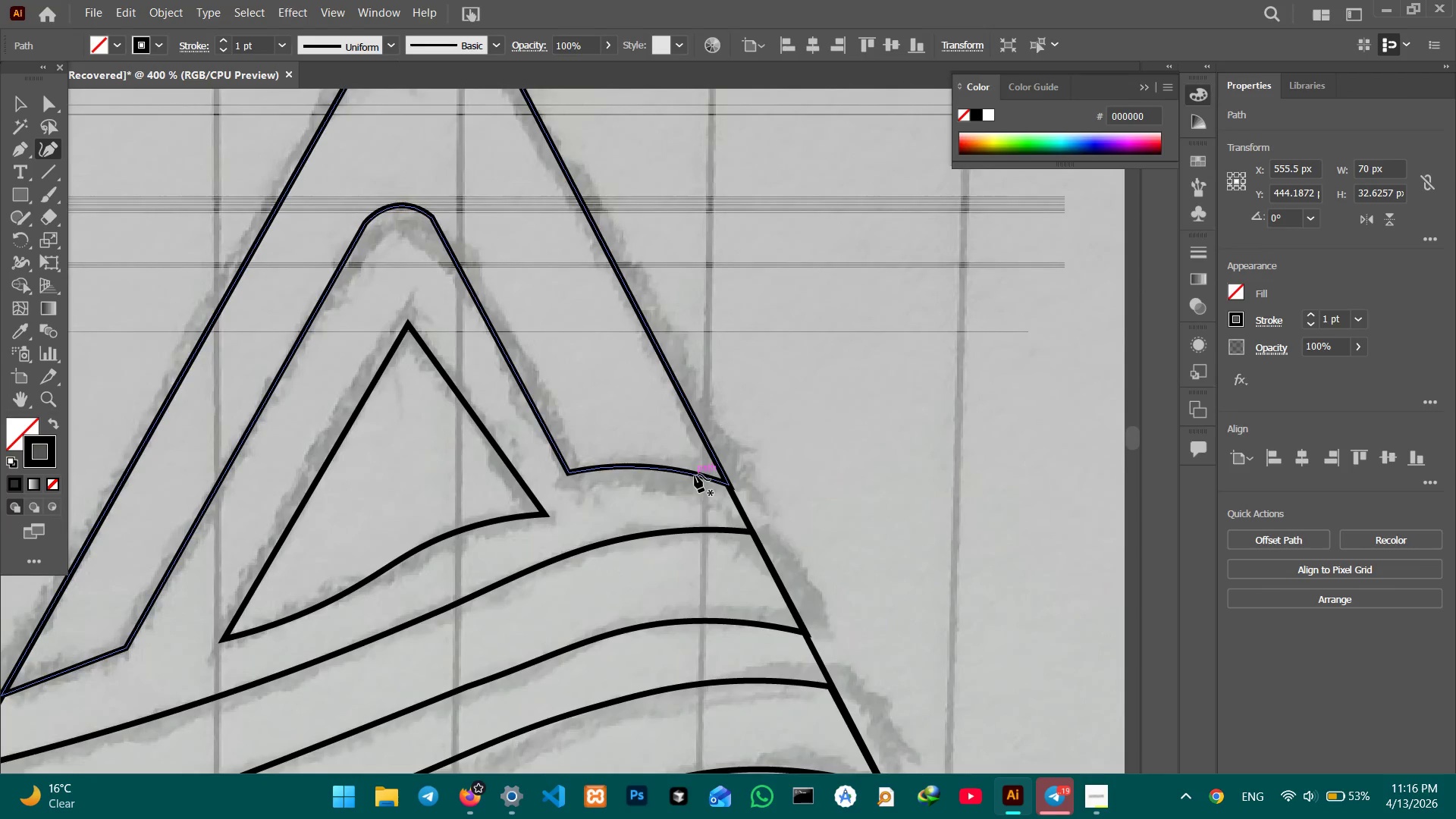 
left_click_drag(start_coordinate=[649, 493], to_coordinate=[589, 601])
 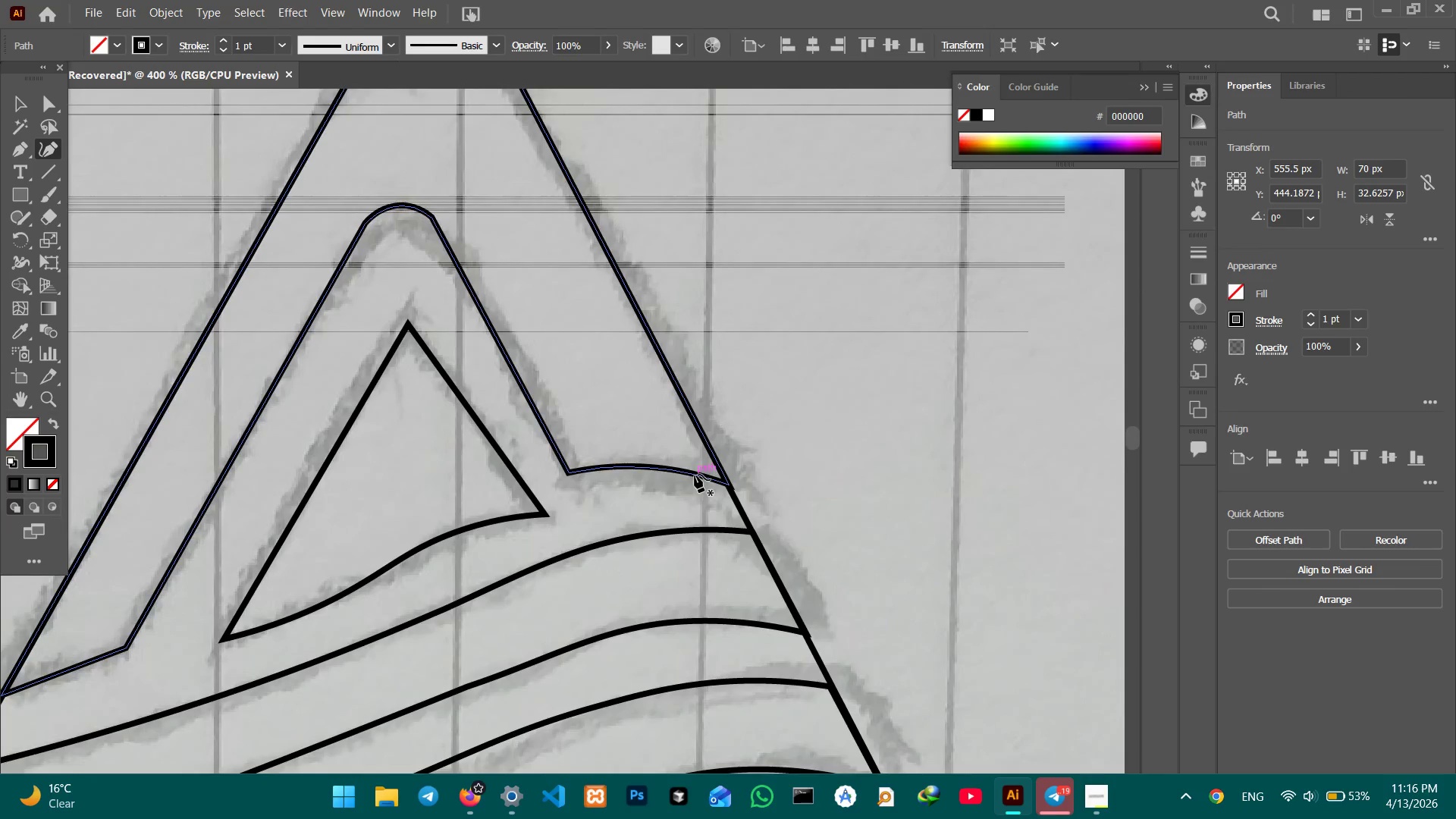 
left_click([695, 475])
 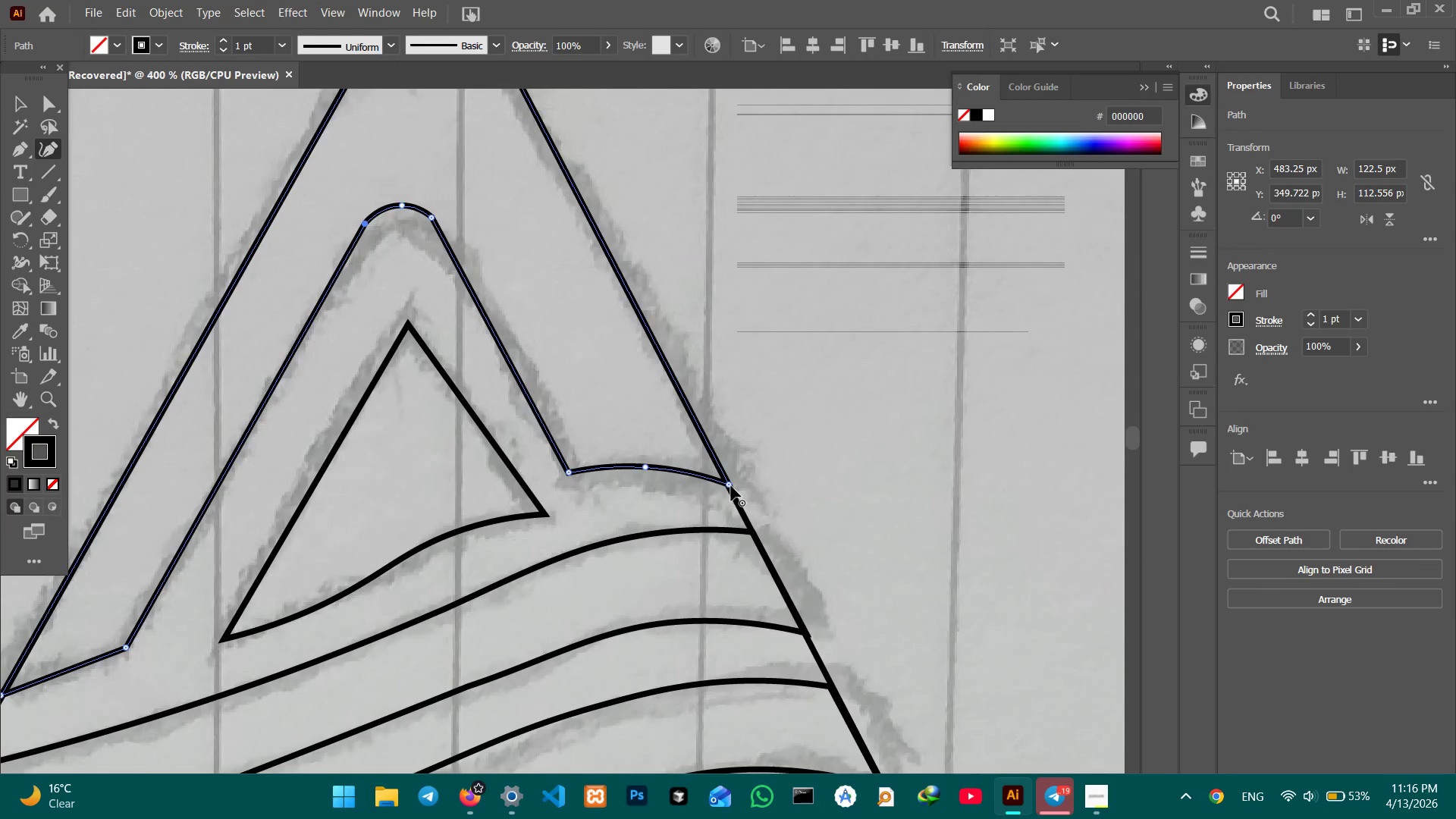 
left_click_drag(start_coordinate=[731, 486], to_coordinate=[719, 466])
 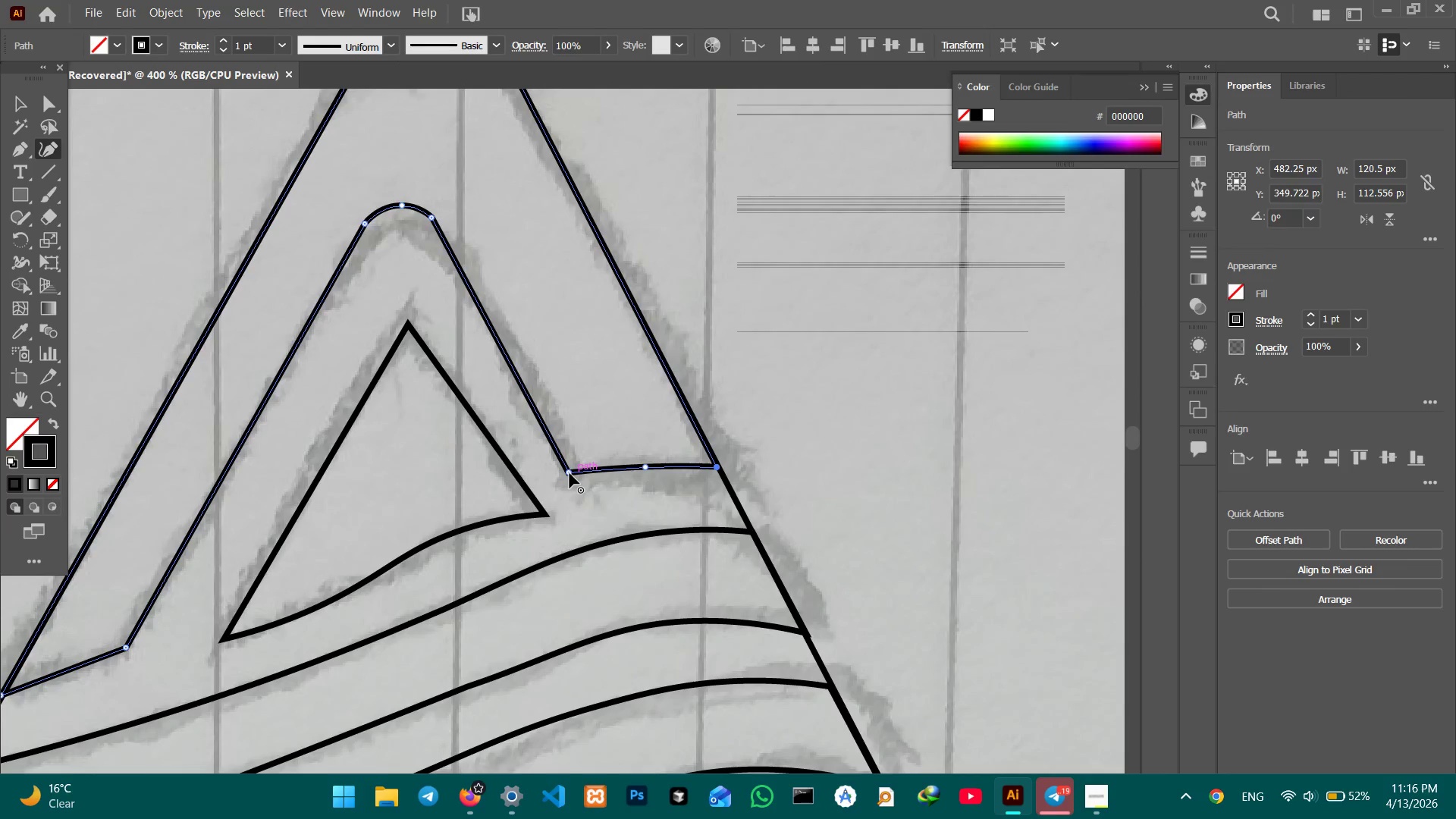 
left_click_drag(start_coordinate=[570, 473], to_coordinate=[581, 497])
 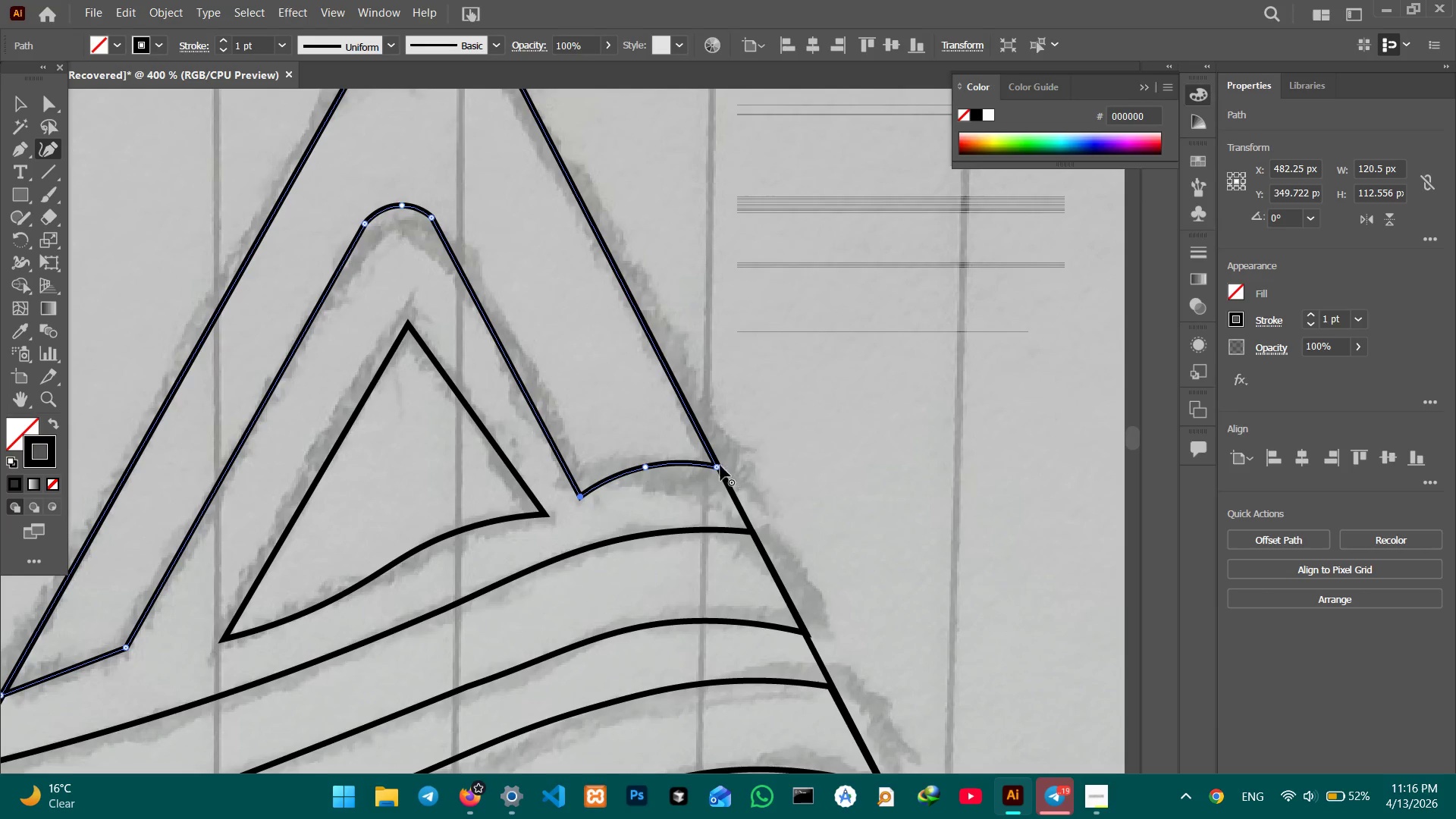 
left_click_drag(start_coordinate=[717, 466], to_coordinate=[725, 482])
 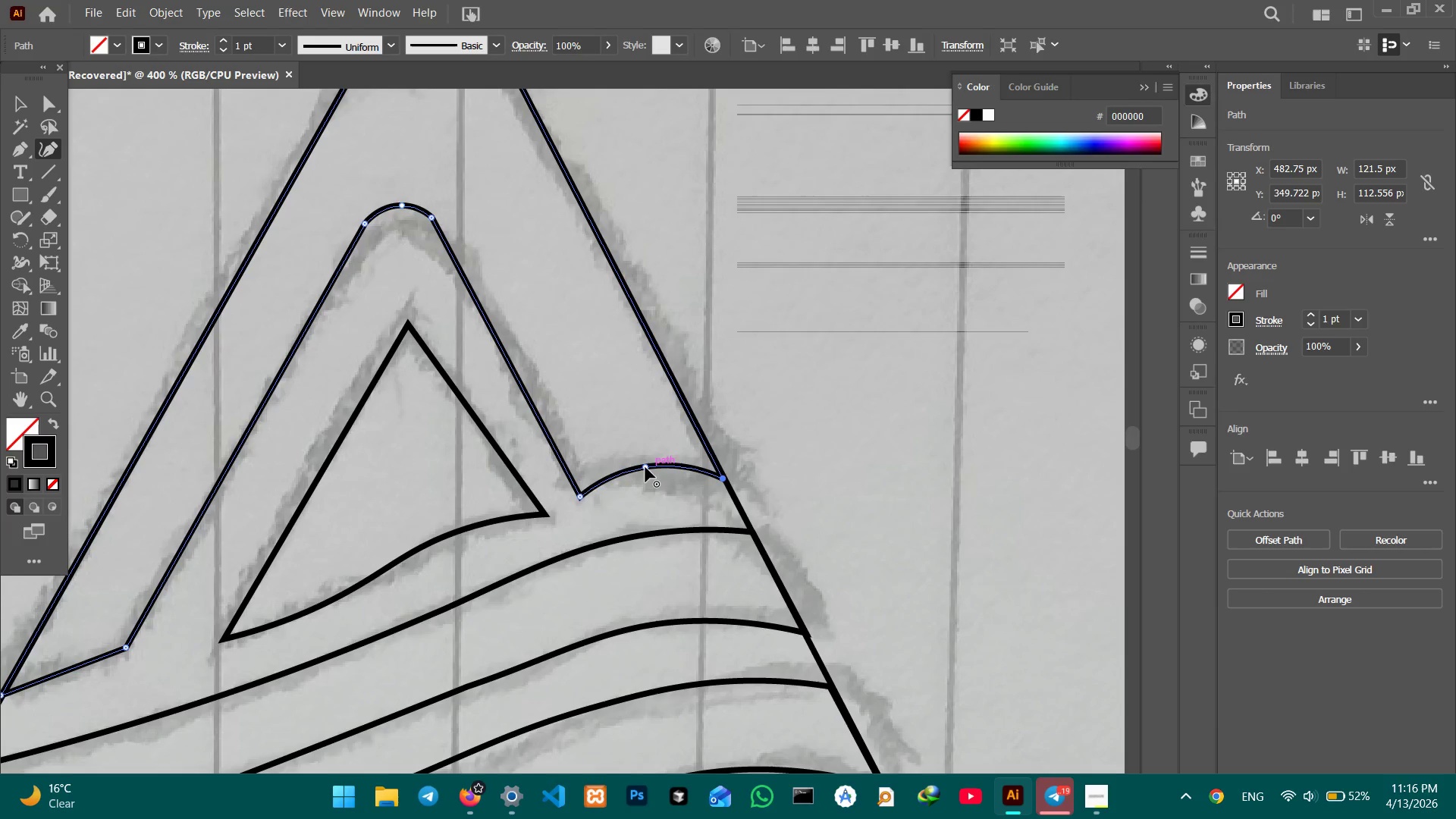 
left_click_drag(start_coordinate=[645, 467], to_coordinate=[647, 485])
 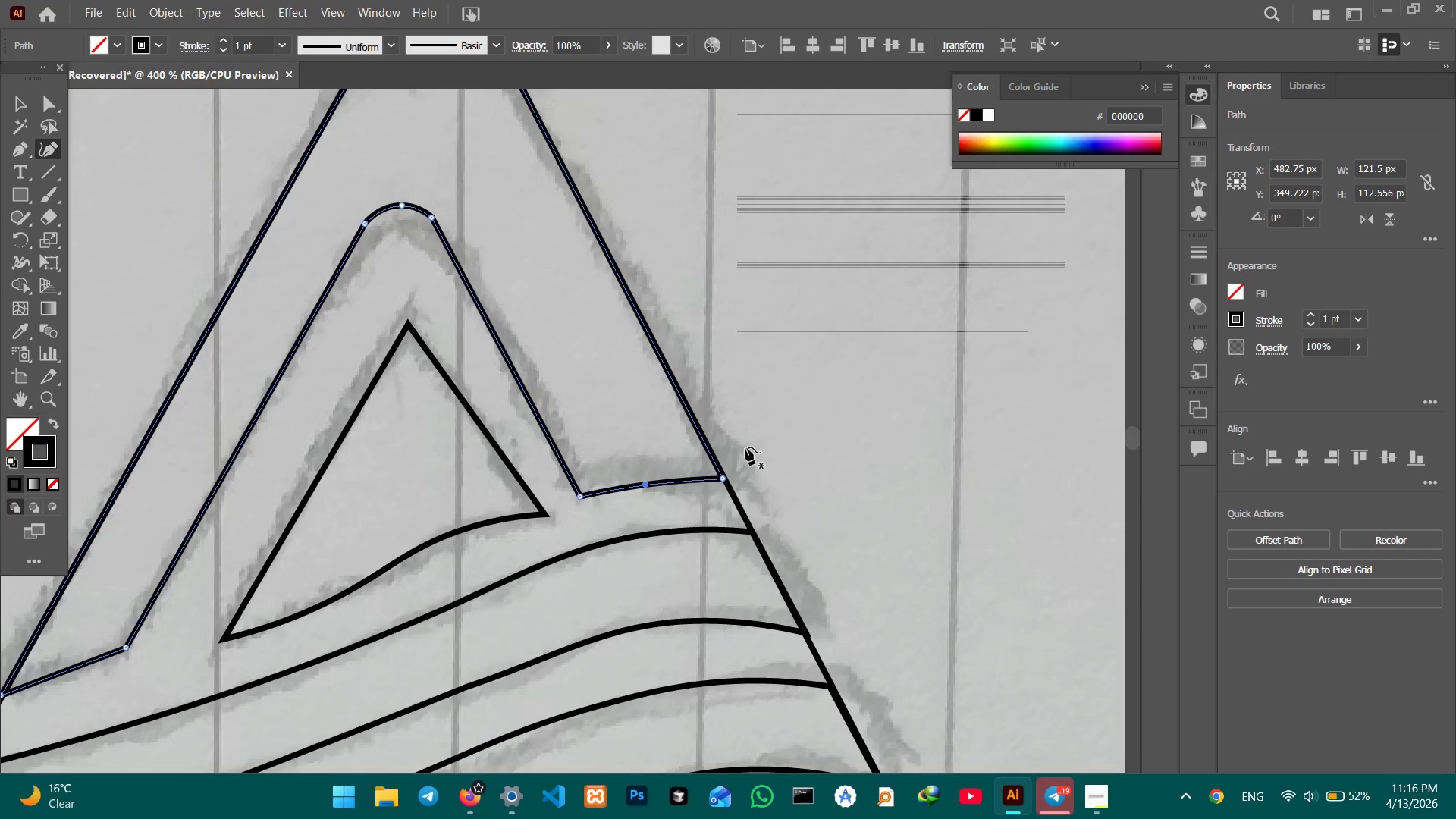 
hold_key(key=Space, duration=1.52)
 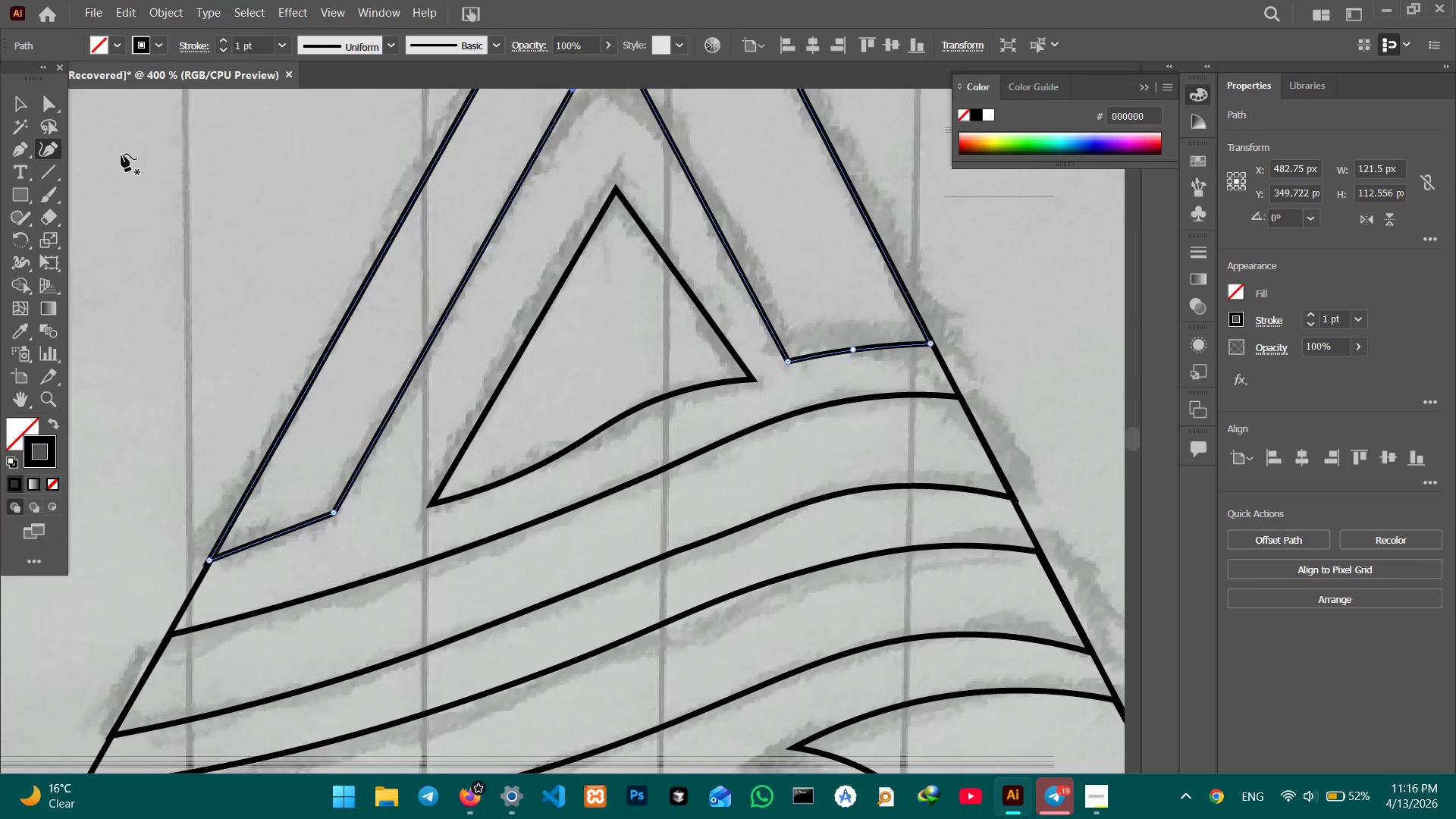 
left_click_drag(start_coordinate=[610, 565], to_coordinate=[817, 429])
 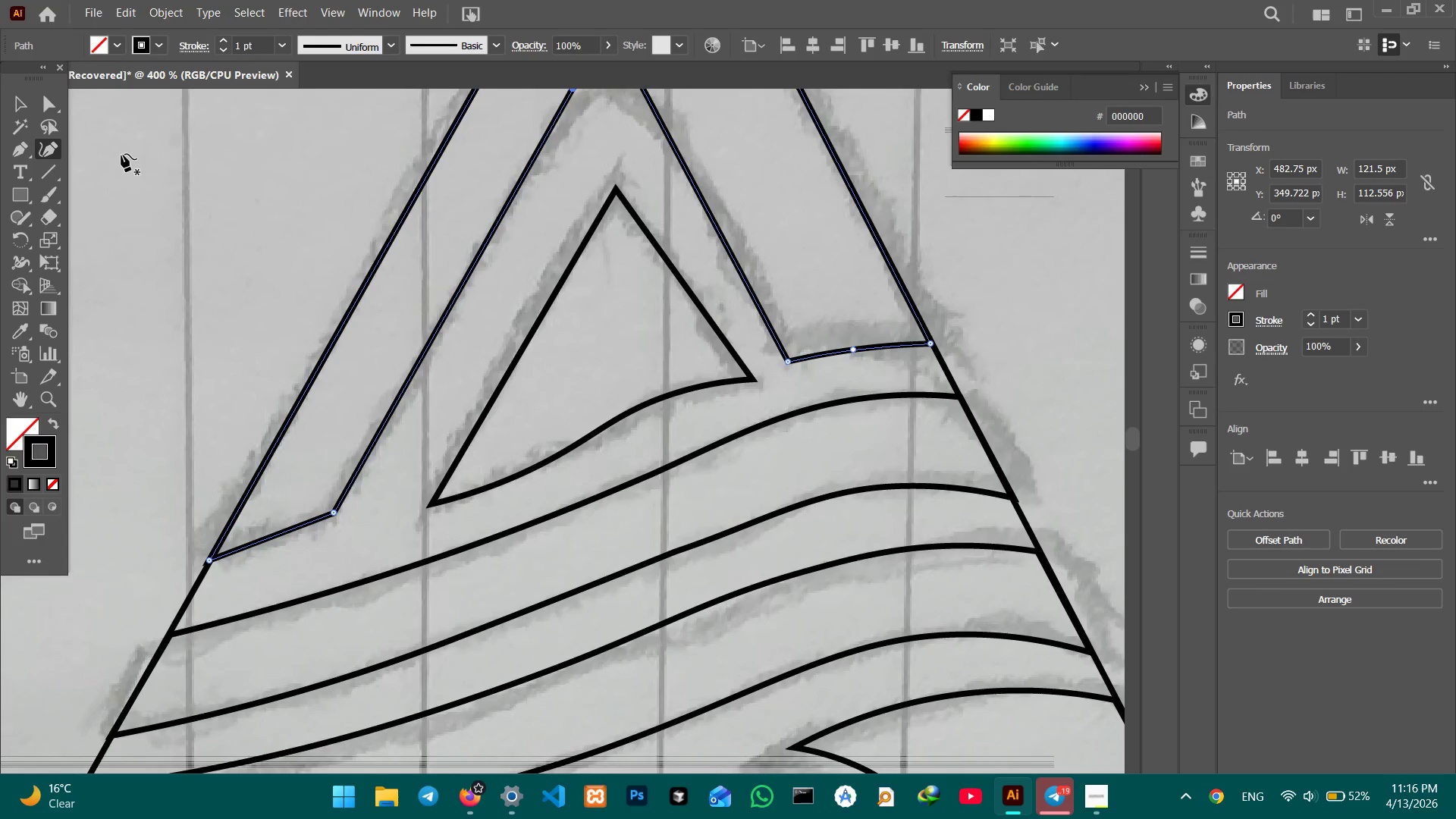 
key(Space)
 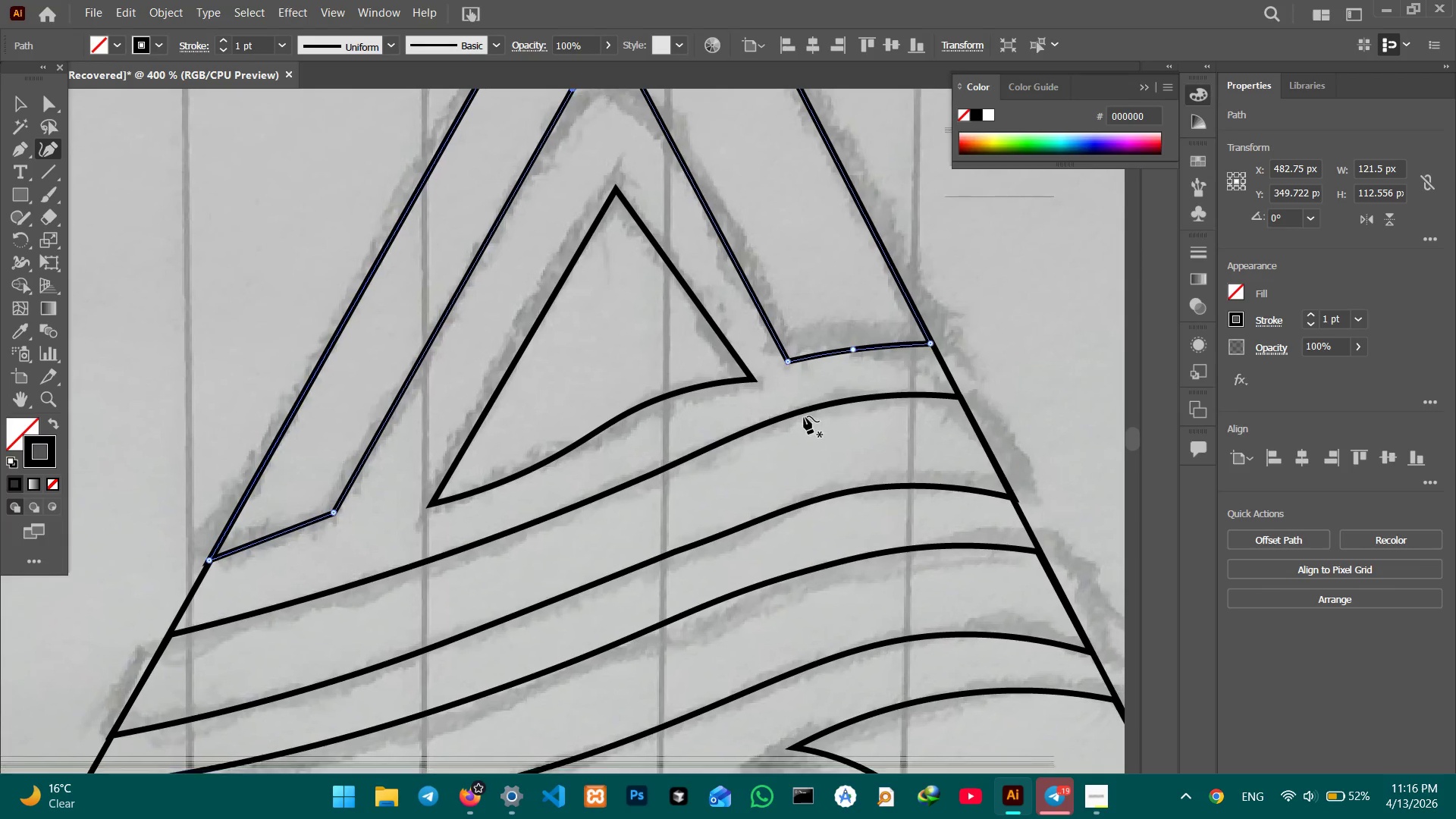 
key(Space)
 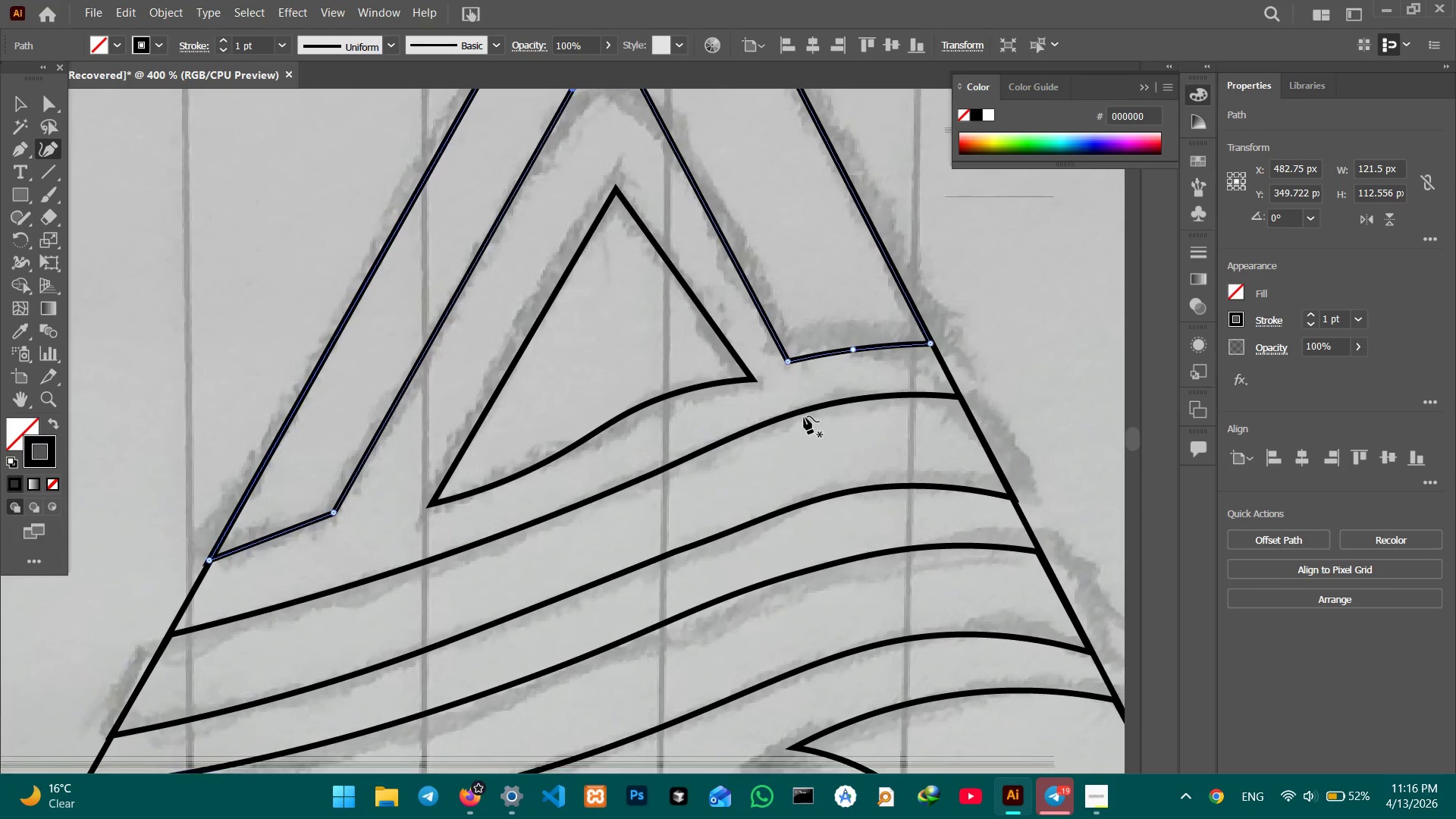 
key(Space)
 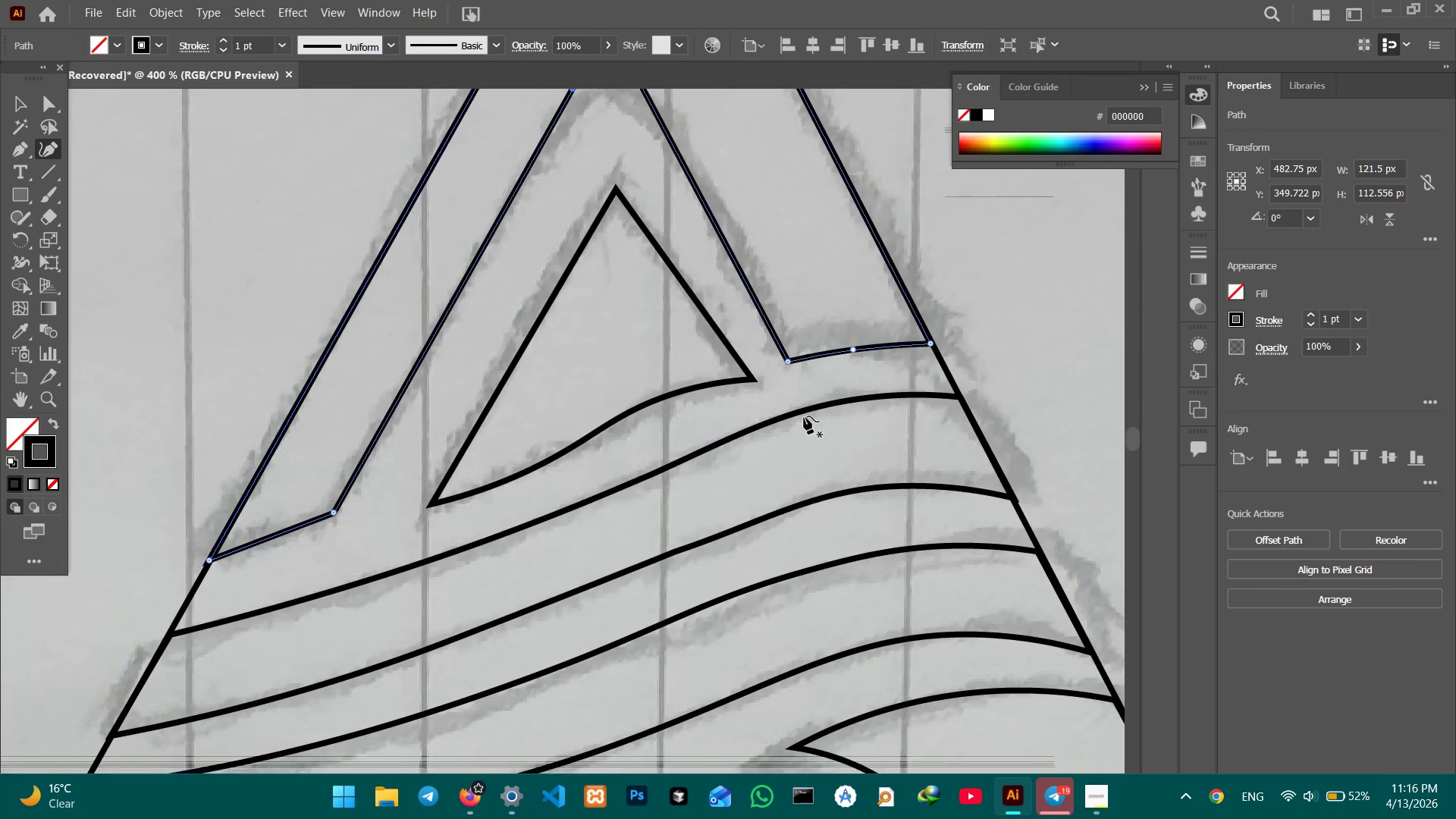 
key(Space)
 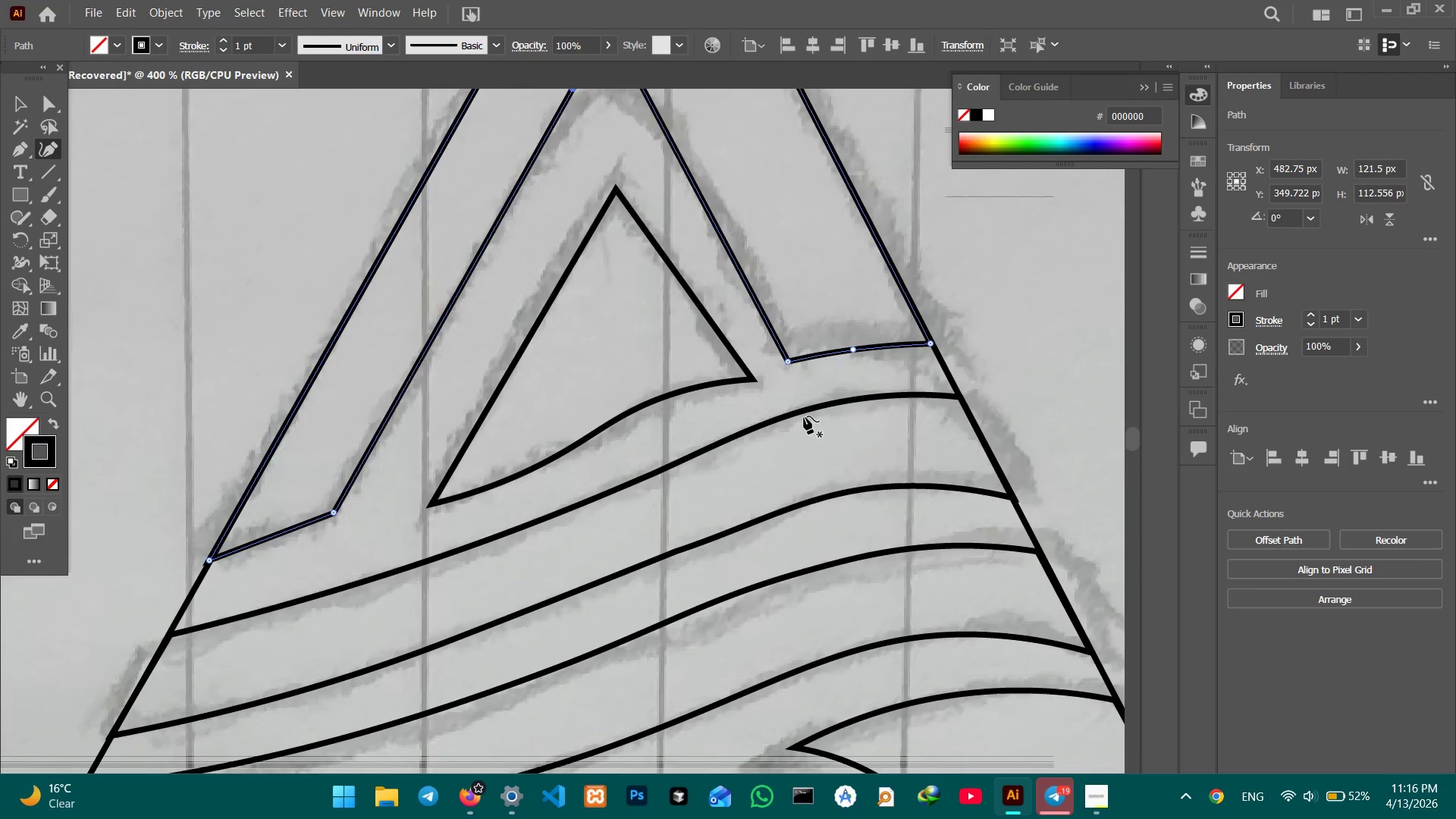 
key(Space)
 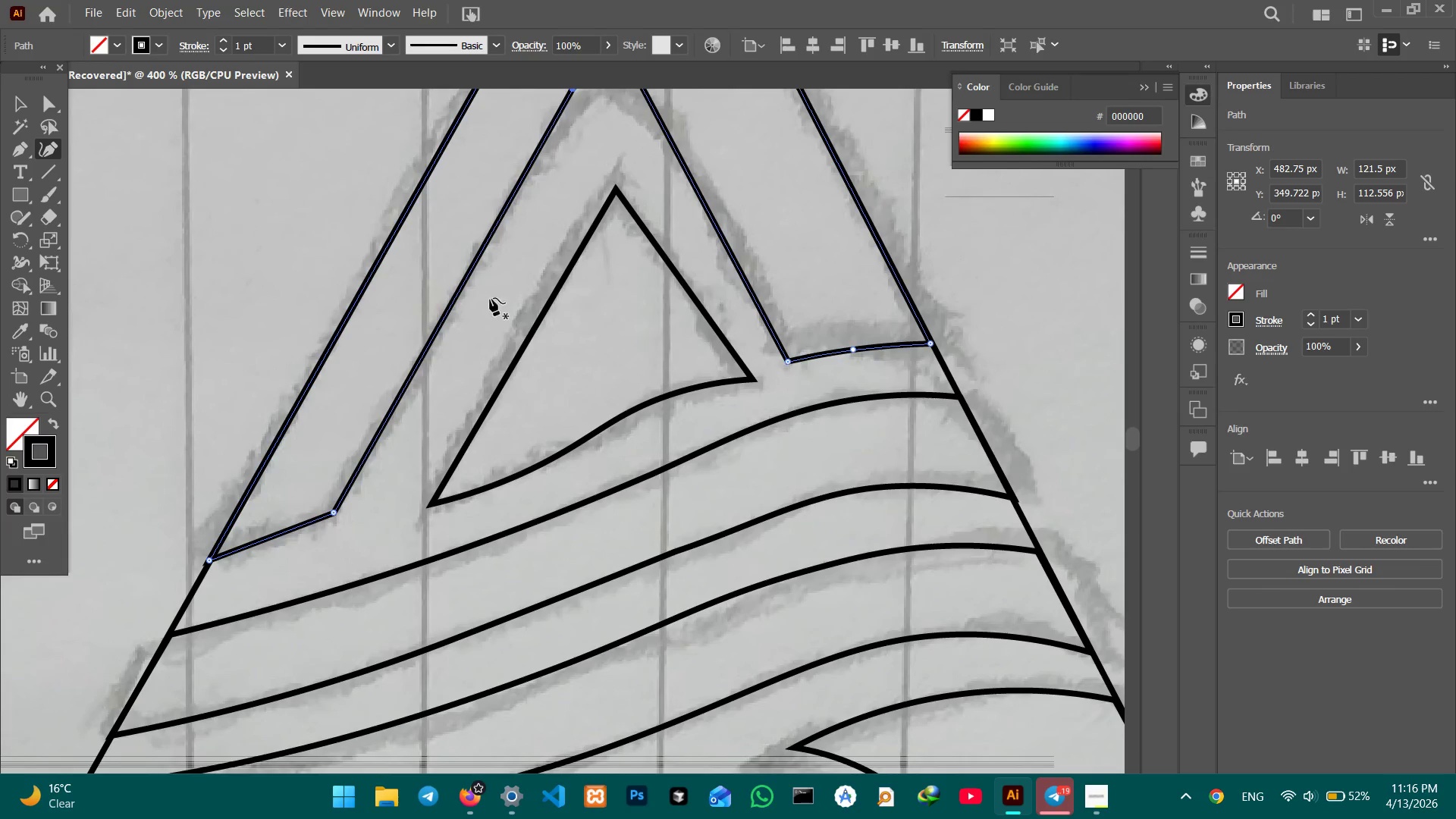 
hold_key(key=Space, duration=11.55)
 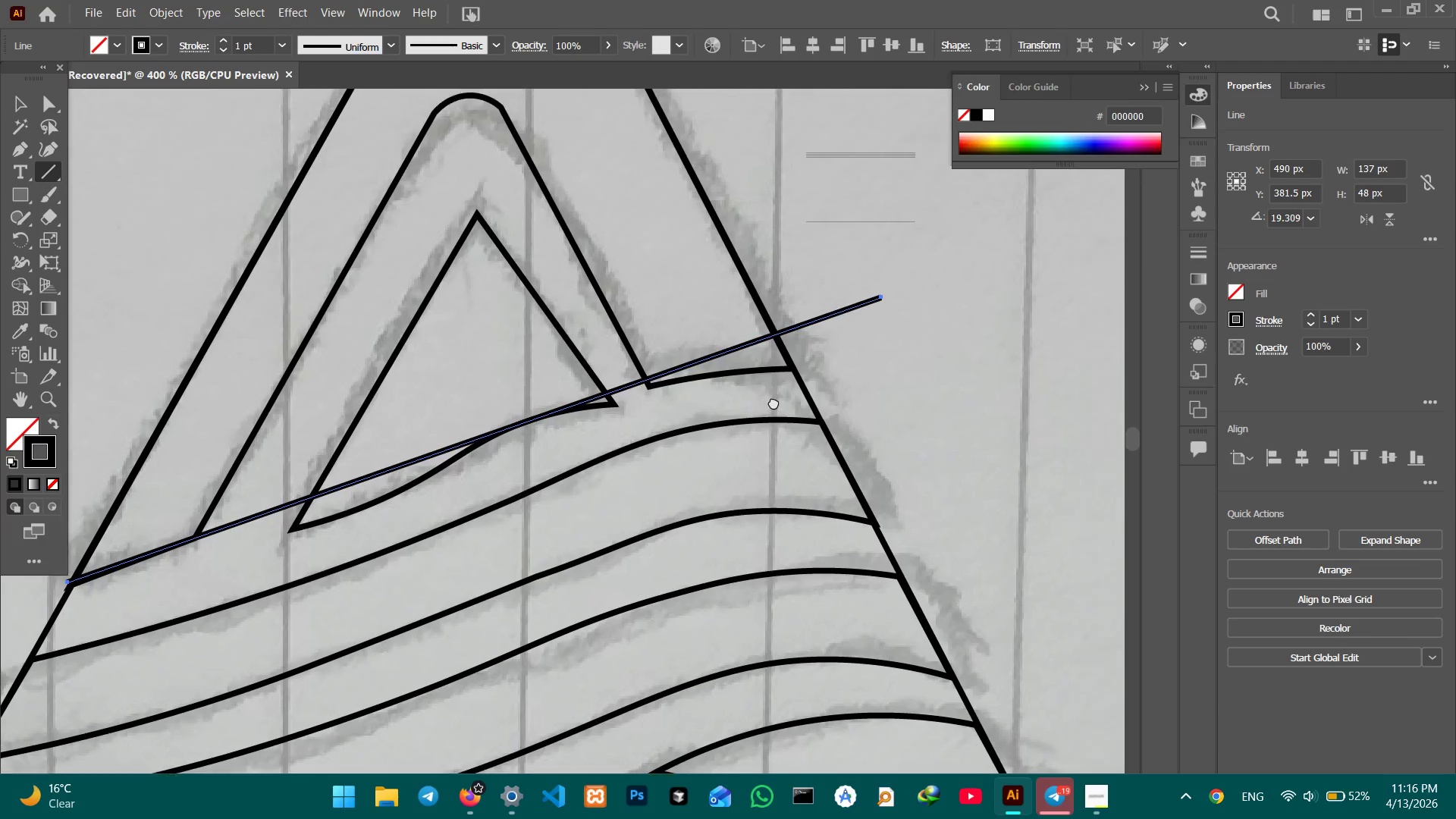 
left_click([53, 166])
 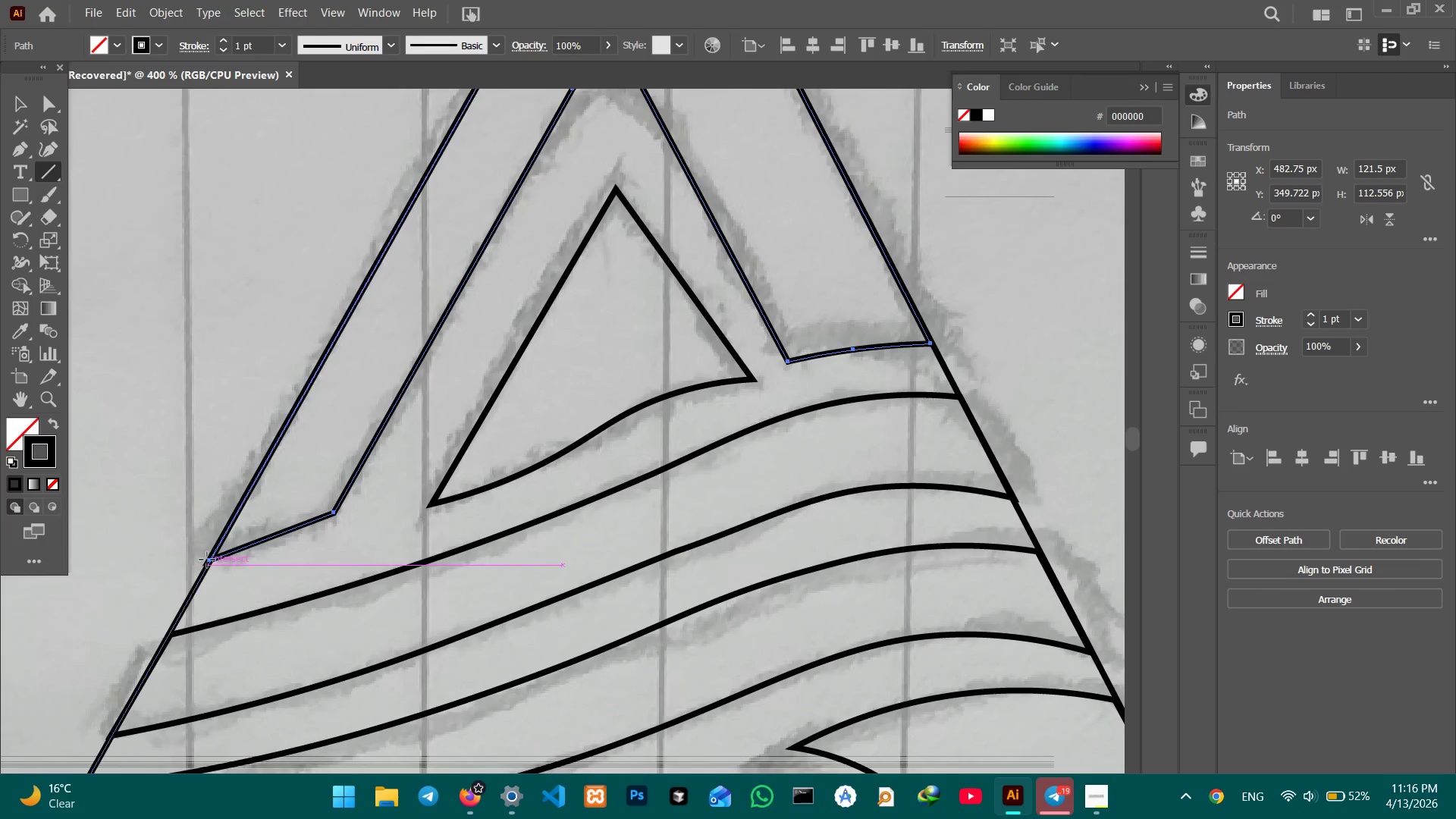 
left_click_drag(start_coordinate=[208, 560], to_coordinate=[1018, 274])
 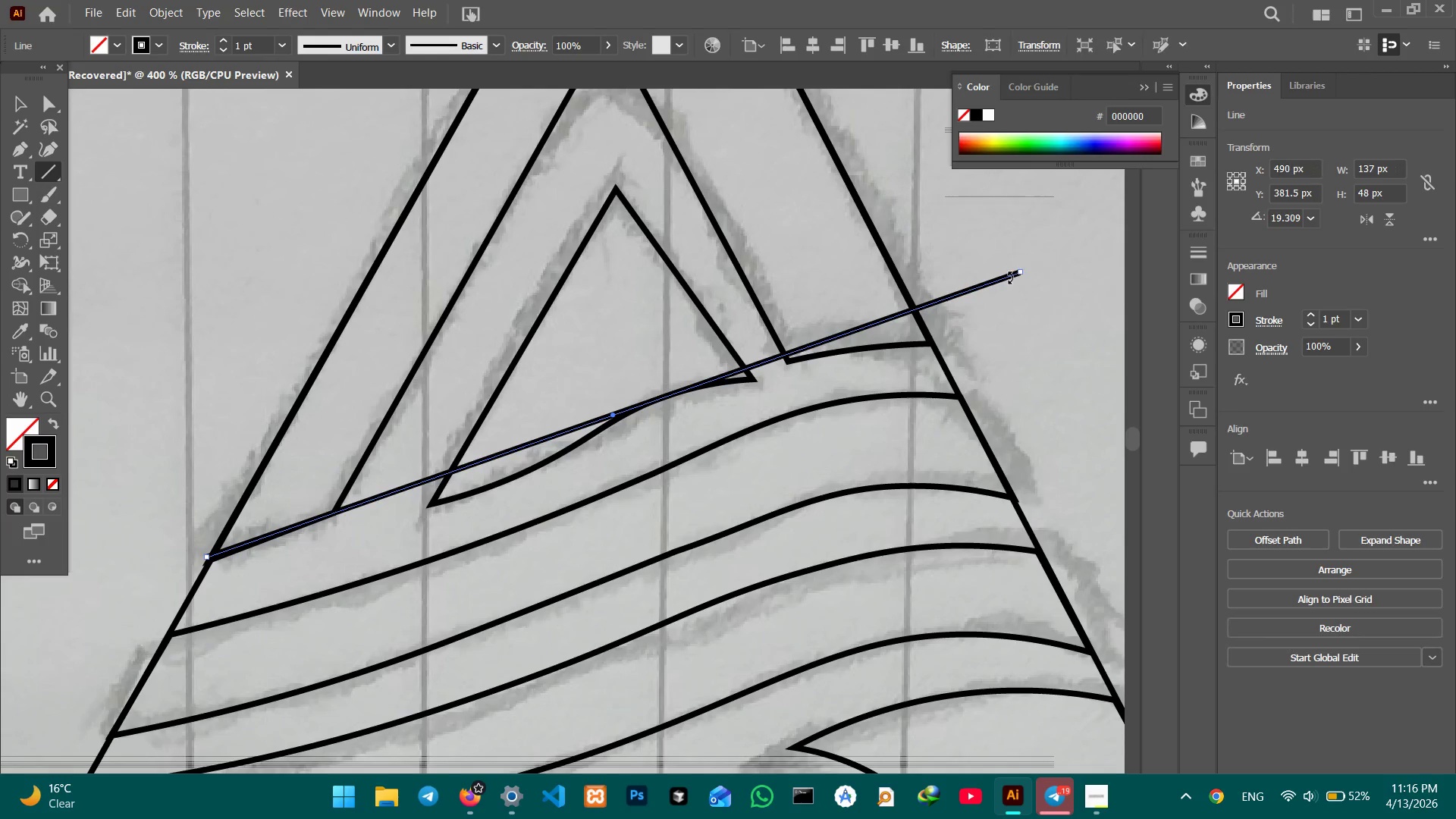 
hold_key(key=ShiftLeft, duration=0.59)
 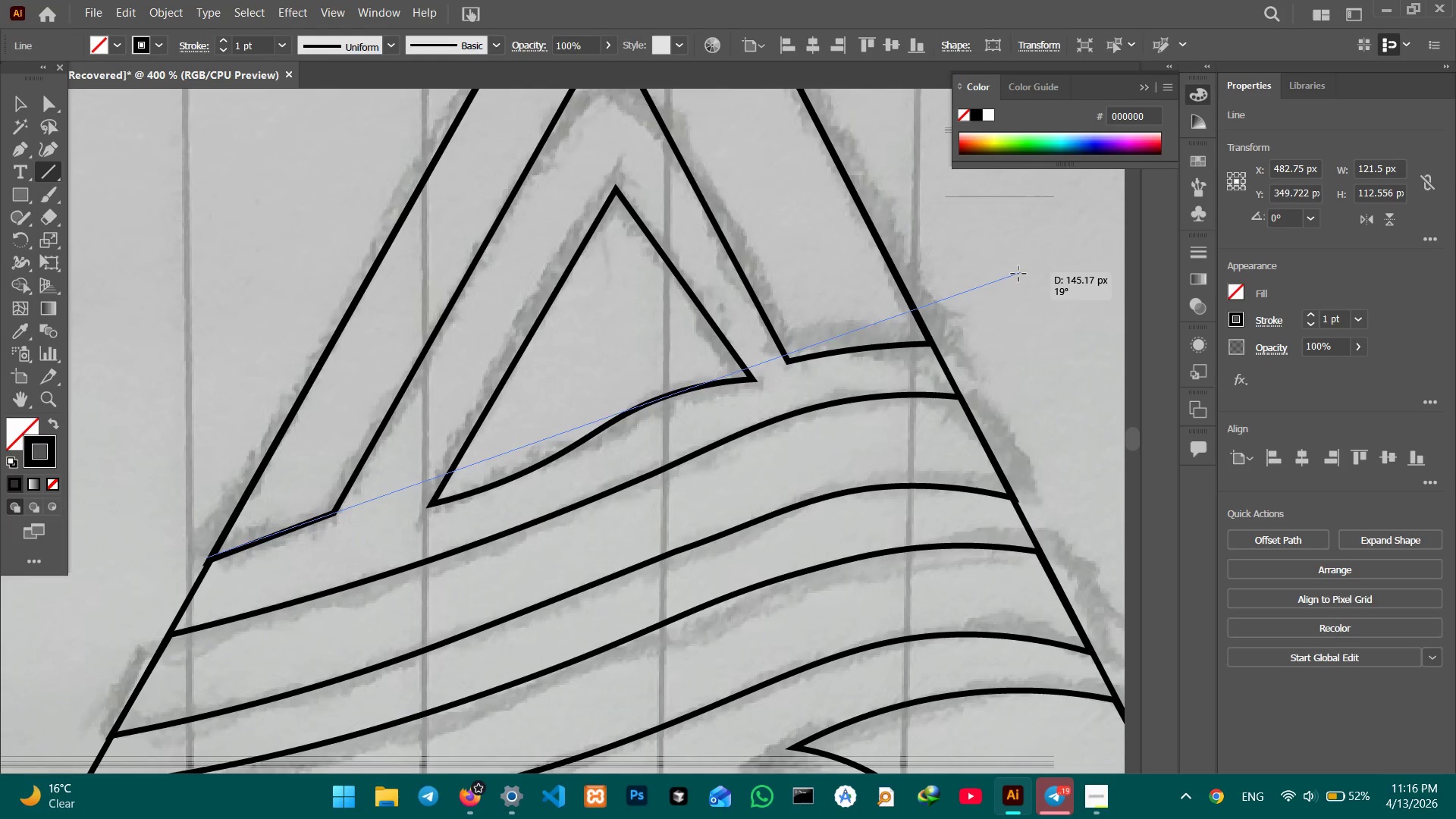 
hold_key(key=Space, duration=1.09)
 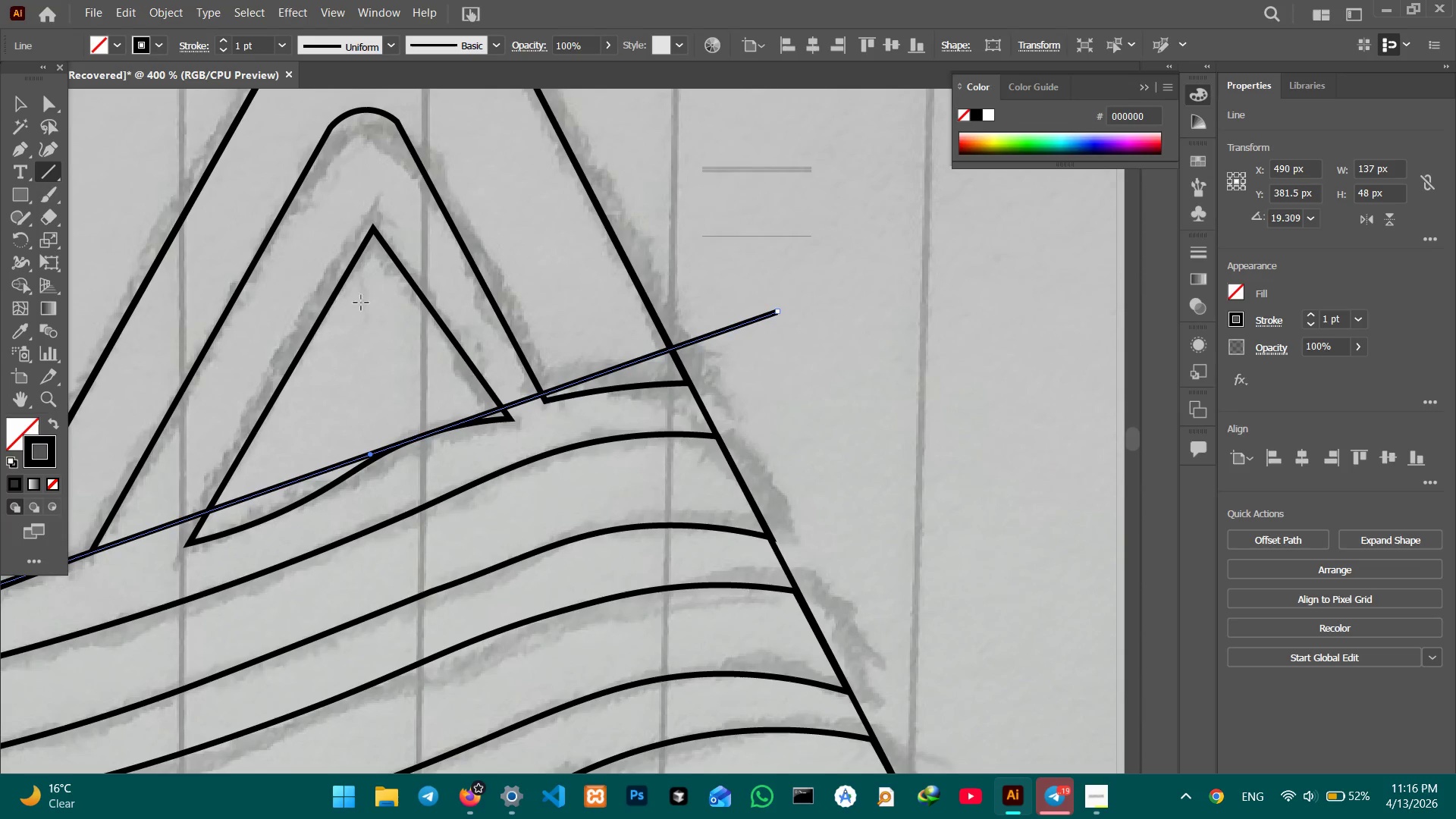 
left_click_drag(start_coordinate=[919, 372], to_coordinate=[676, 411])
 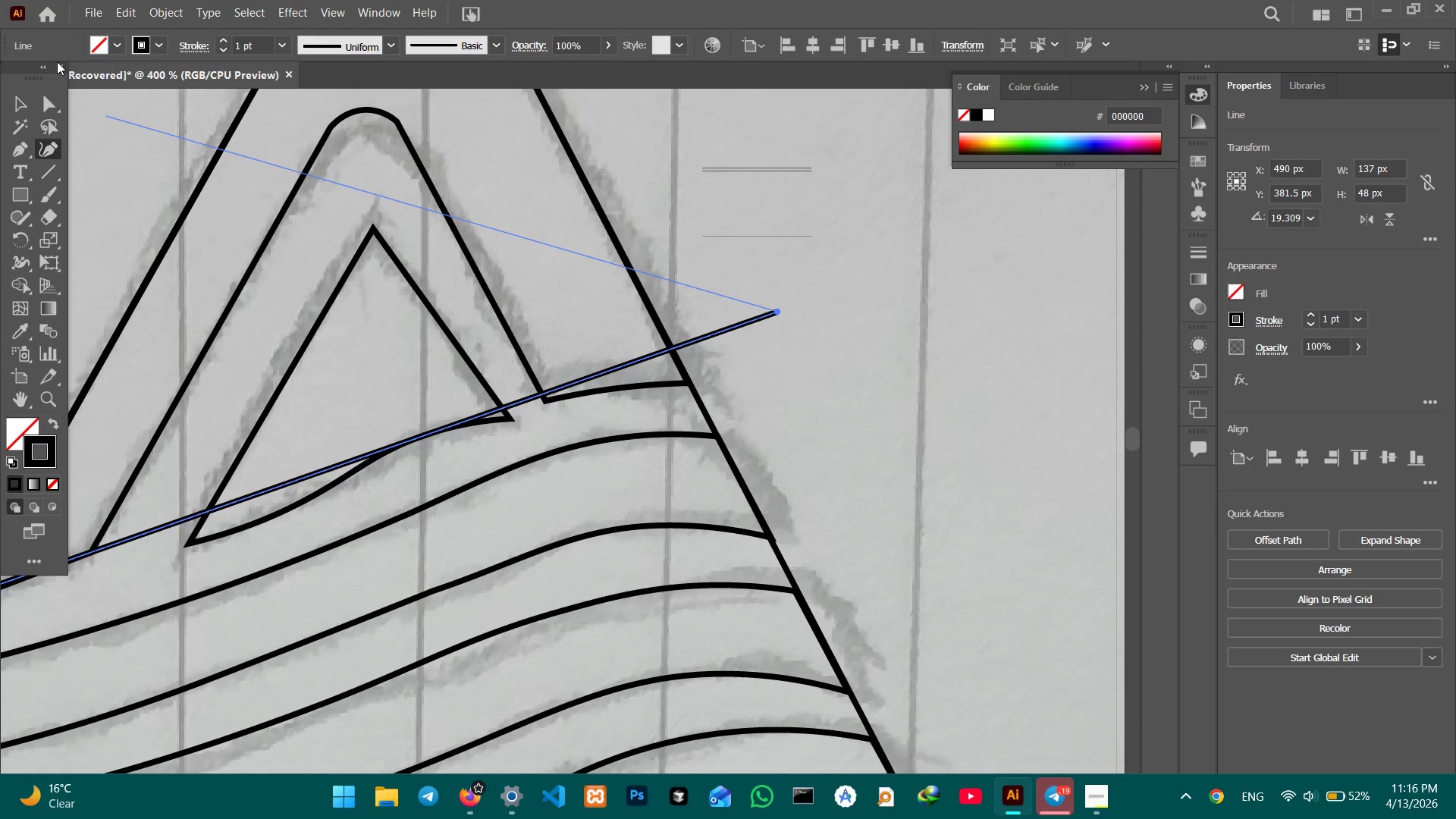 
double_click([99, 121])
 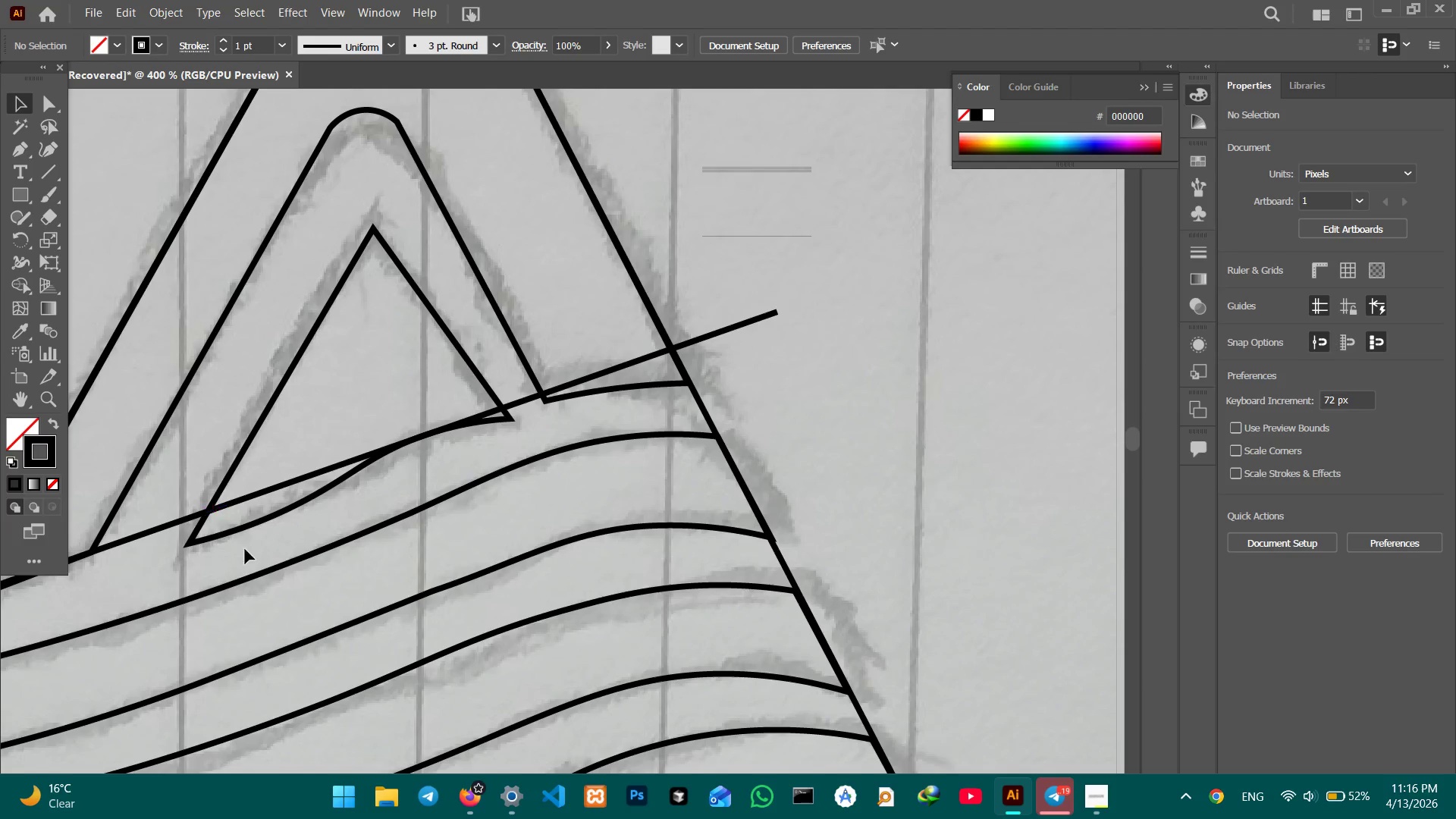 
left_click([237, 532])
 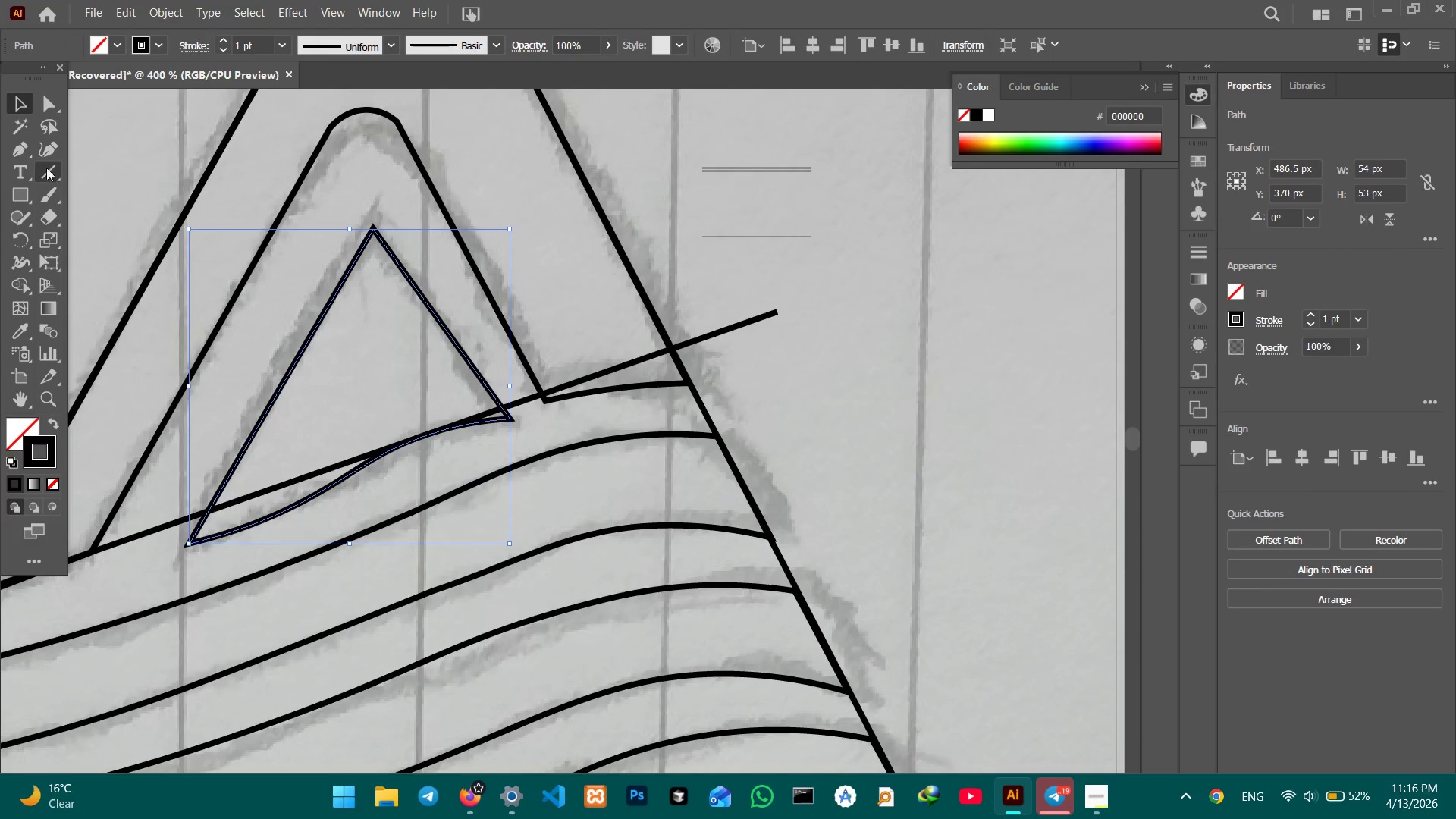 
left_click([50, 155])
 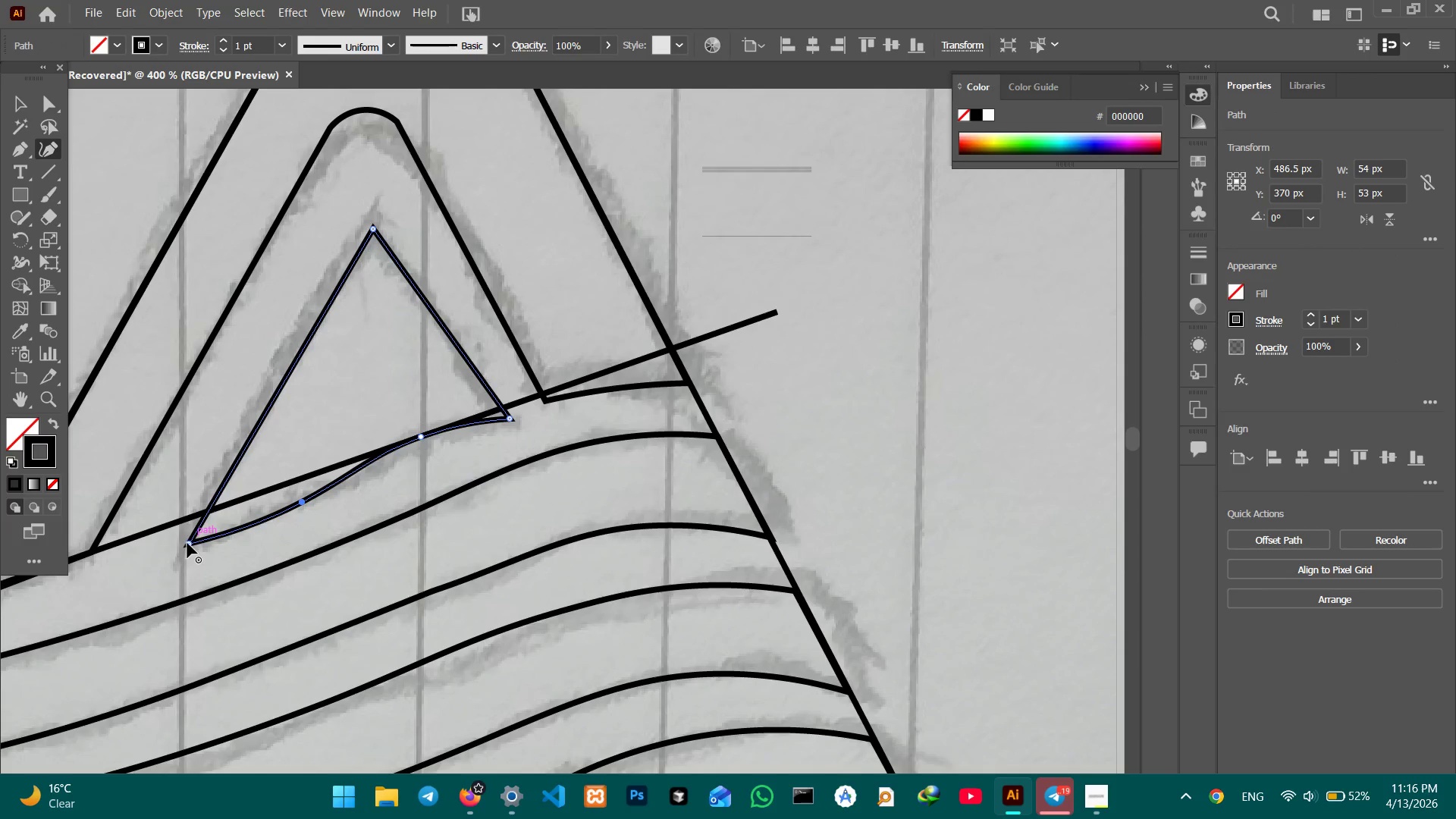 
left_click_drag(start_coordinate=[187, 543], to_coordinate=[206, 512])
 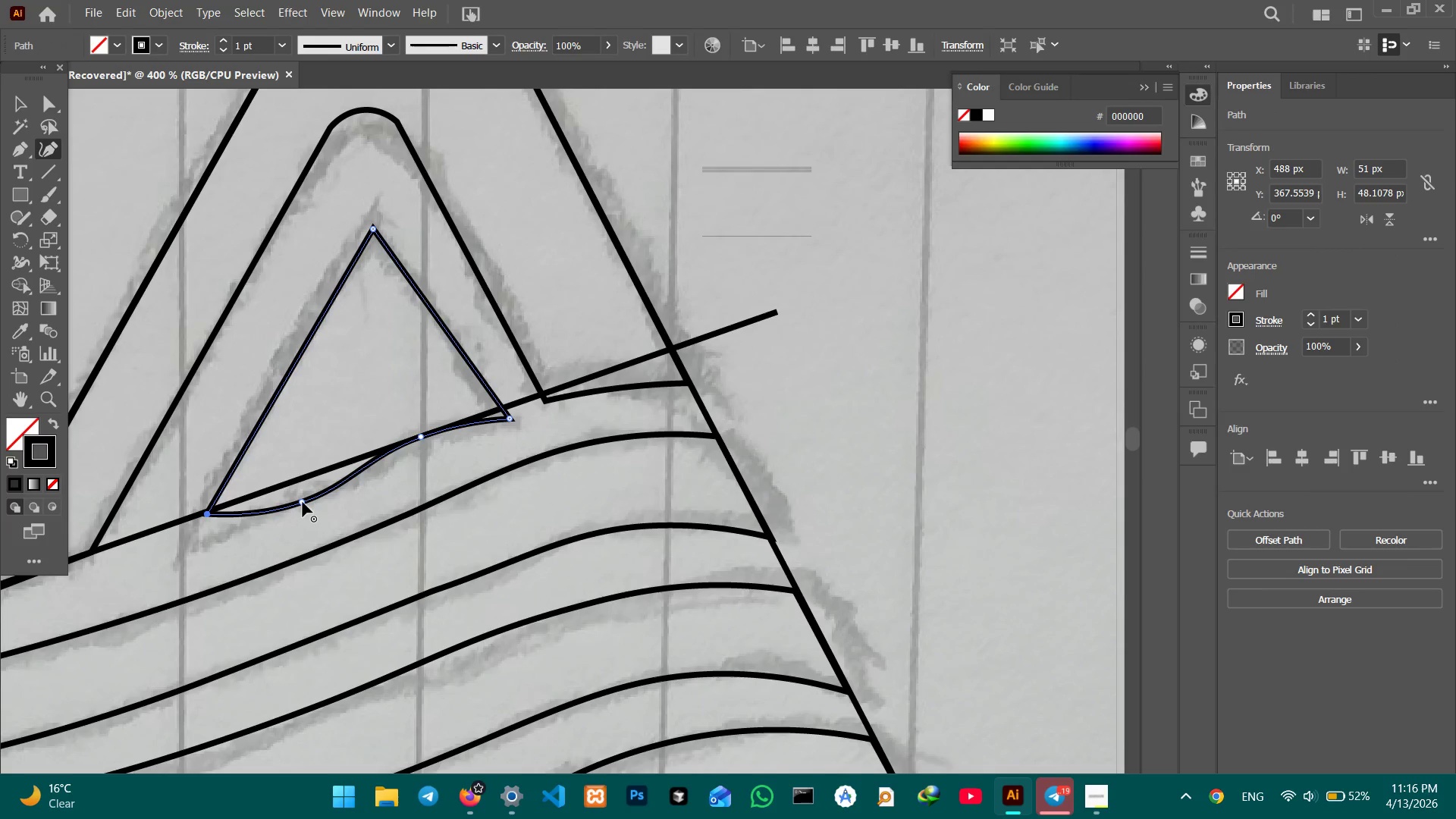 
left_click_drag(start_coordinate=[303, 502], to_coordinate=[301, 464])
 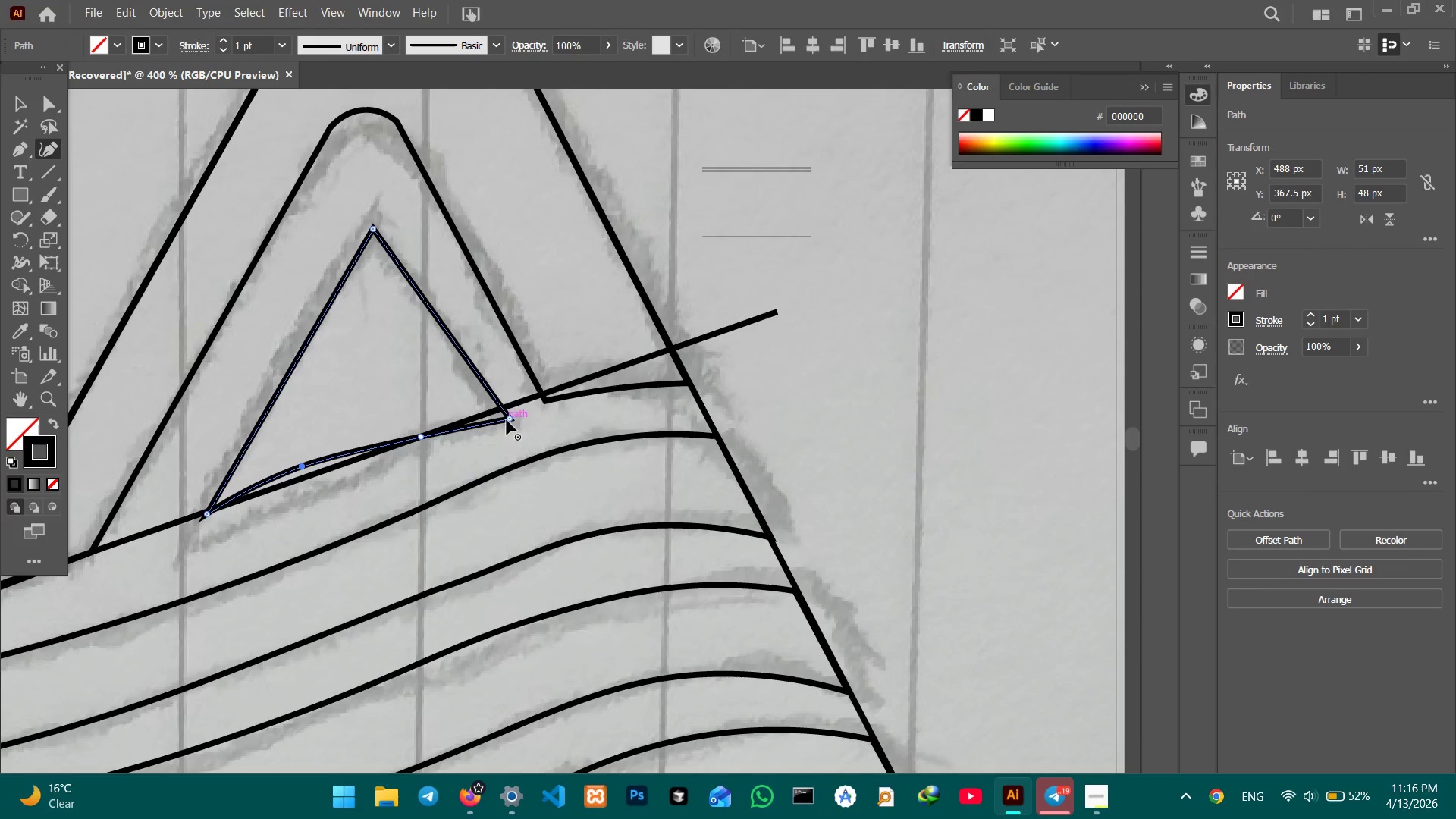 
left_click_drag(start_coordinate=[510, 419], to_coordinate=[504, 409])
 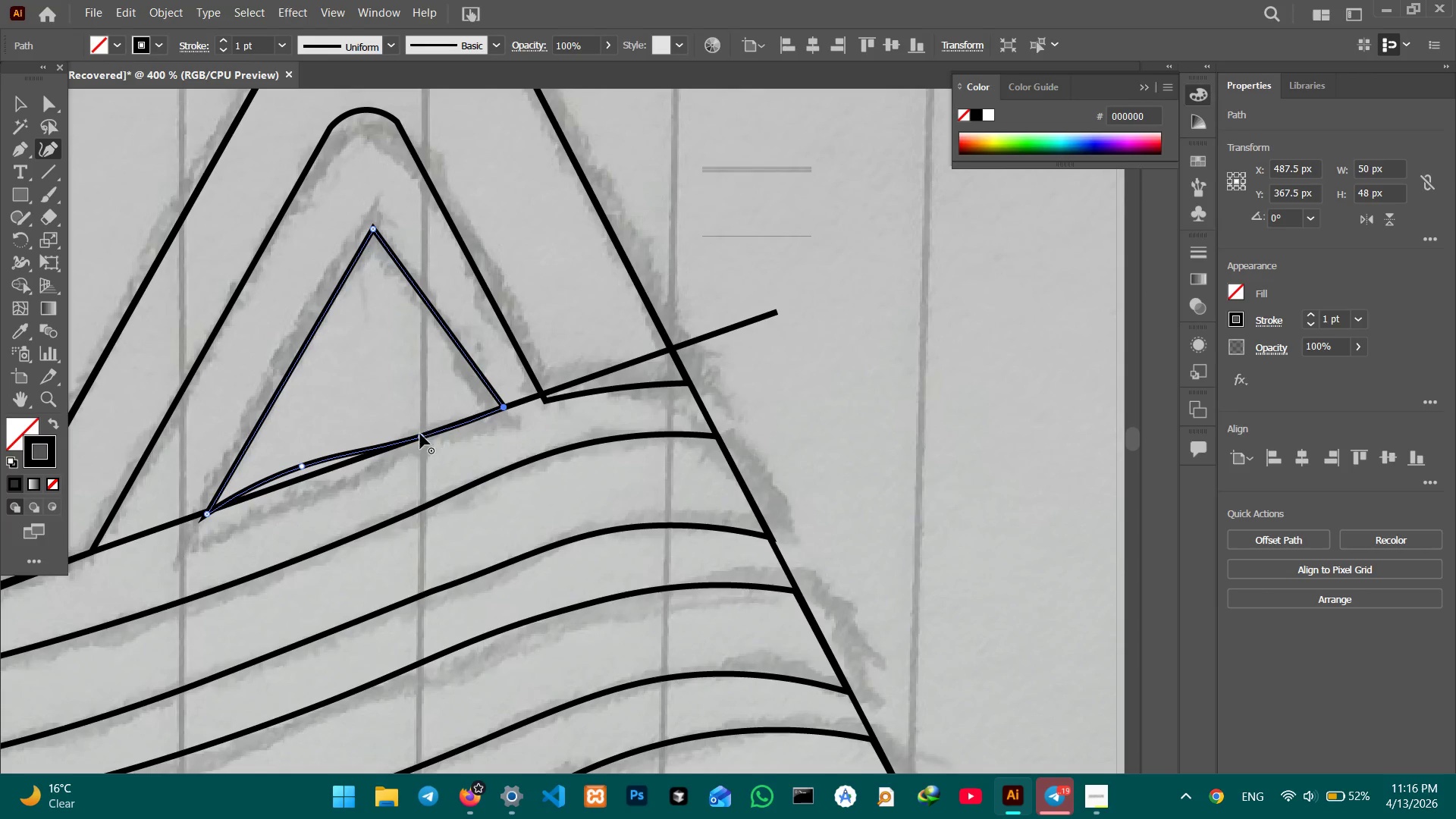 
left_click_drag(start_coordinate=[419, 434], to_coordinate=[419, 416])
 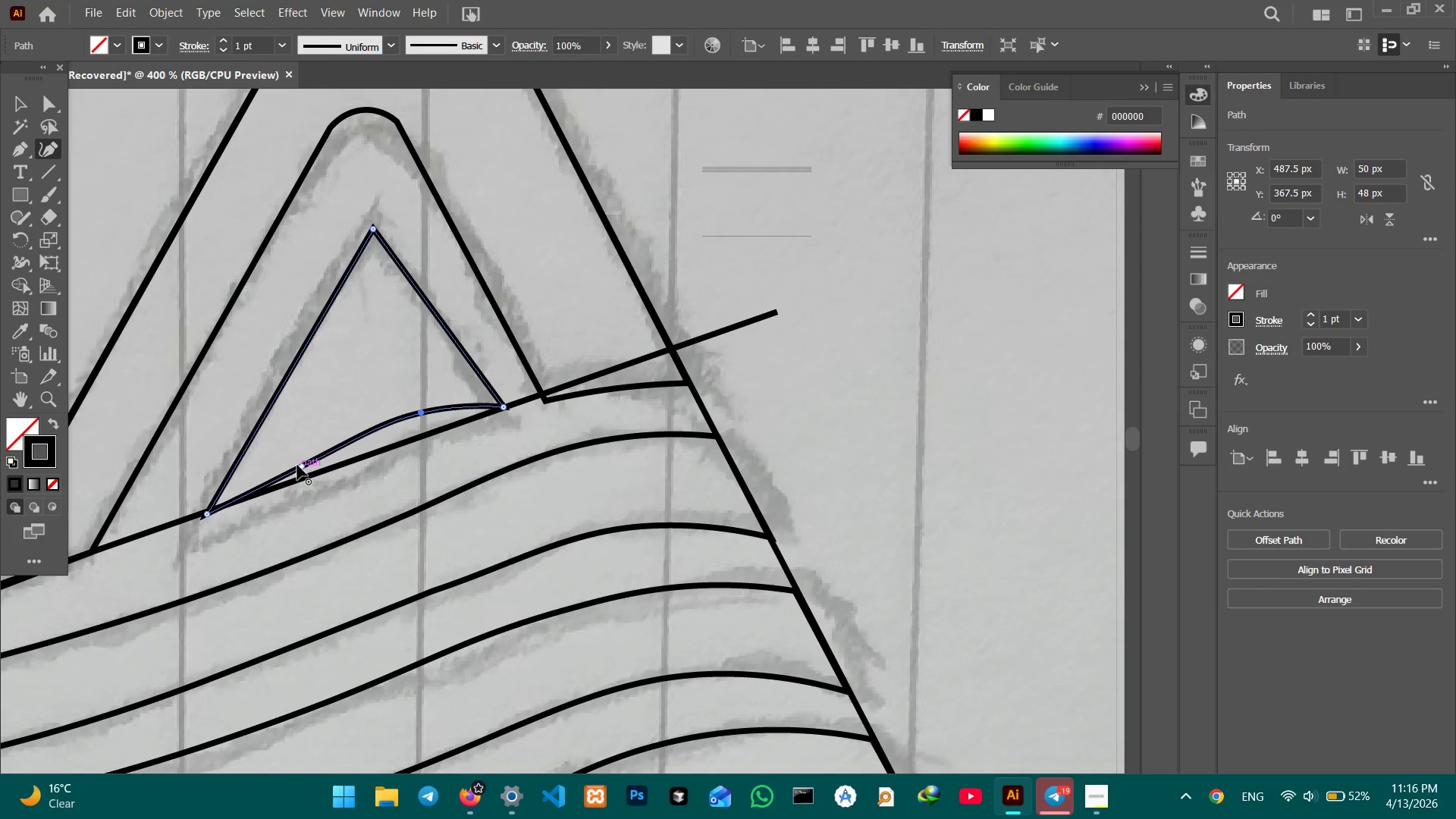 
left_click_drag(start_coordinate=[297, 465], to_coordinate=[306, 475])
 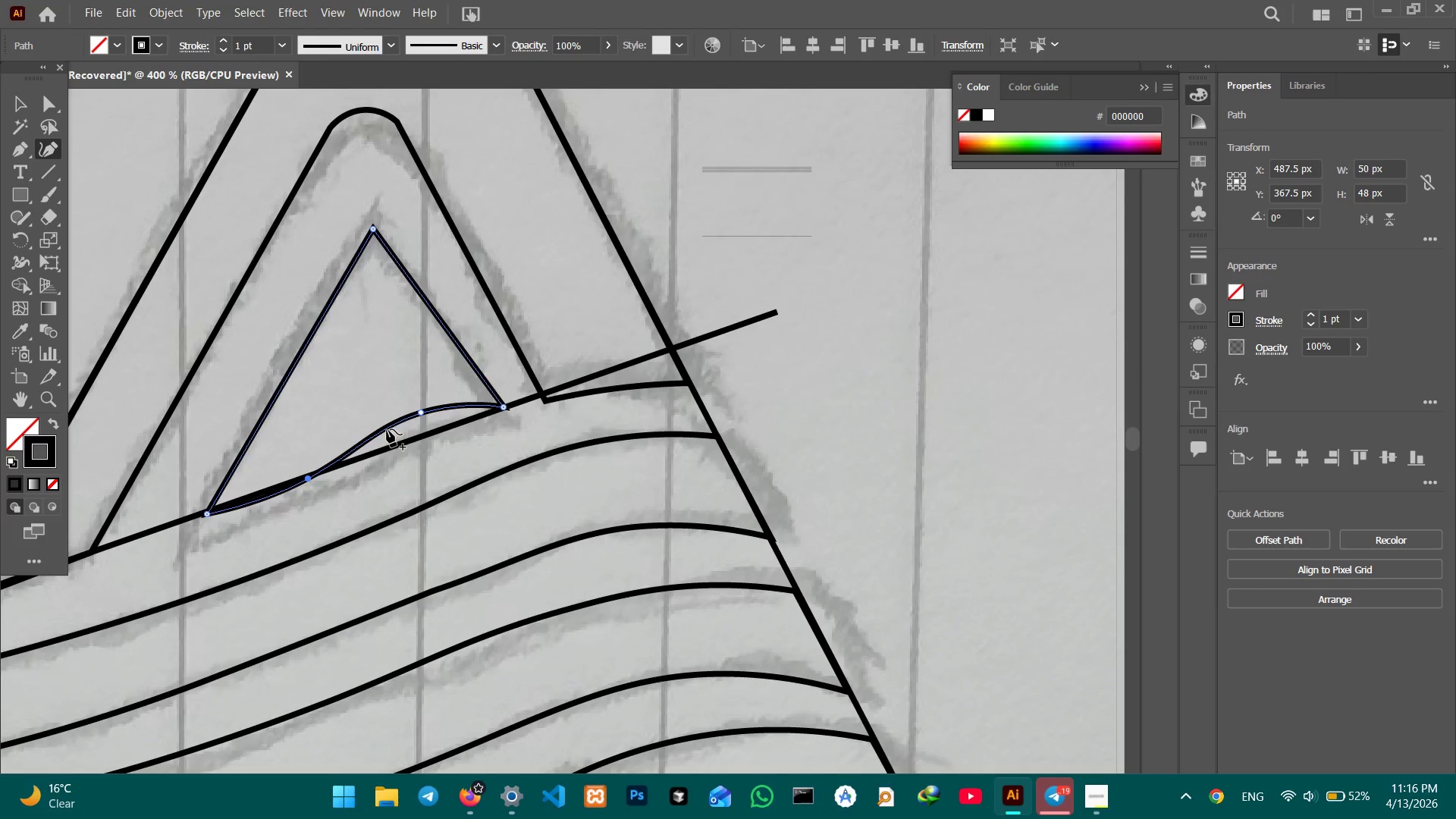 
left_click_drag(start_coordinate=[420, 413], to_coordinate=[420, 419])
 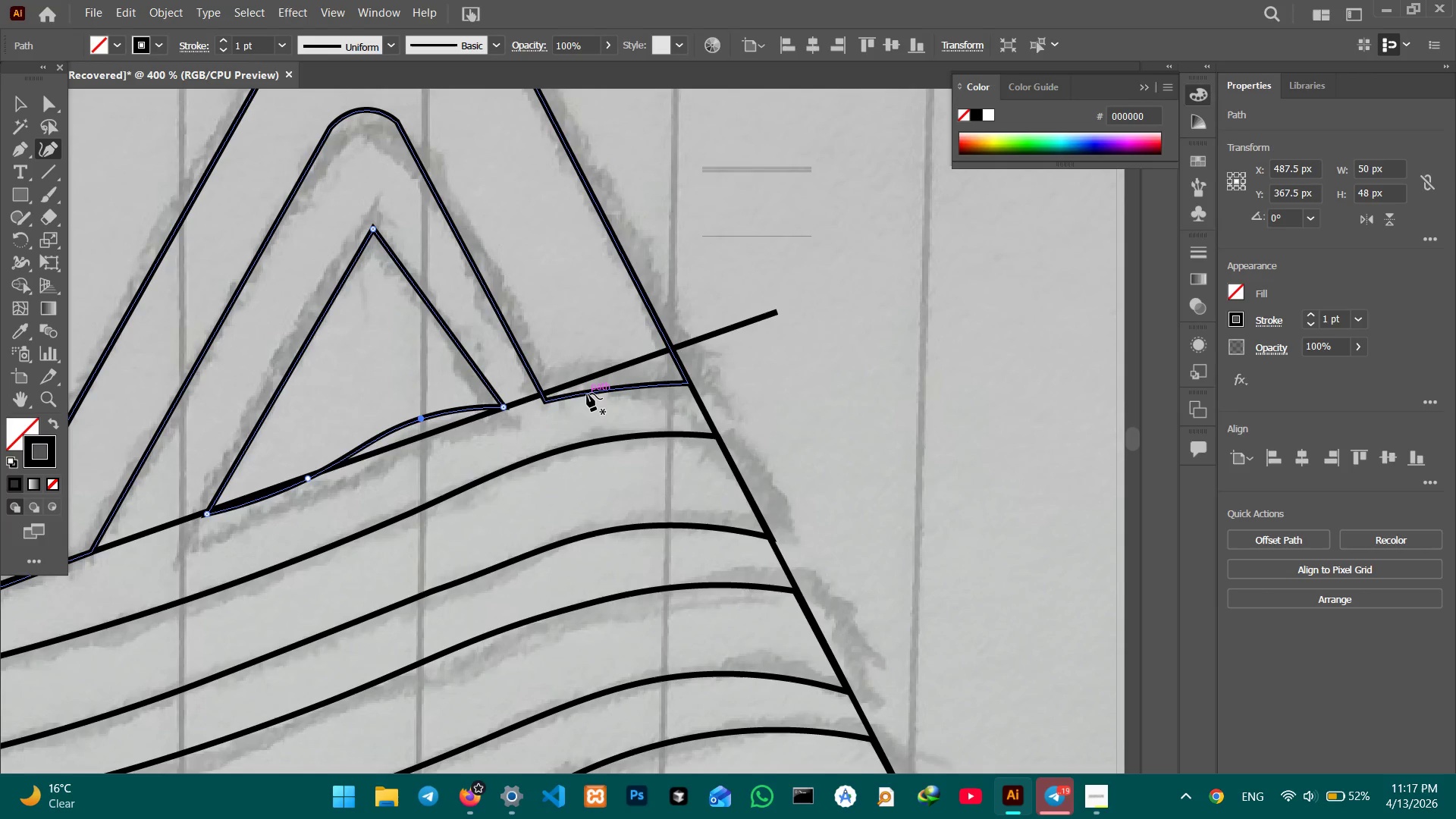 
left_click([587, 394])
 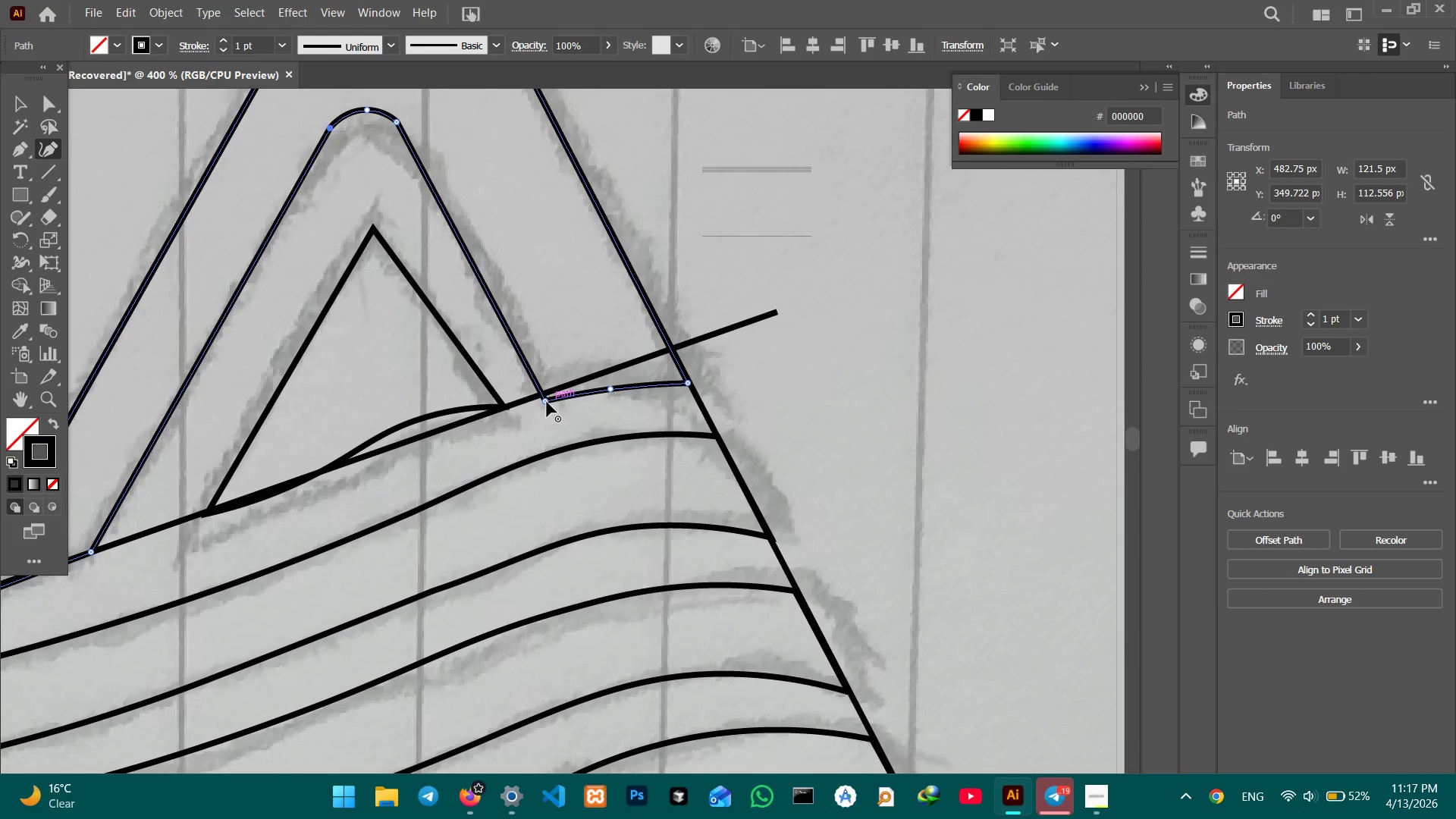 
left_click_drag(start_coordinate=[547, 402], to_coordinate=[544, 394])
 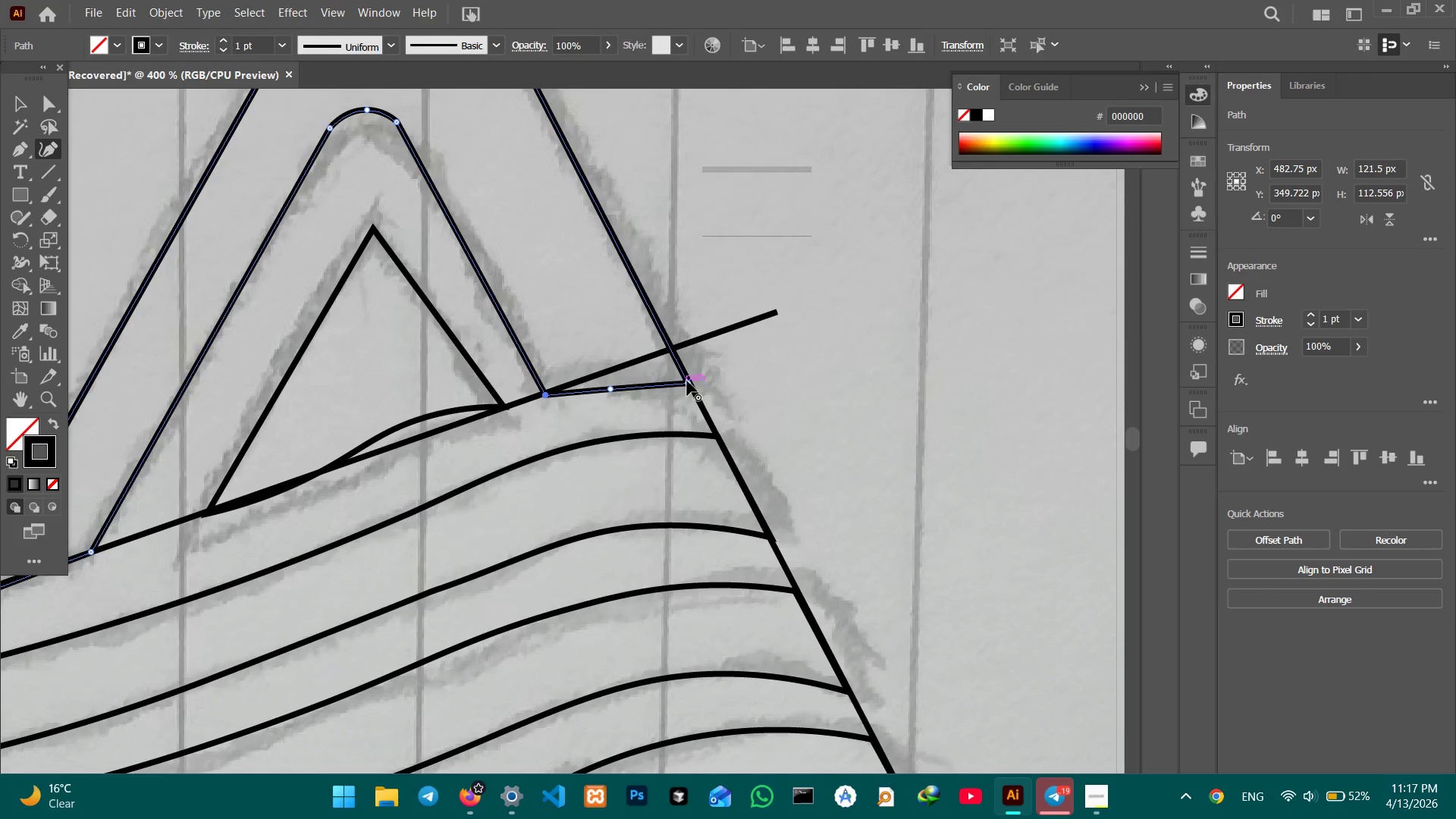 
left_click_drag(start_coordinate=[687, 380], to_coordinate=[670, 350])
 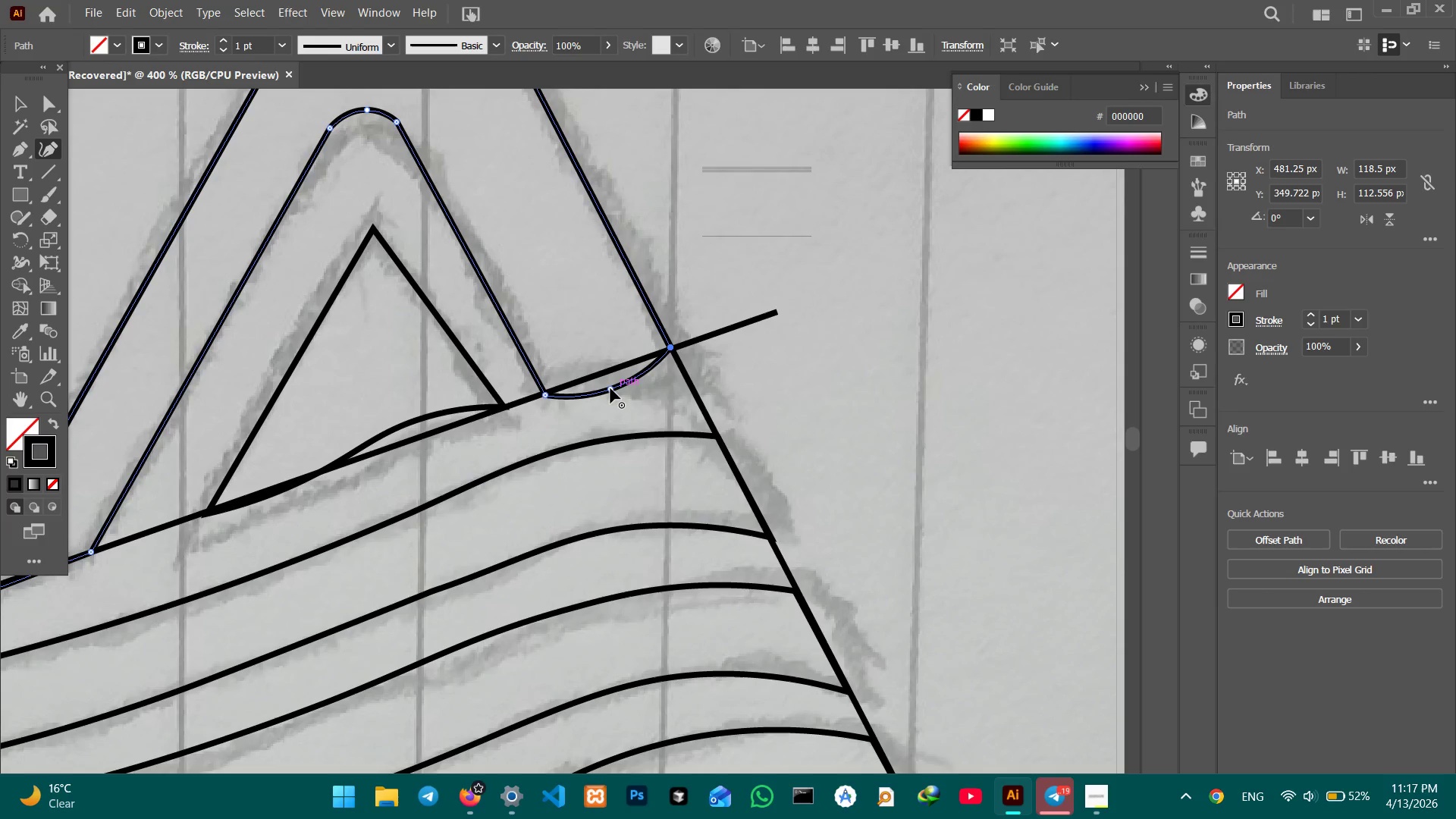 
left_click_drag(start_coordinate=[610, 388], to_coordinate=[598, 372])
 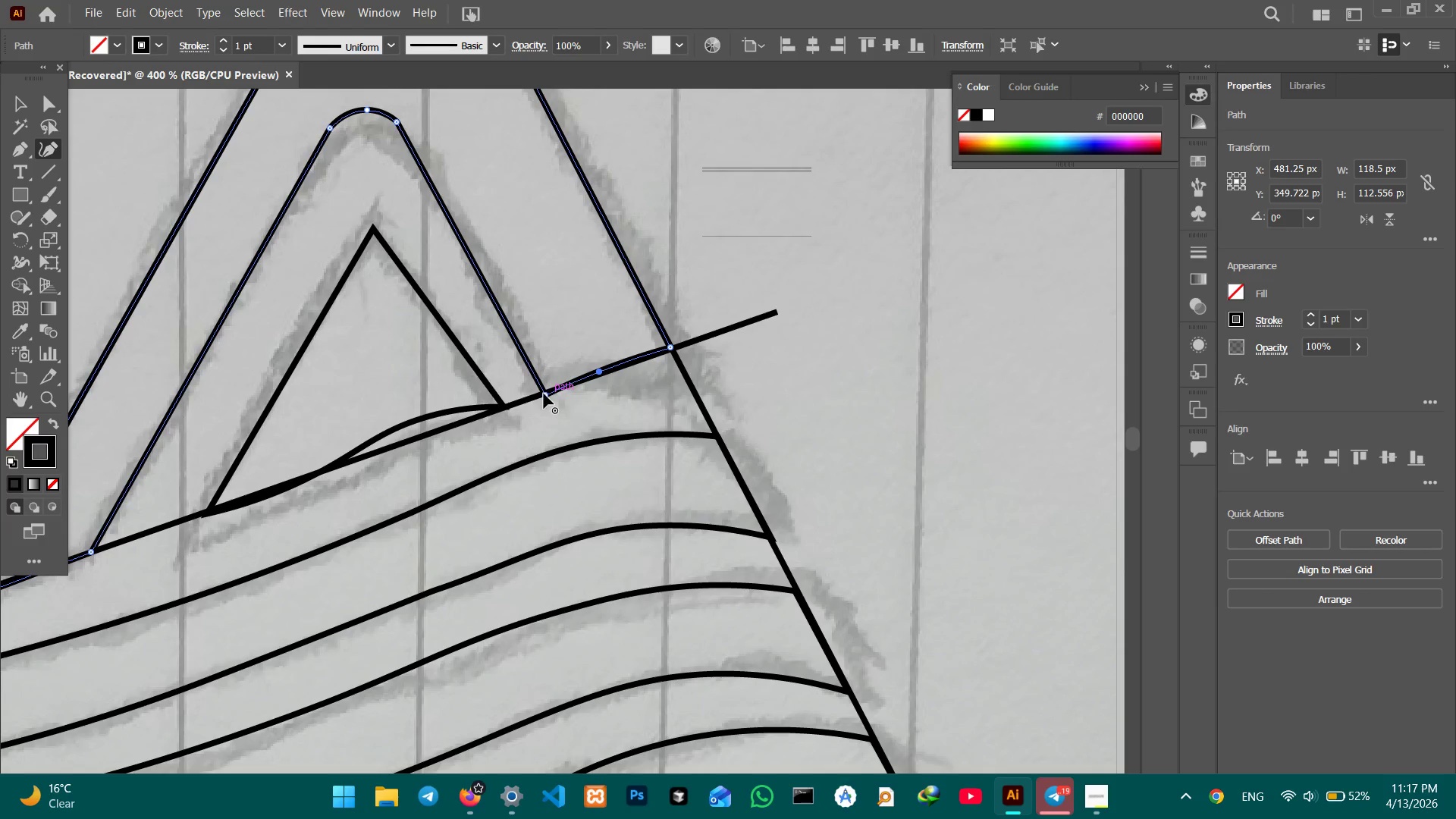 
left_click_drag(start_coordinate=[544, 394], to_coordinate=[538, 389])
 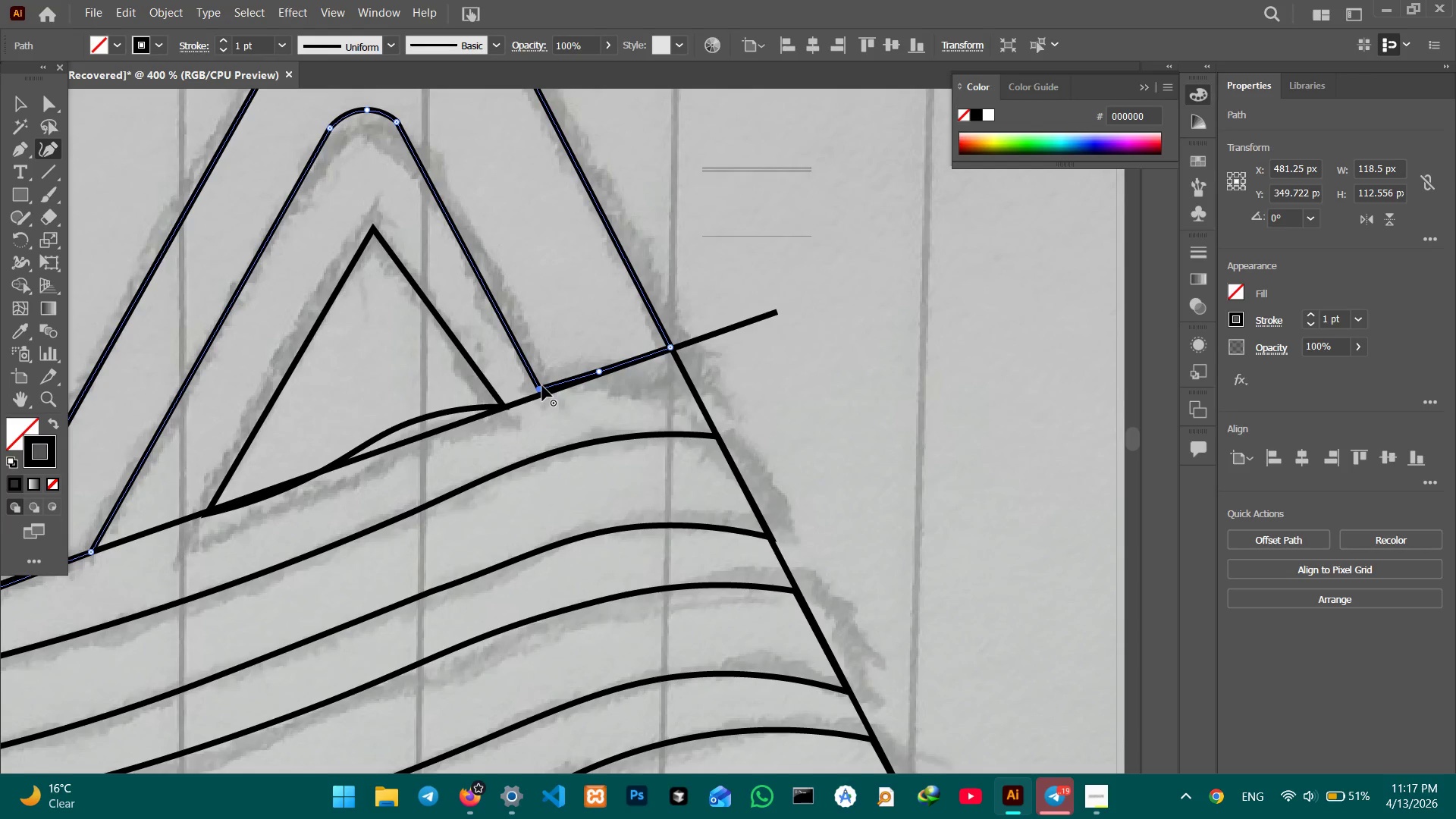 
left_click_drag(start_coordinate=[540, 388], to_coordinate=[541, 392])
 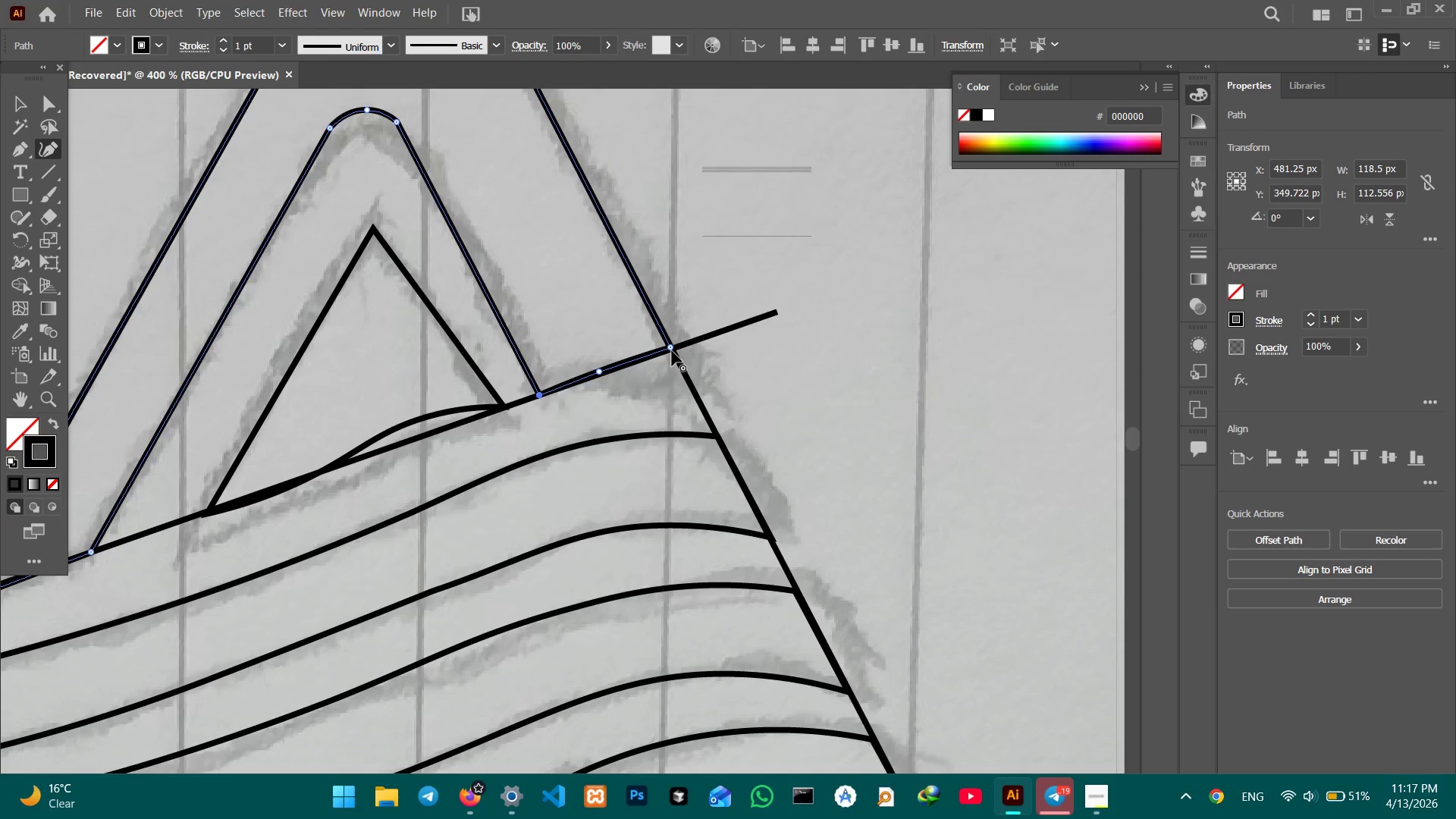 
left_click_drag(start_coordinate=[672, 348], to_coordinate=[682, 369])
 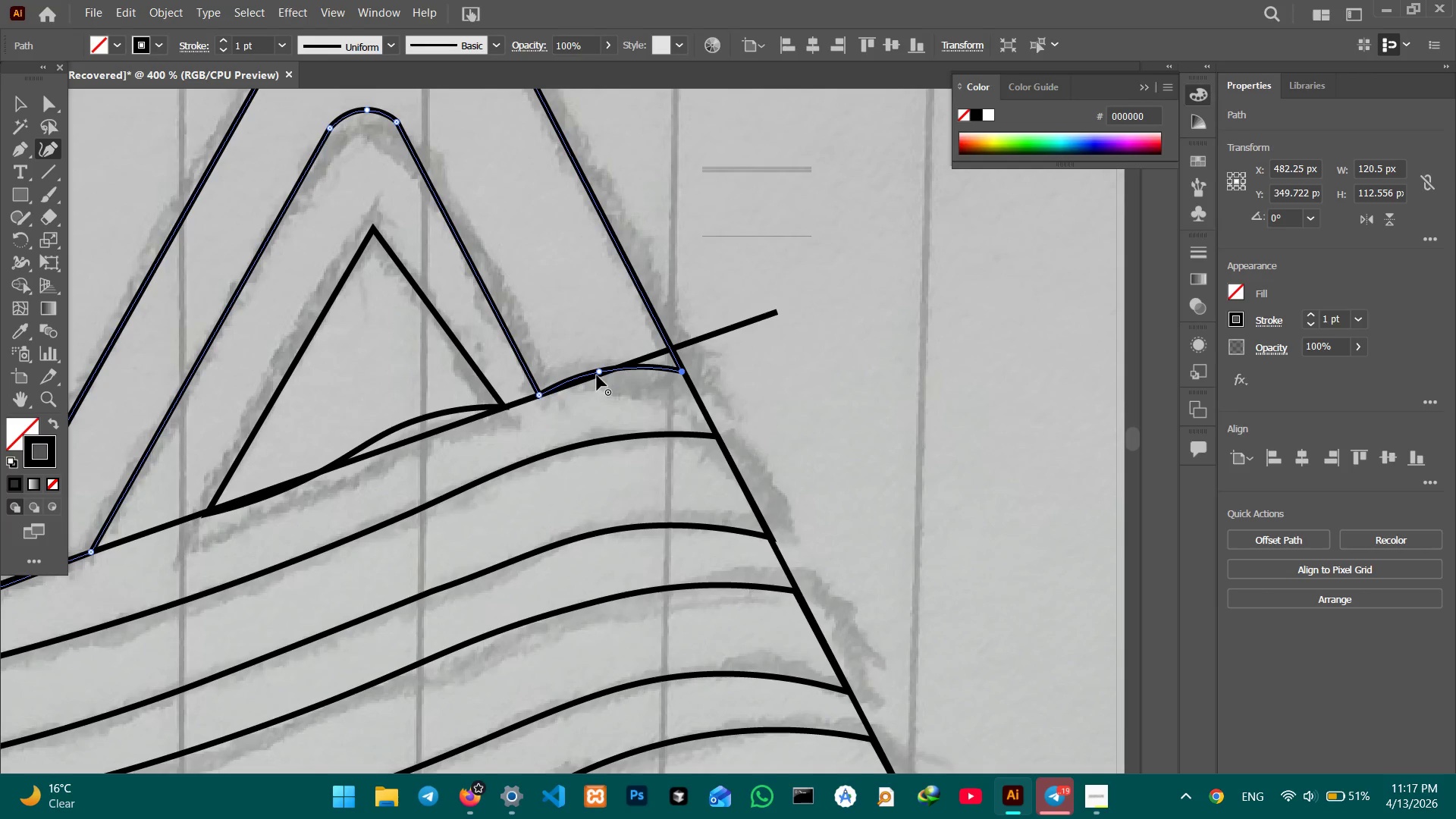 
left_click_drag(start_coordinate=[598, 374], to_coordinate=[601, 383])
 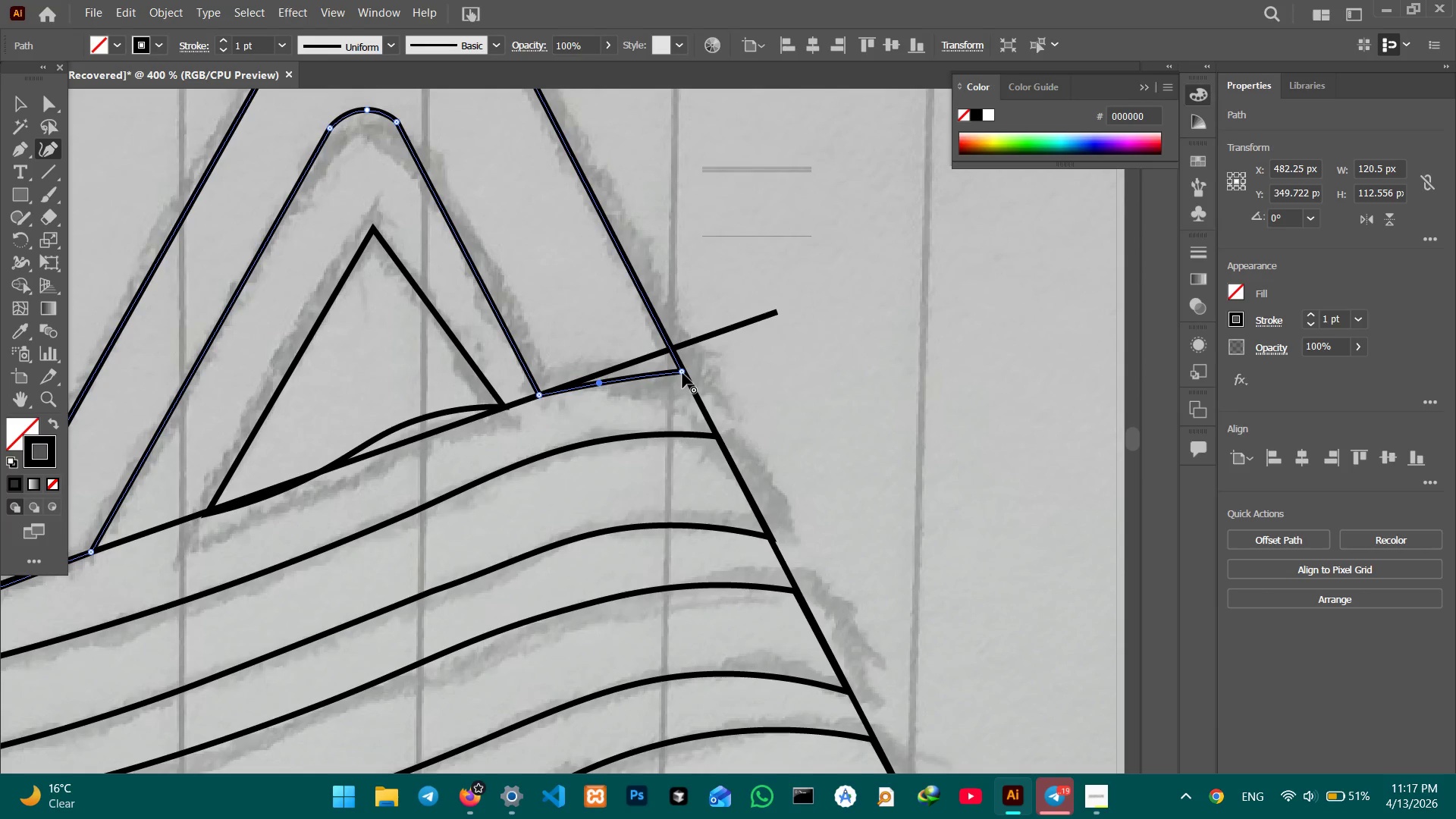 
wait(8.61)
 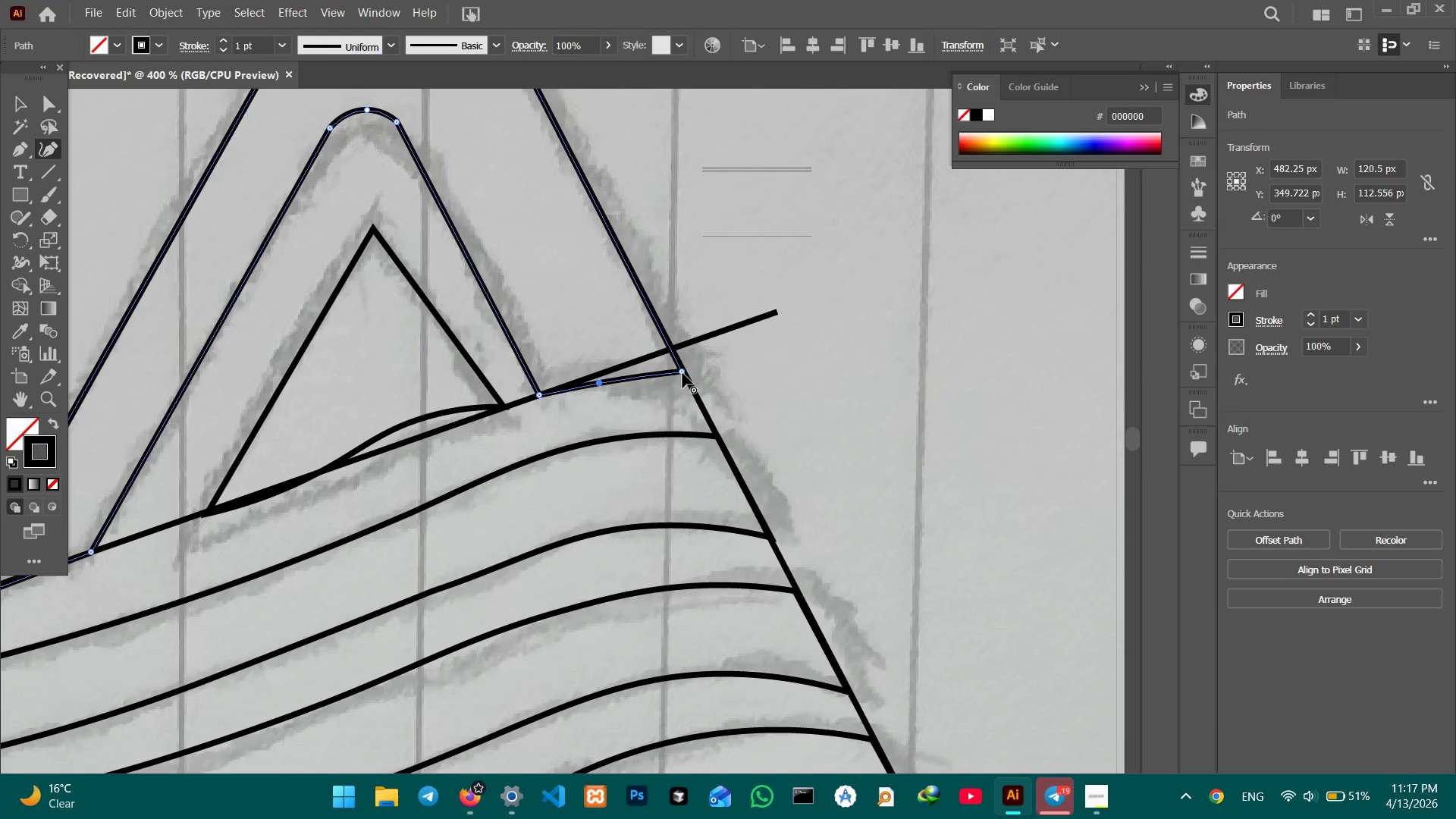 
left_click([26, 105])
 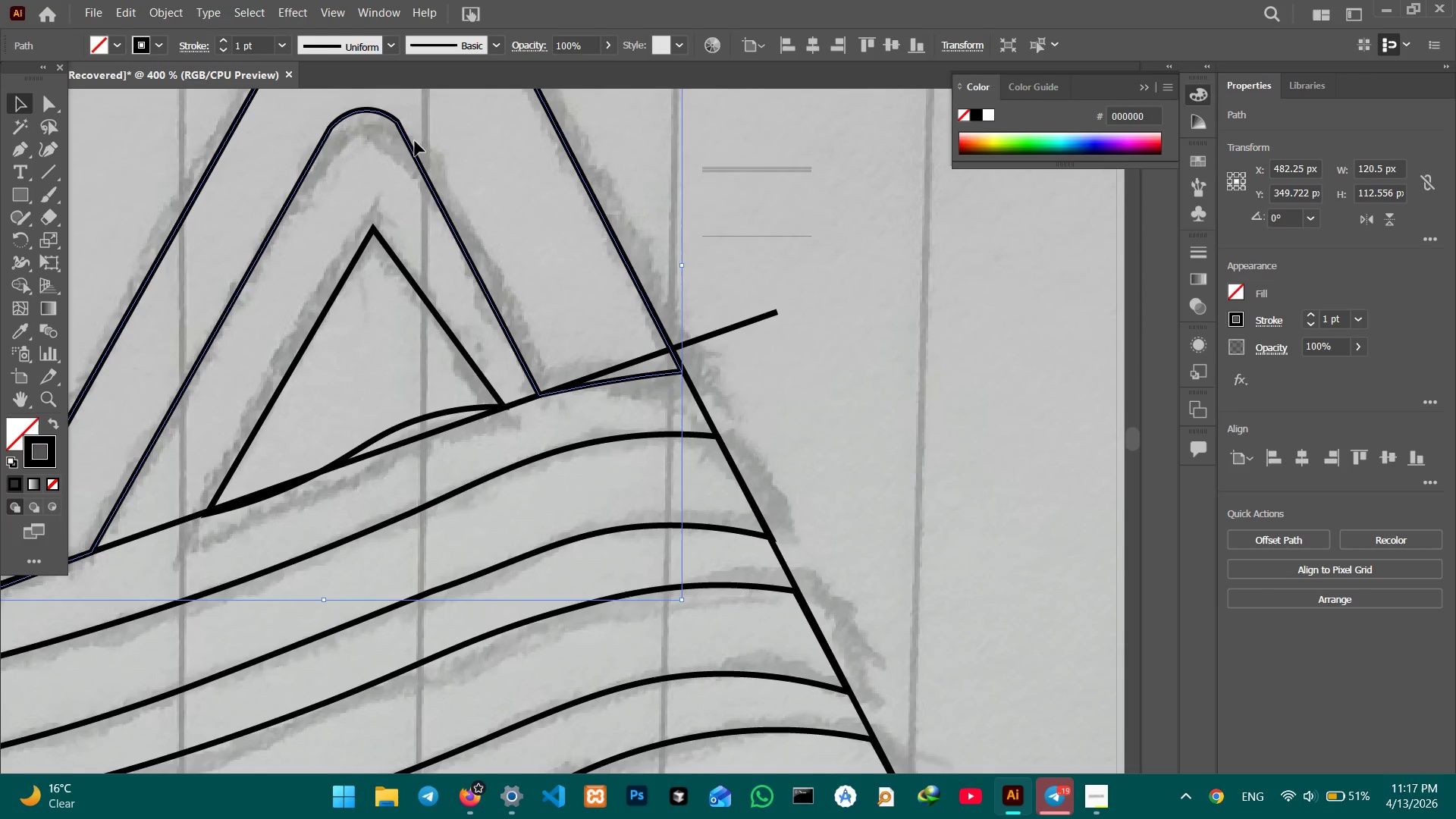 
left_click([408, 140])
 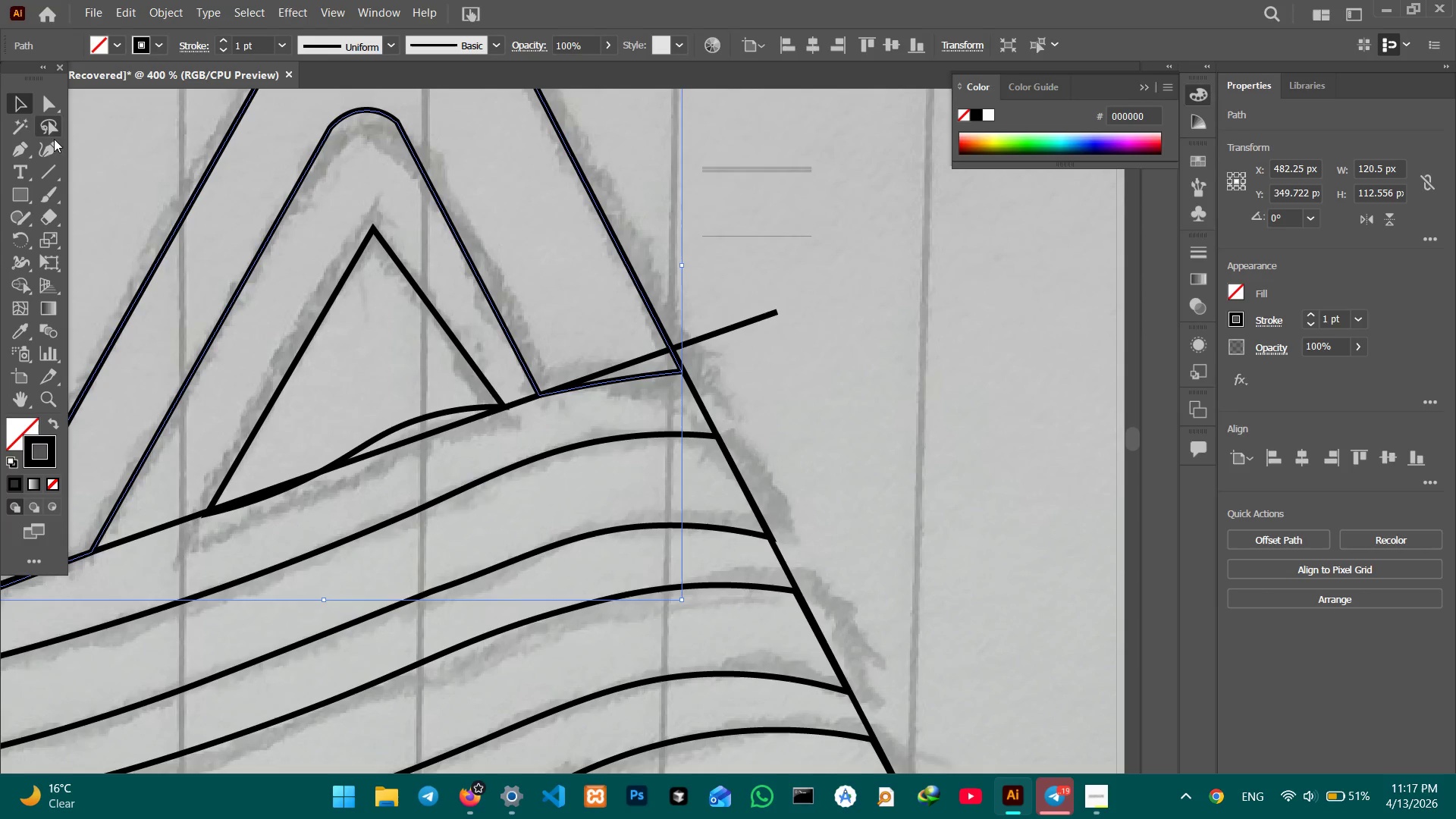 
left_click([47, 145])
 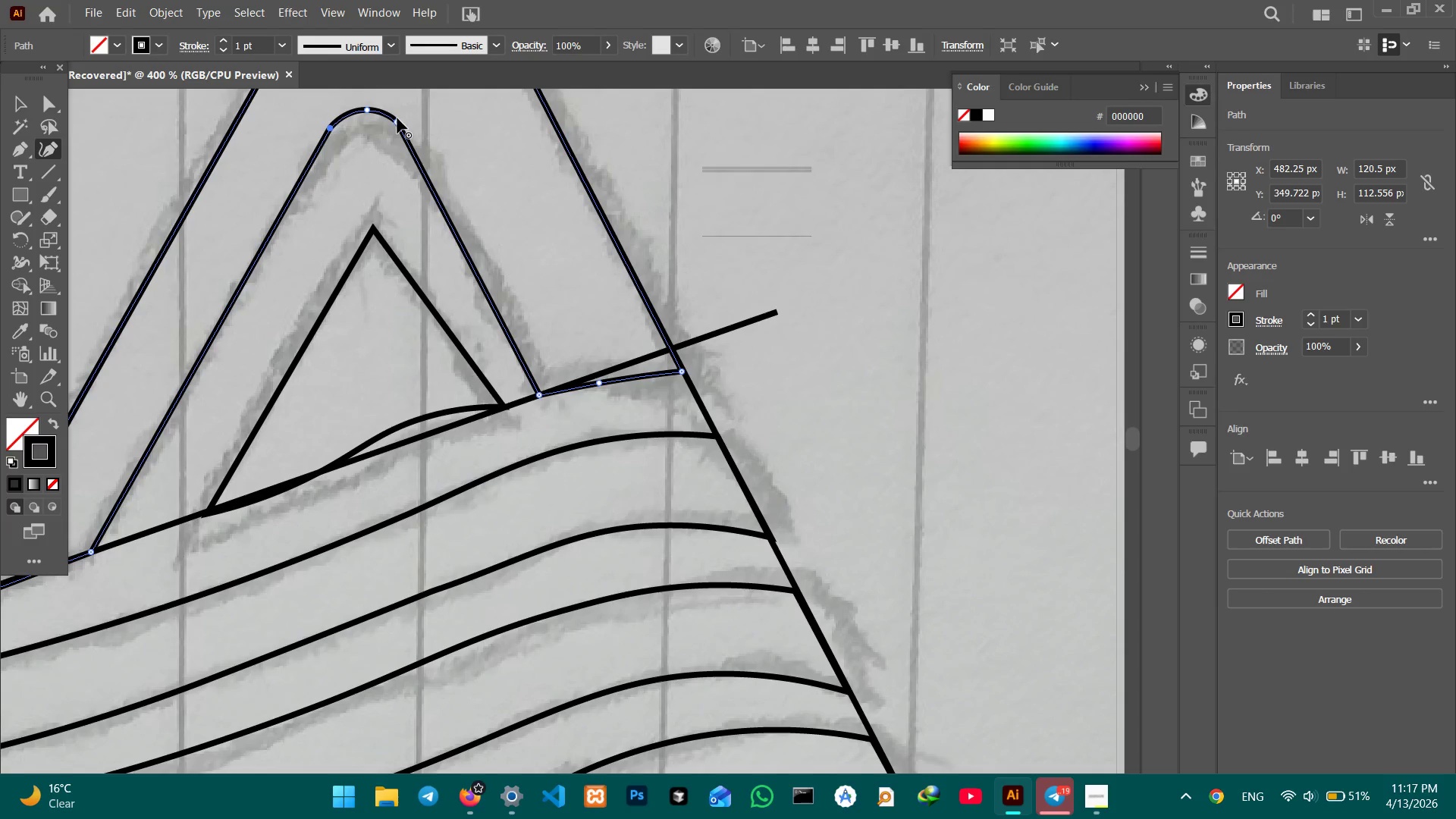 
left_click_drag(start_coordinate=[397, 119], to_coordinate=[396, 126])
 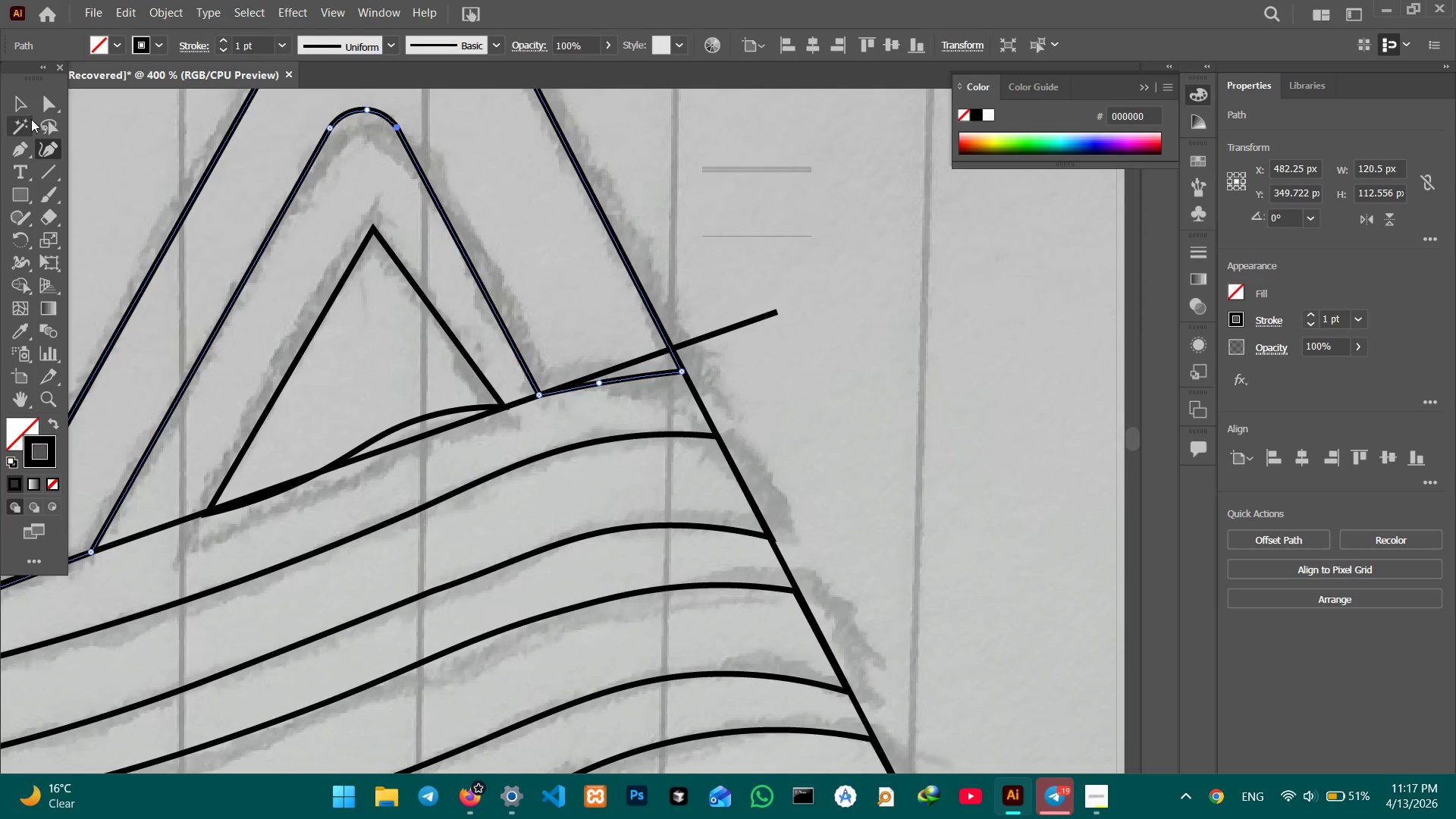 
left_click([33, 110])
 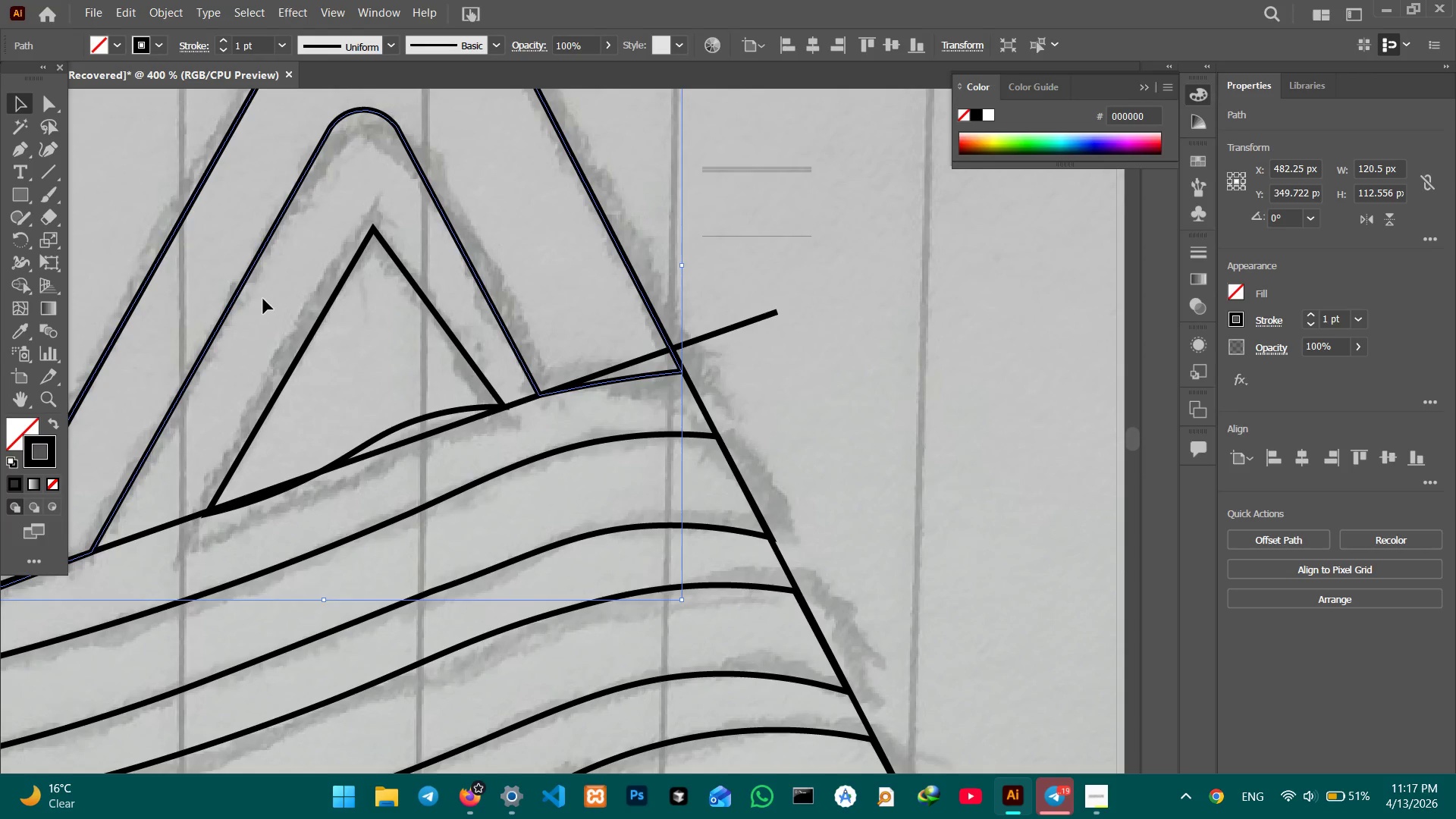 
scroll: coordinate [369, 395], scroll_direction: up, amount: 8.0
 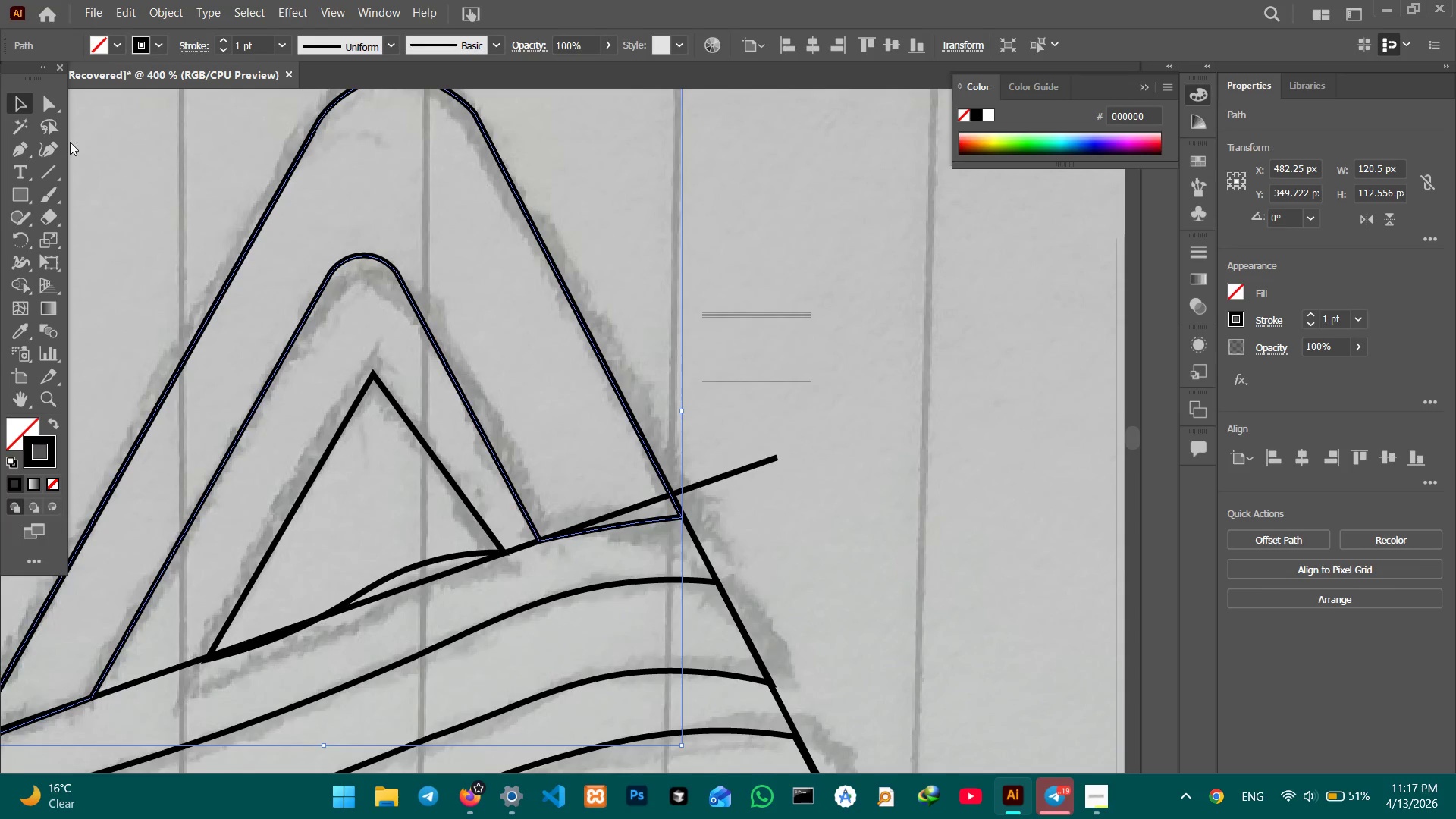 
left_click([46, 142])
 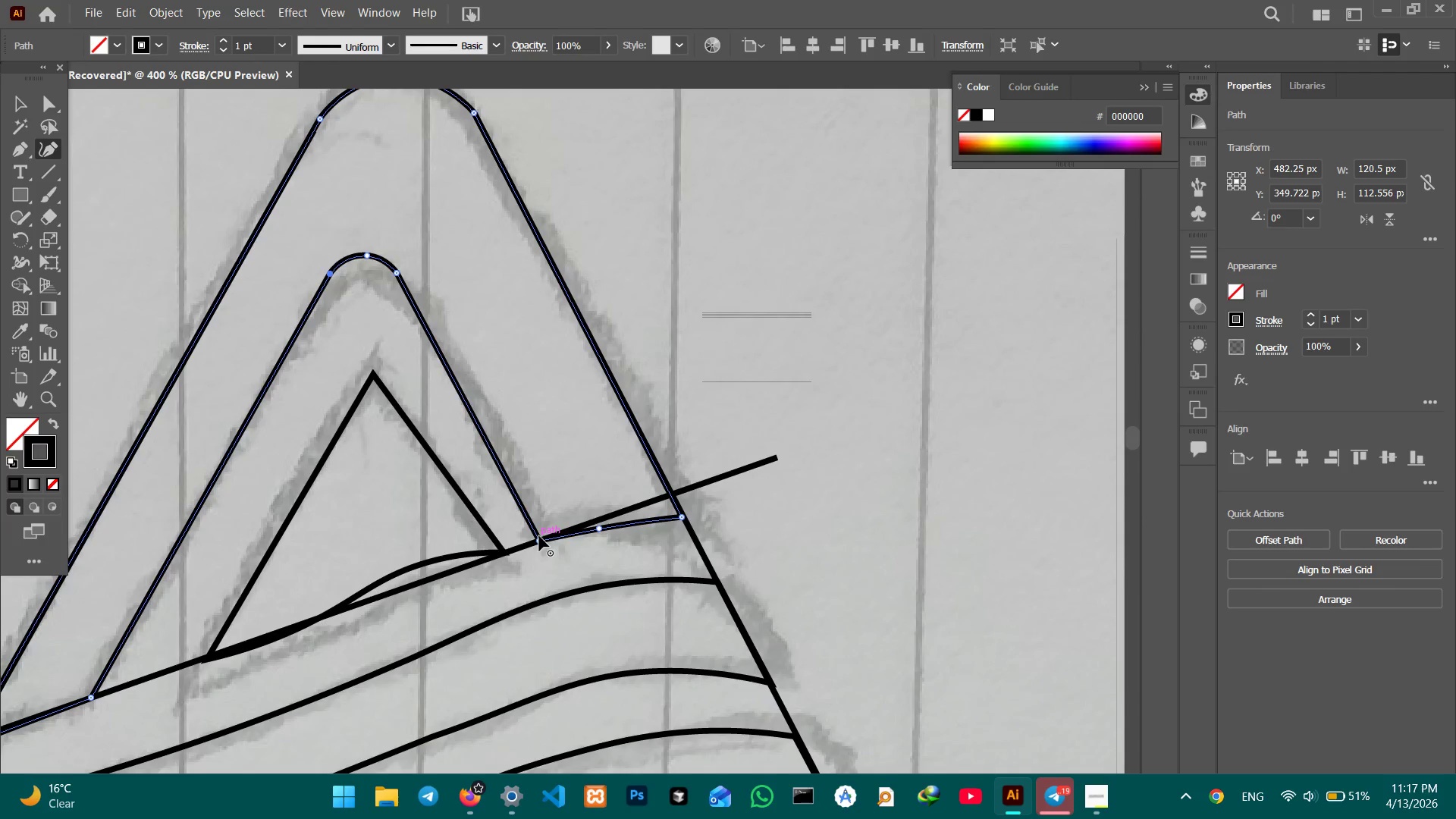 
left_click_drag(start_coordinate=[540, 538], to_coordinate=[566, 532])
 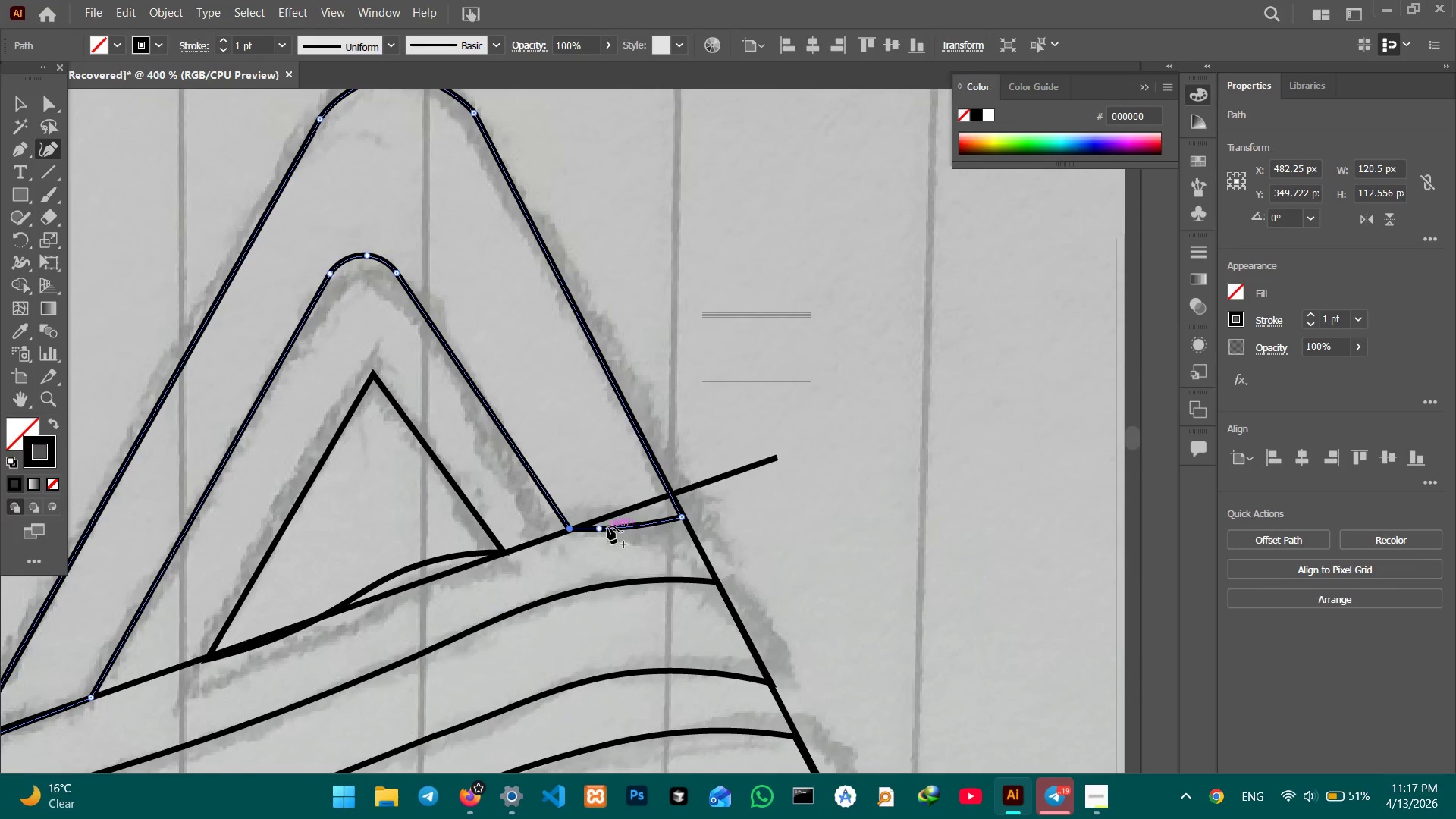 
left_click_drag(start_coordinate=[602, 527], to_coordinate=[627, 518])
 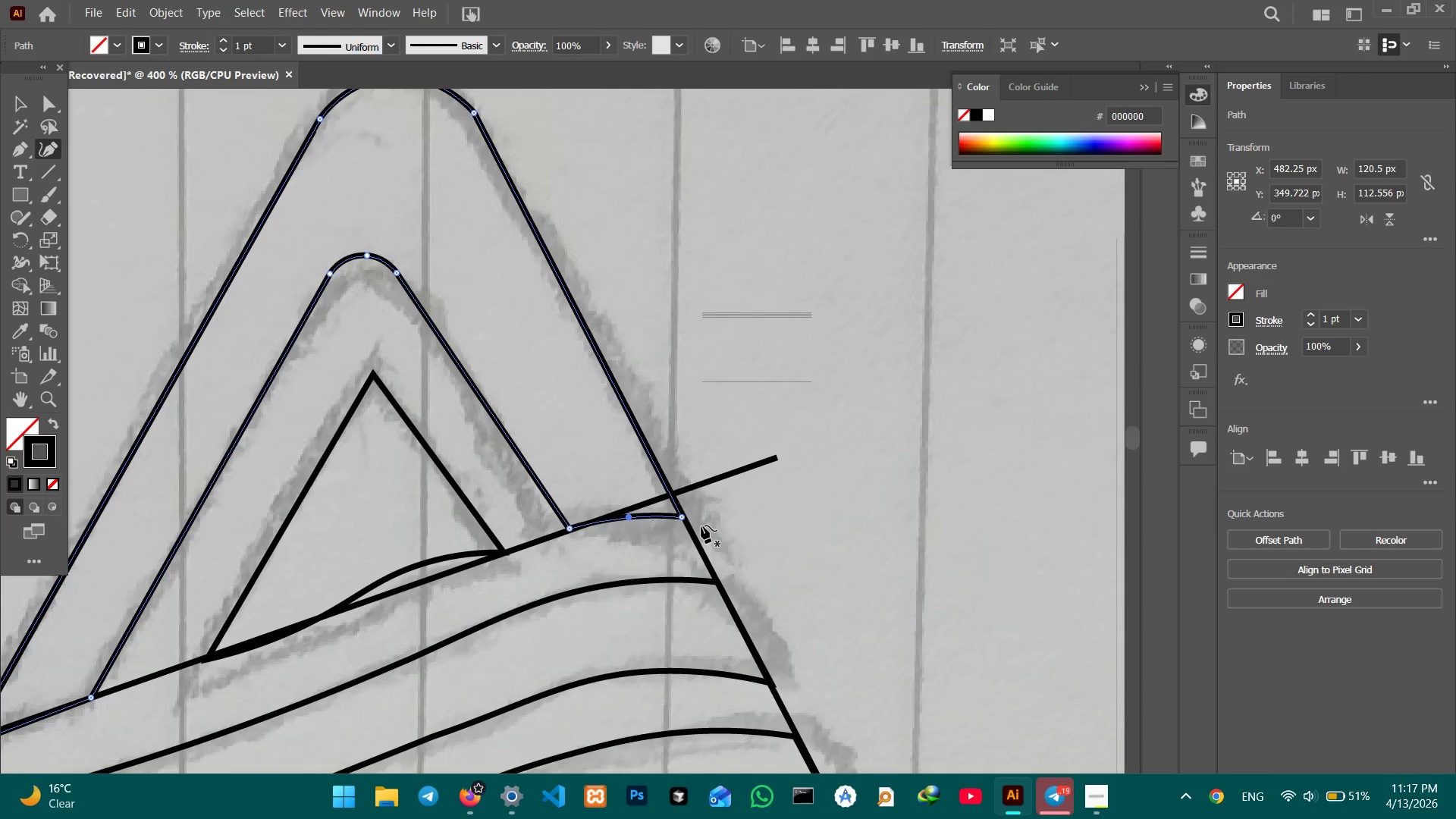 
scroll: coordinate [544, 445], scroll_direction: up, amount: 5.0
 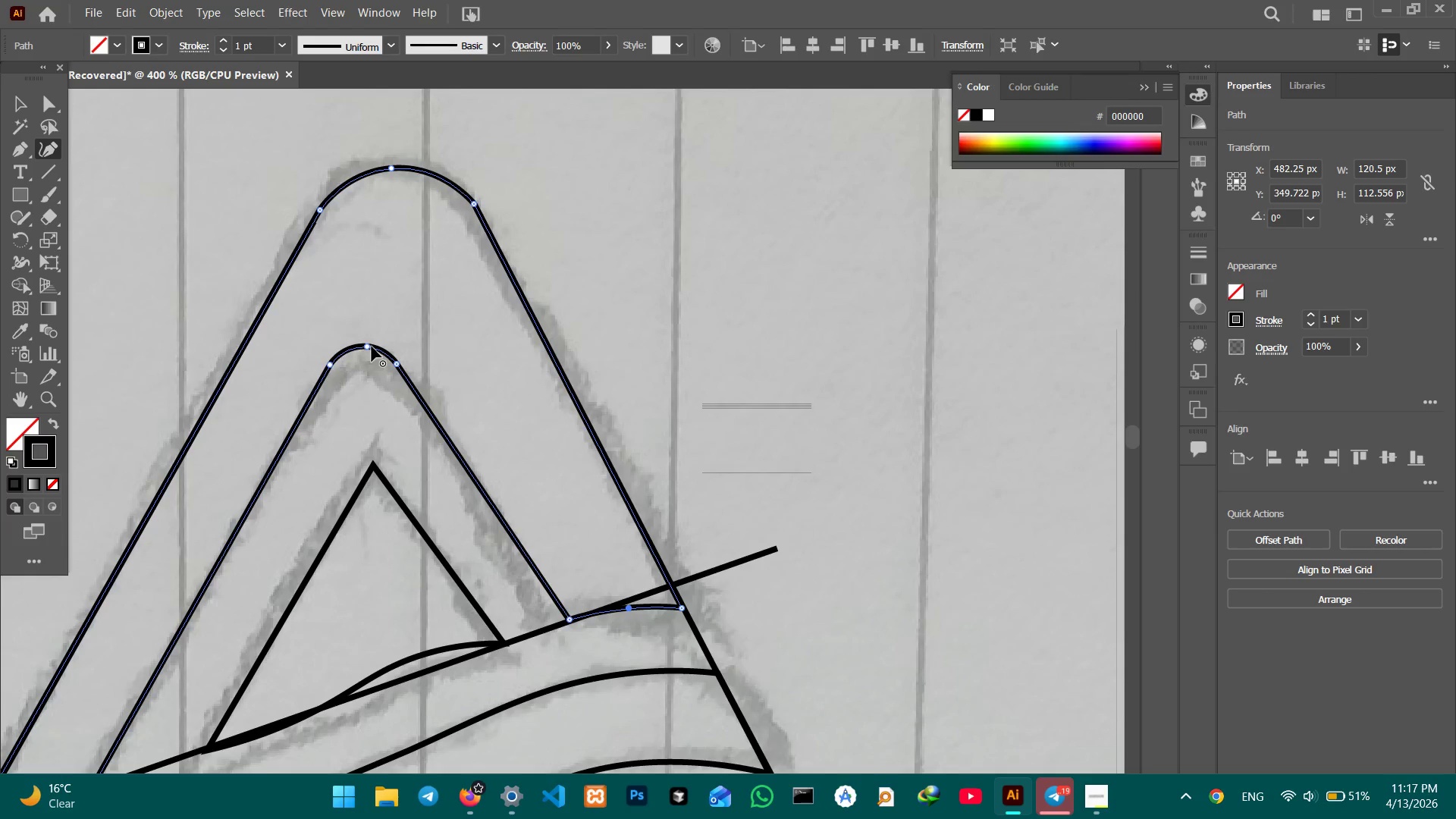 
left_click_drag(start_coordinate=[367, 347], to_coordinate=[379, 348])
 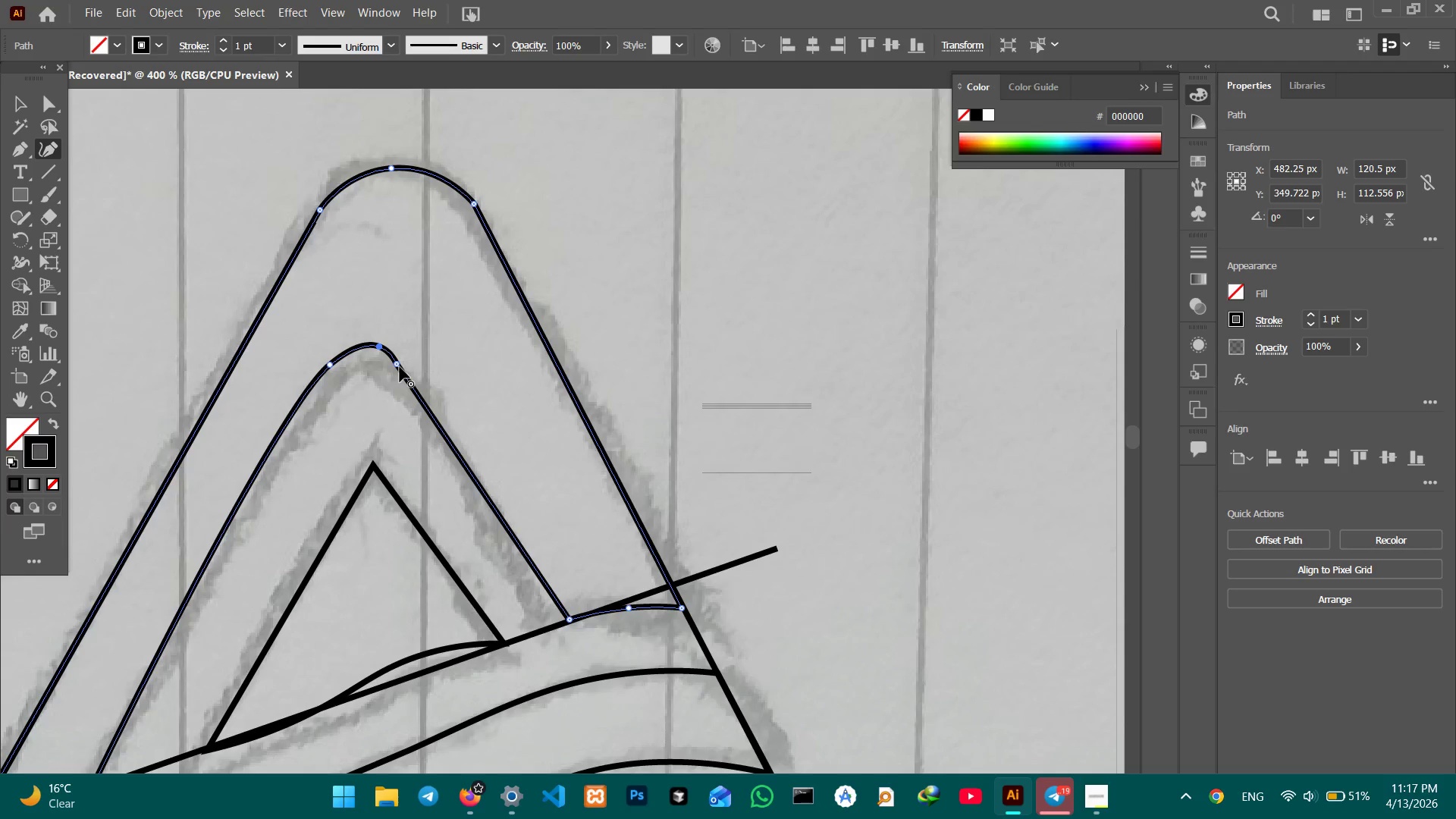 
left_click_drag(start_coordinate=[400, 367], to_coordinate=[410, 364])
 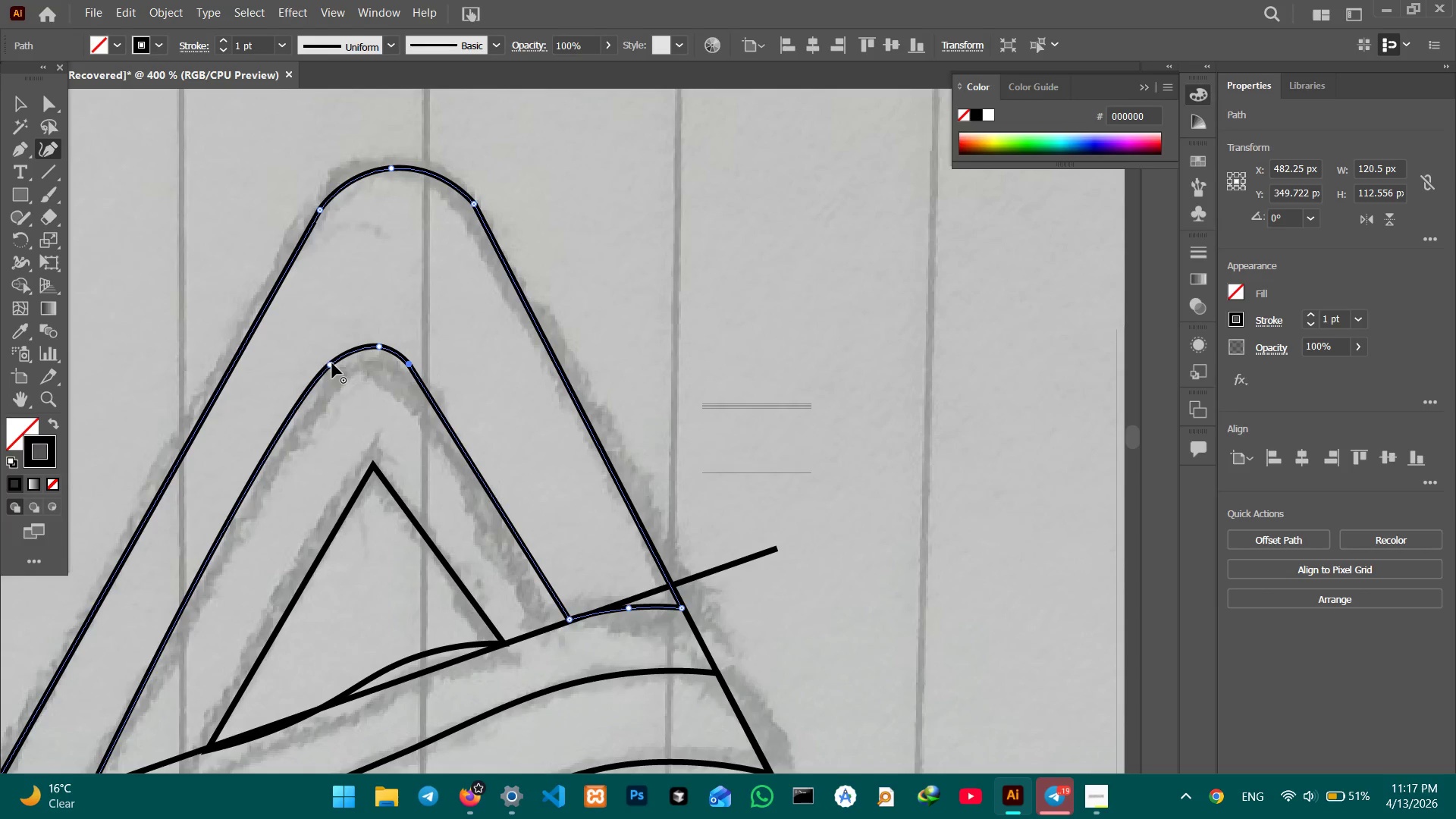 
left_click_drag(start_coordinate=[331, 363], to_coordinate=[337, 369])
 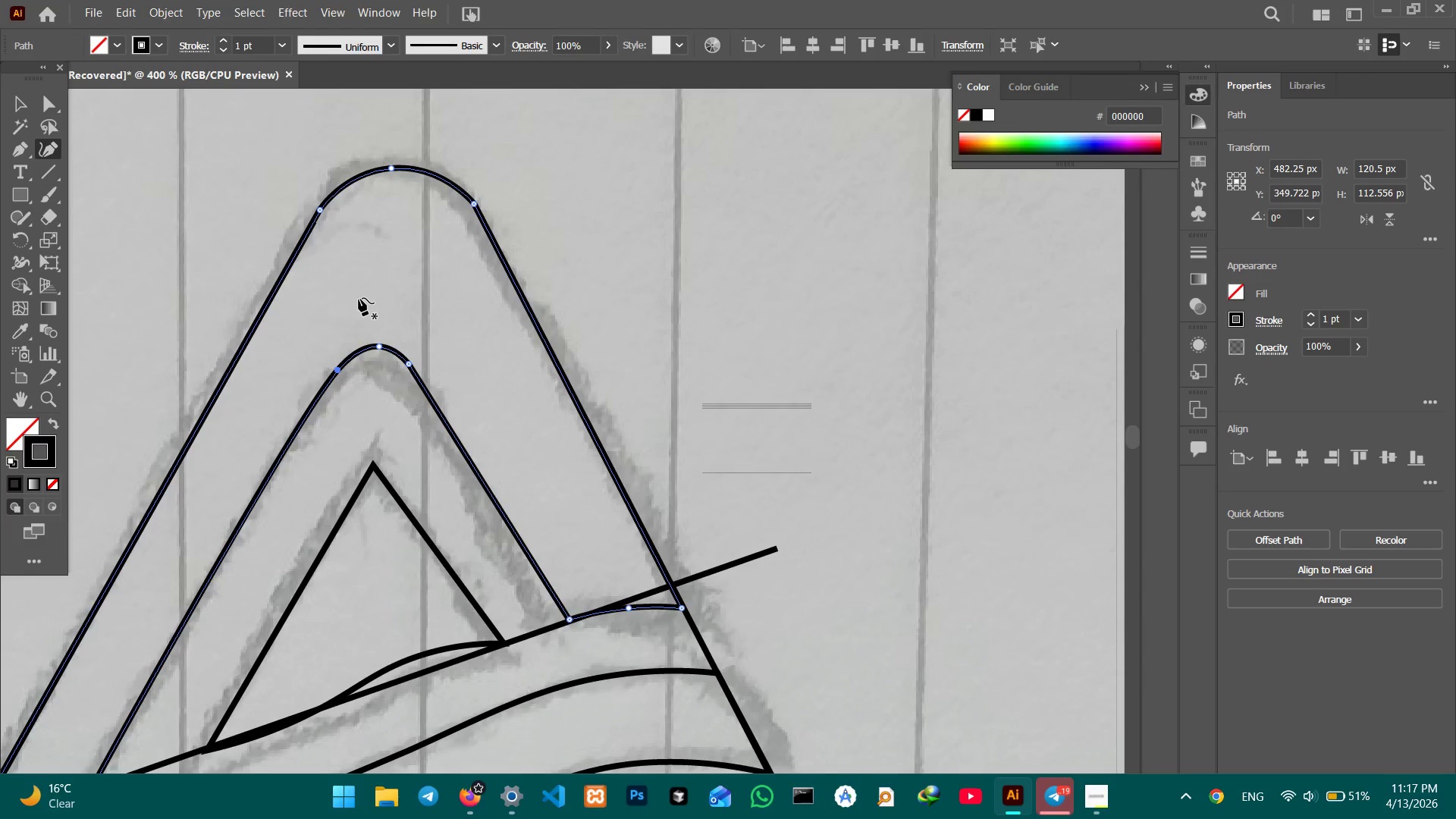 
scroll: coordinate [372, 307], scroll_direction: up, amount: 4.0
 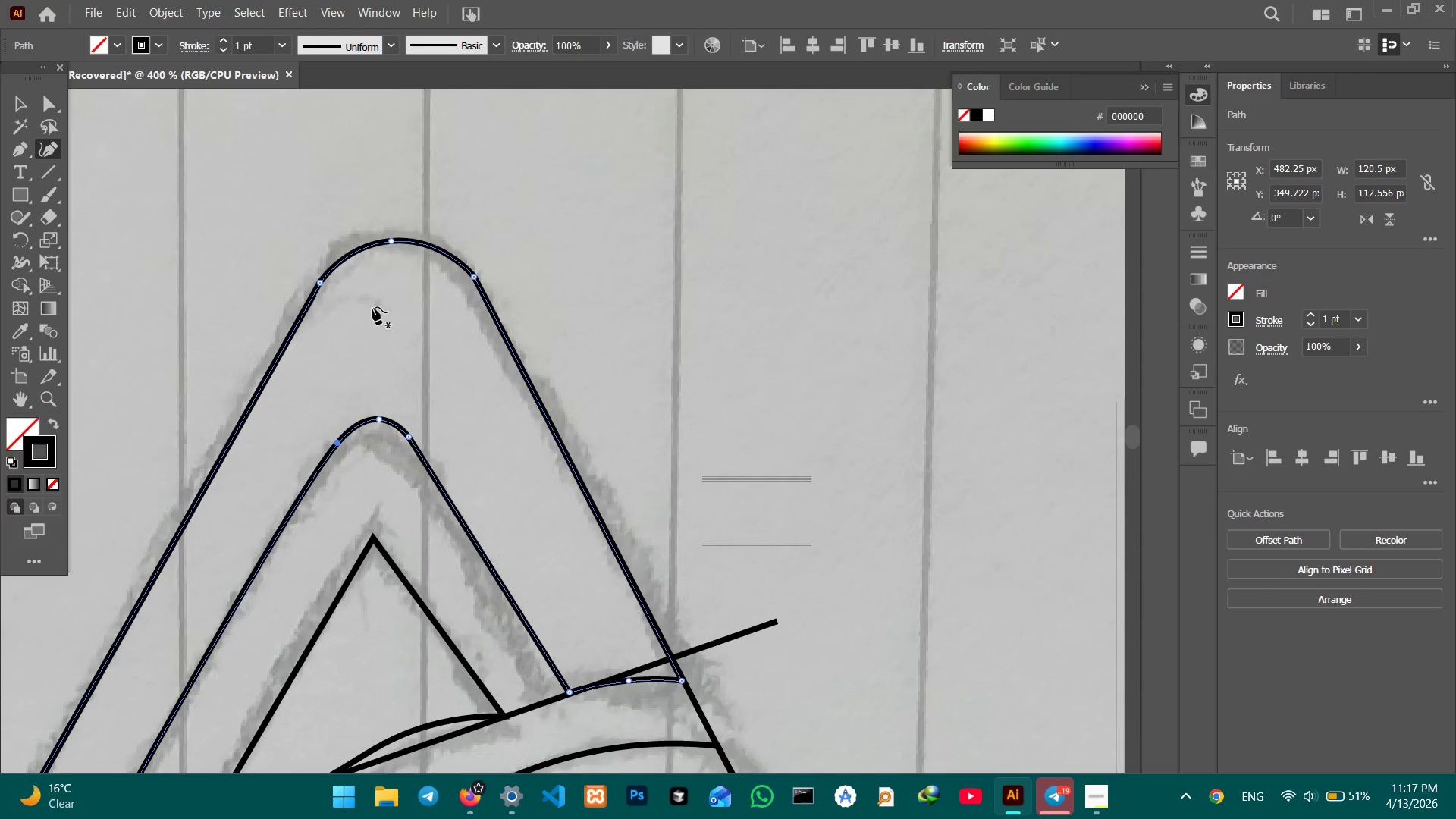 
scroll: coordinate [372, 307], scroll_direction: down, amount: 14.0
 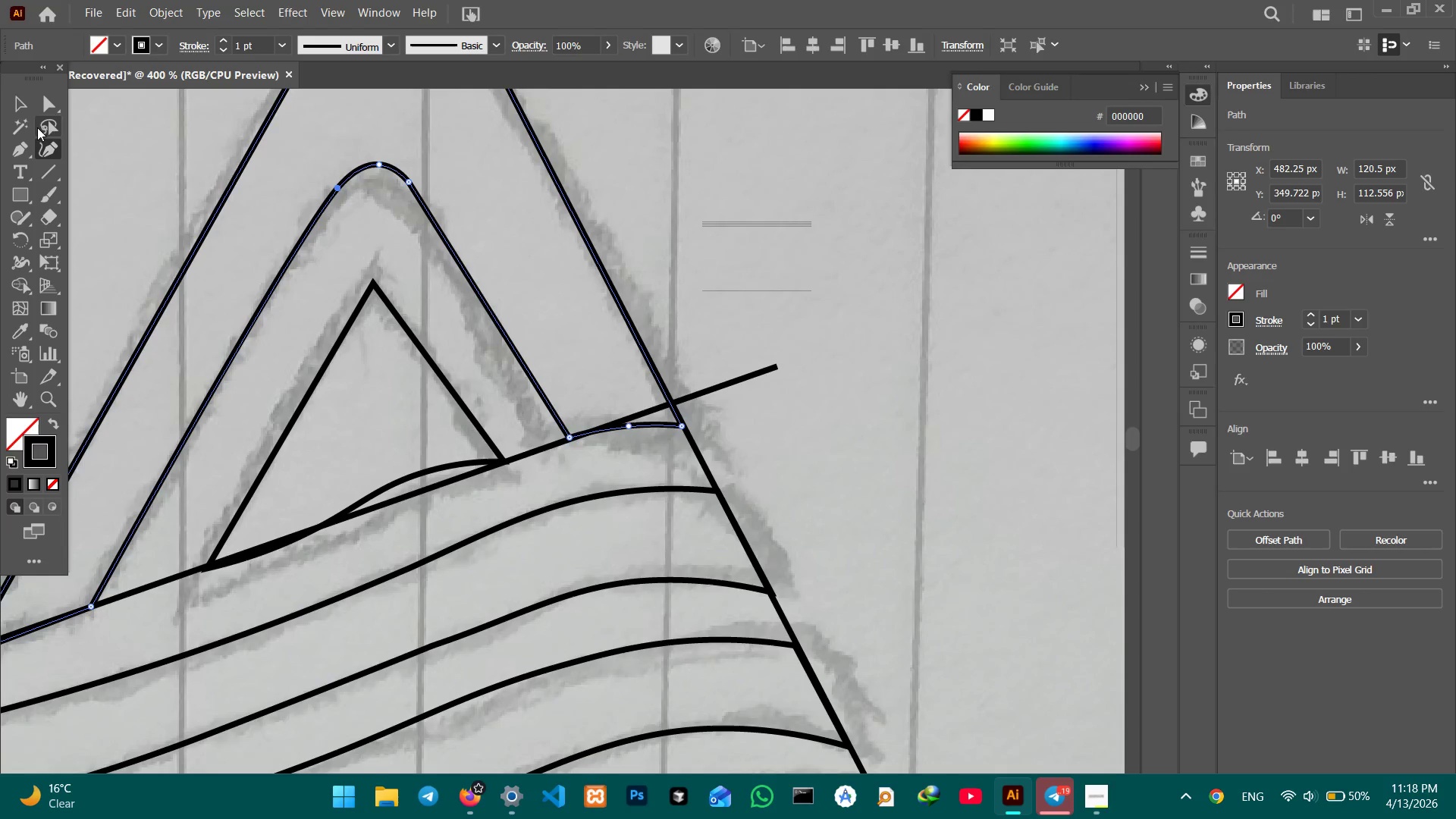 
left_click([22, 114])
 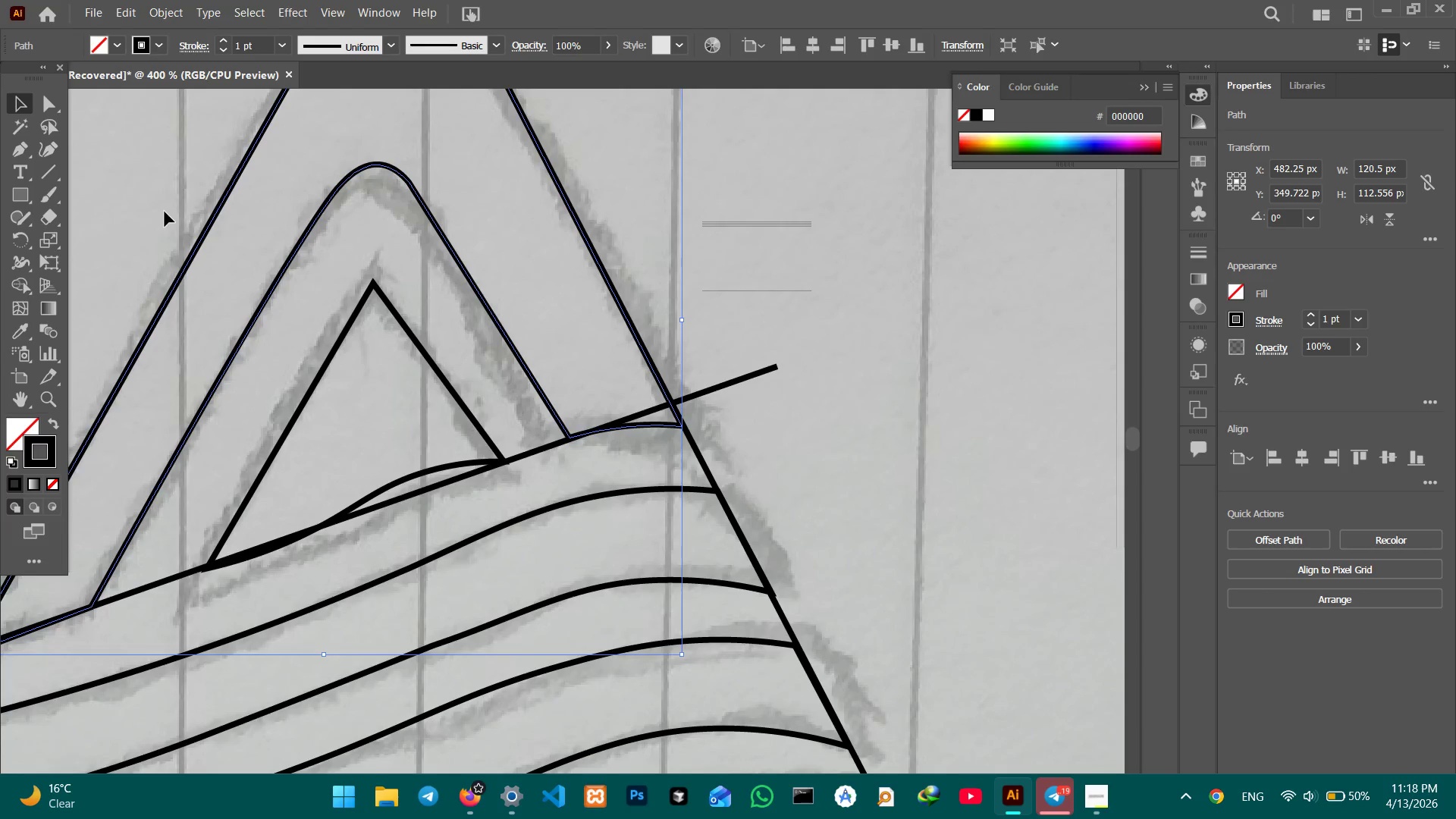 
double_click([165, 212])
 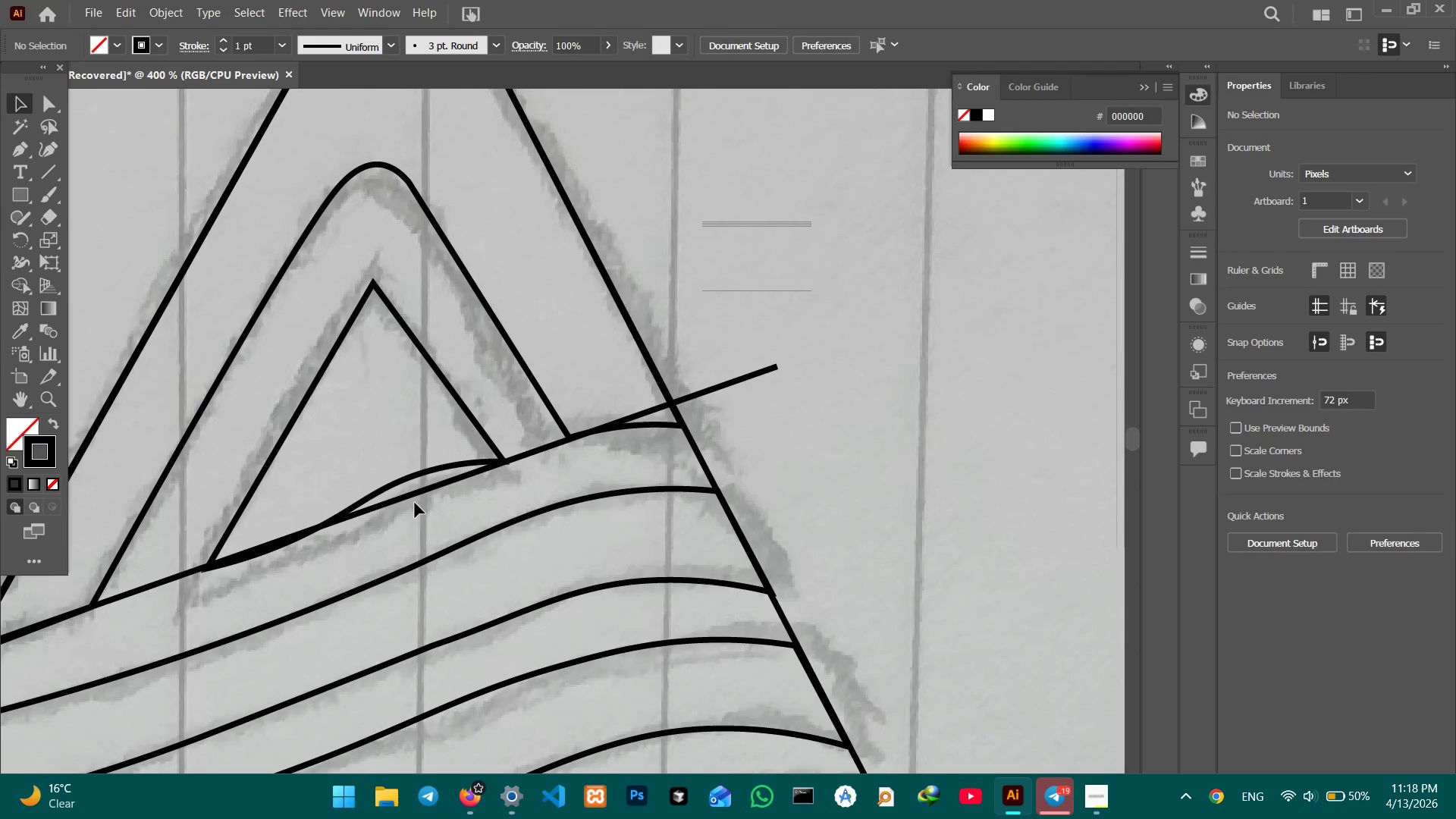 
left_click([413, 496])
 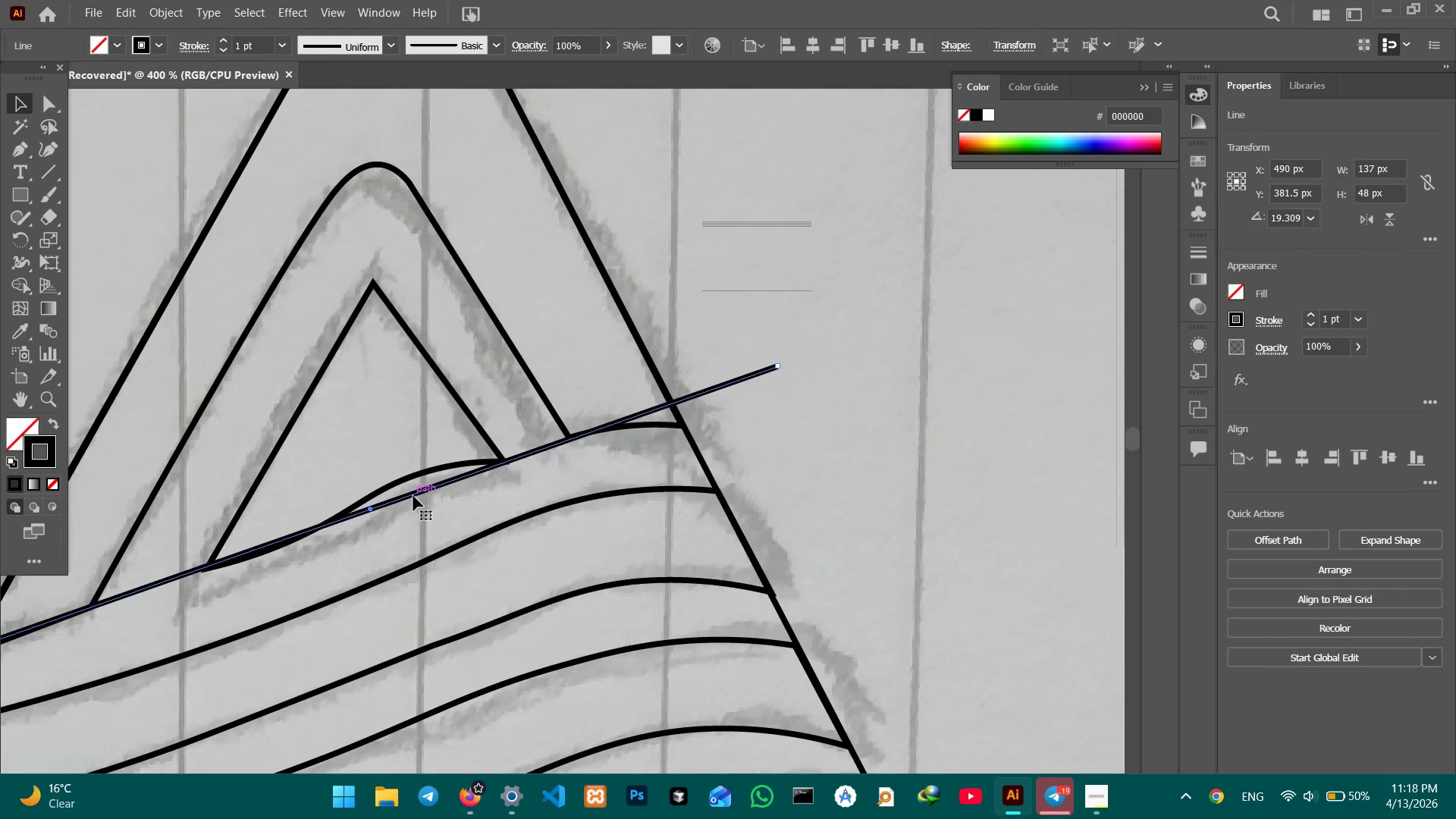 
key(Backspace)
 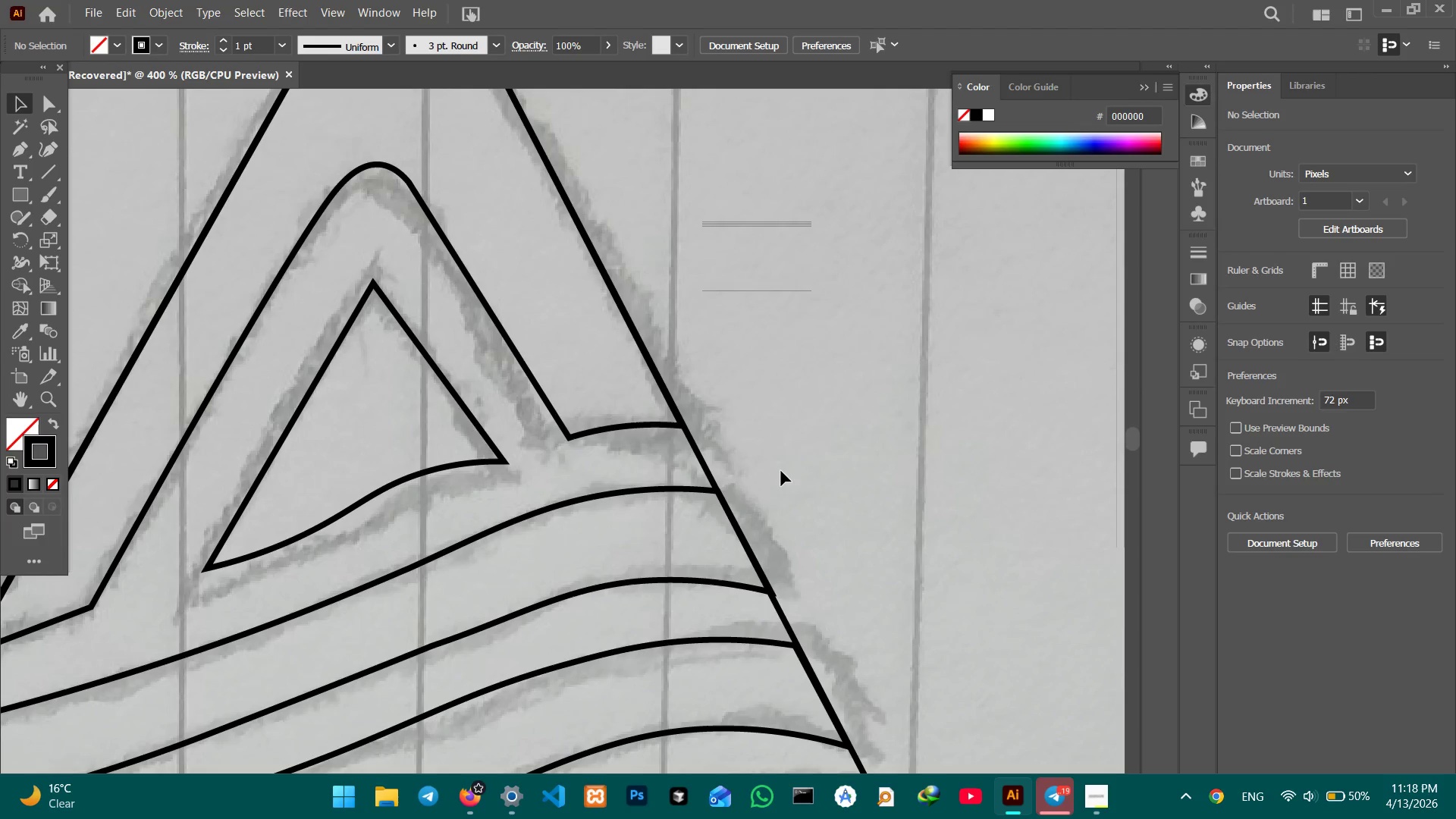 
scroll: coordinate [780, 472], scroll_direction: down, amount: 6.0
 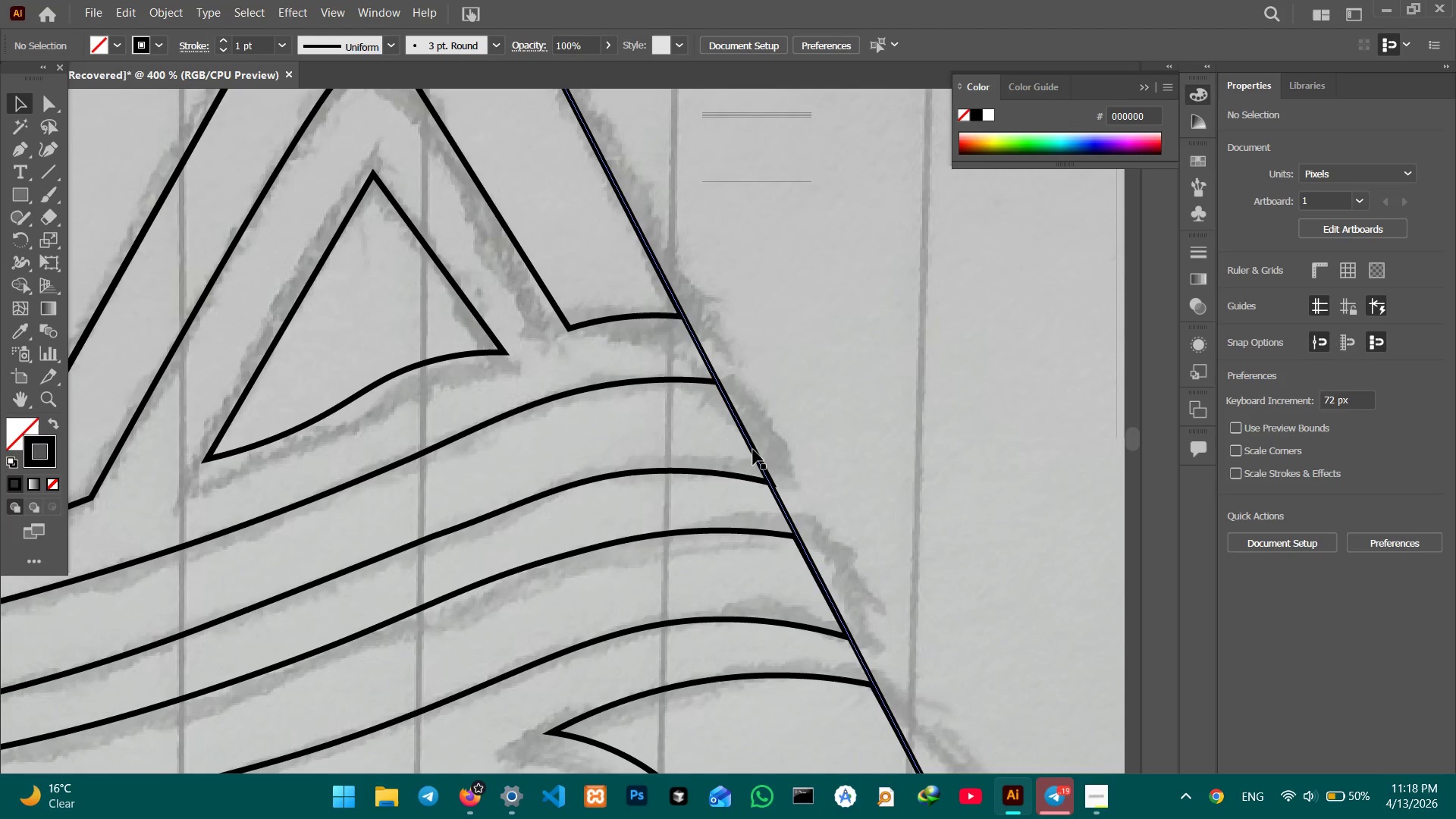 
left_click([753, 450])
 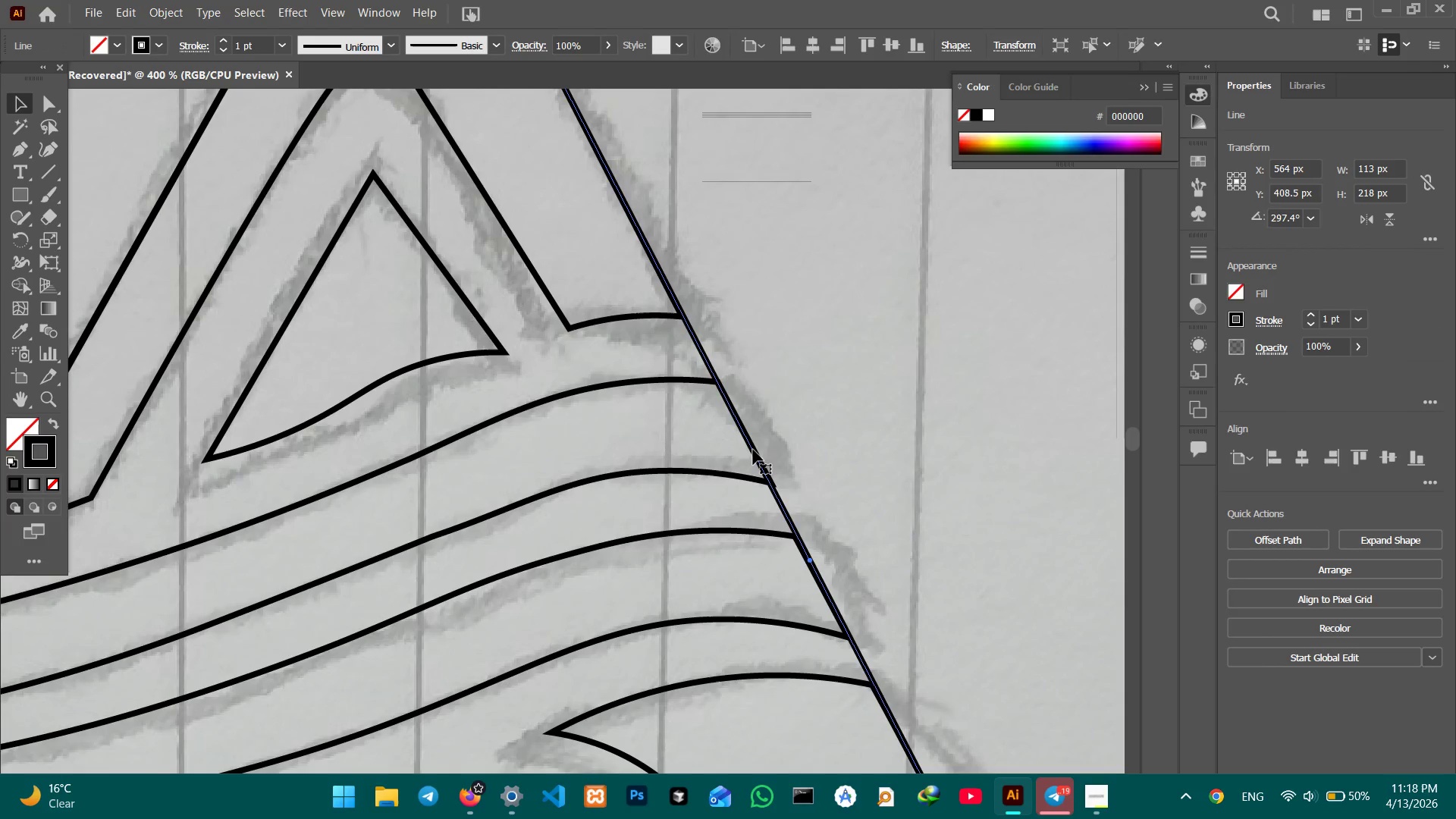 
key(Backspace)
 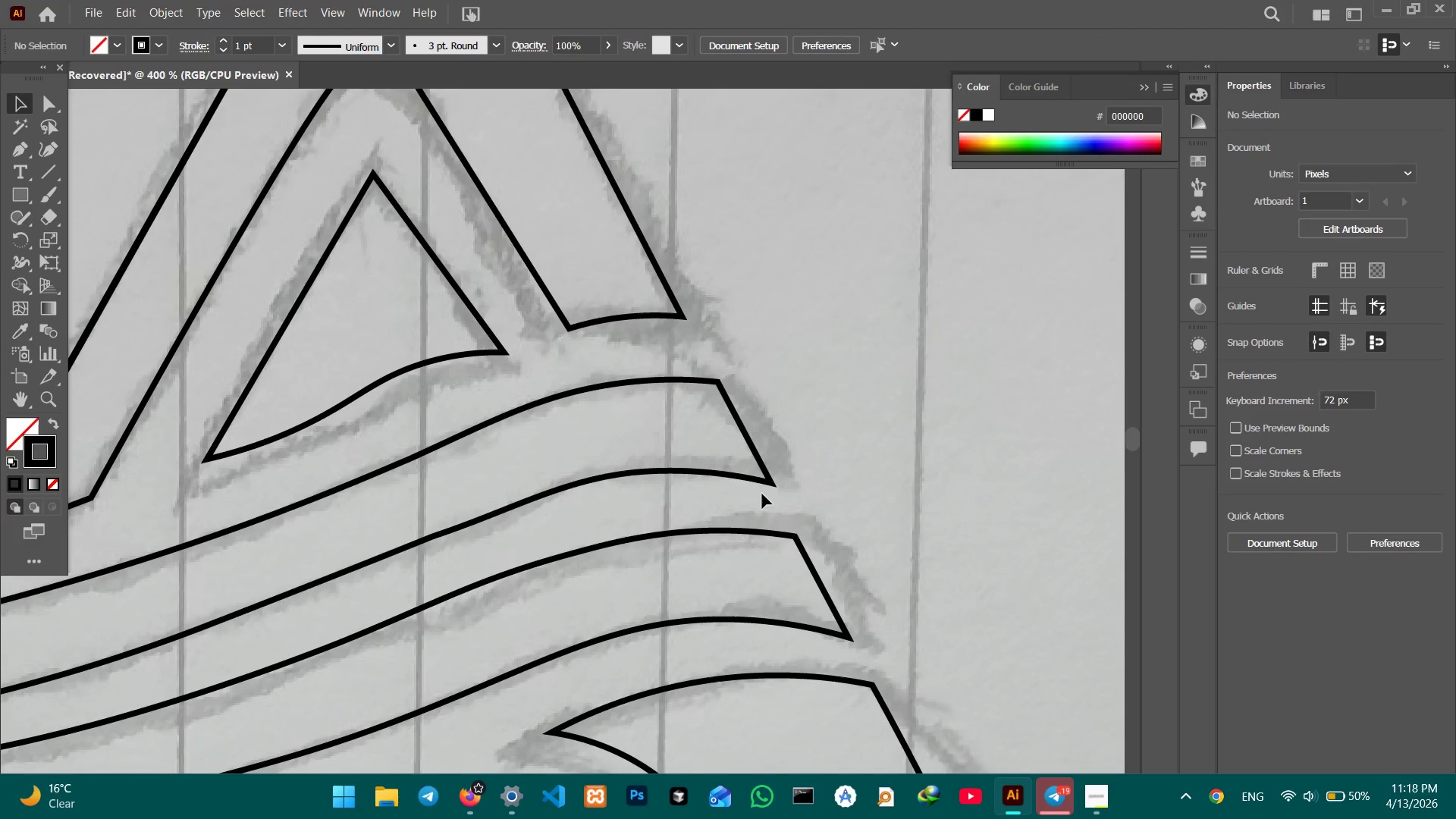 
hold_key(key=Space, duration=1.36)
 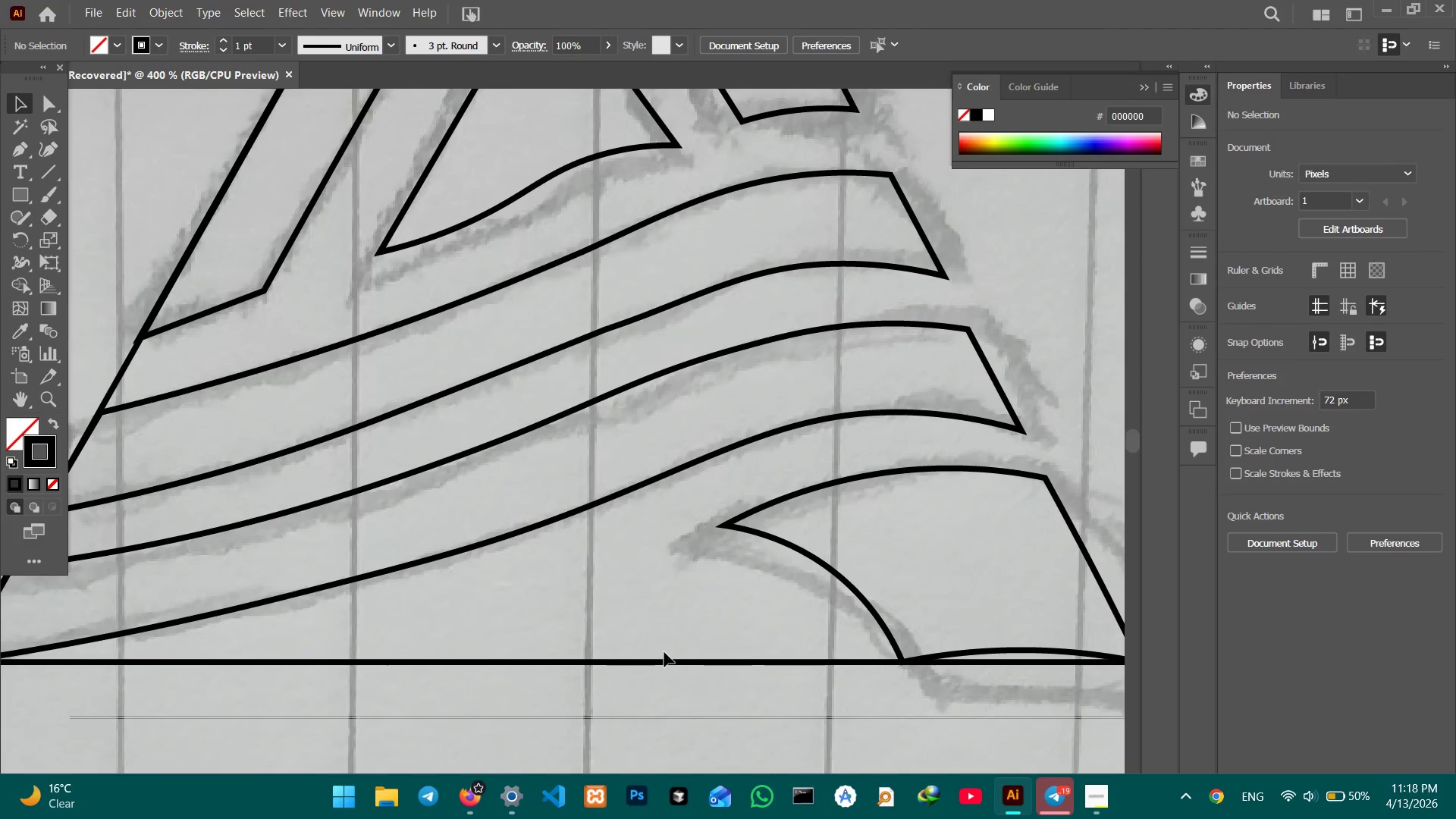 
left_click_drag(start_coordinate=[741, 524], to_coordinate=[846, 397])
 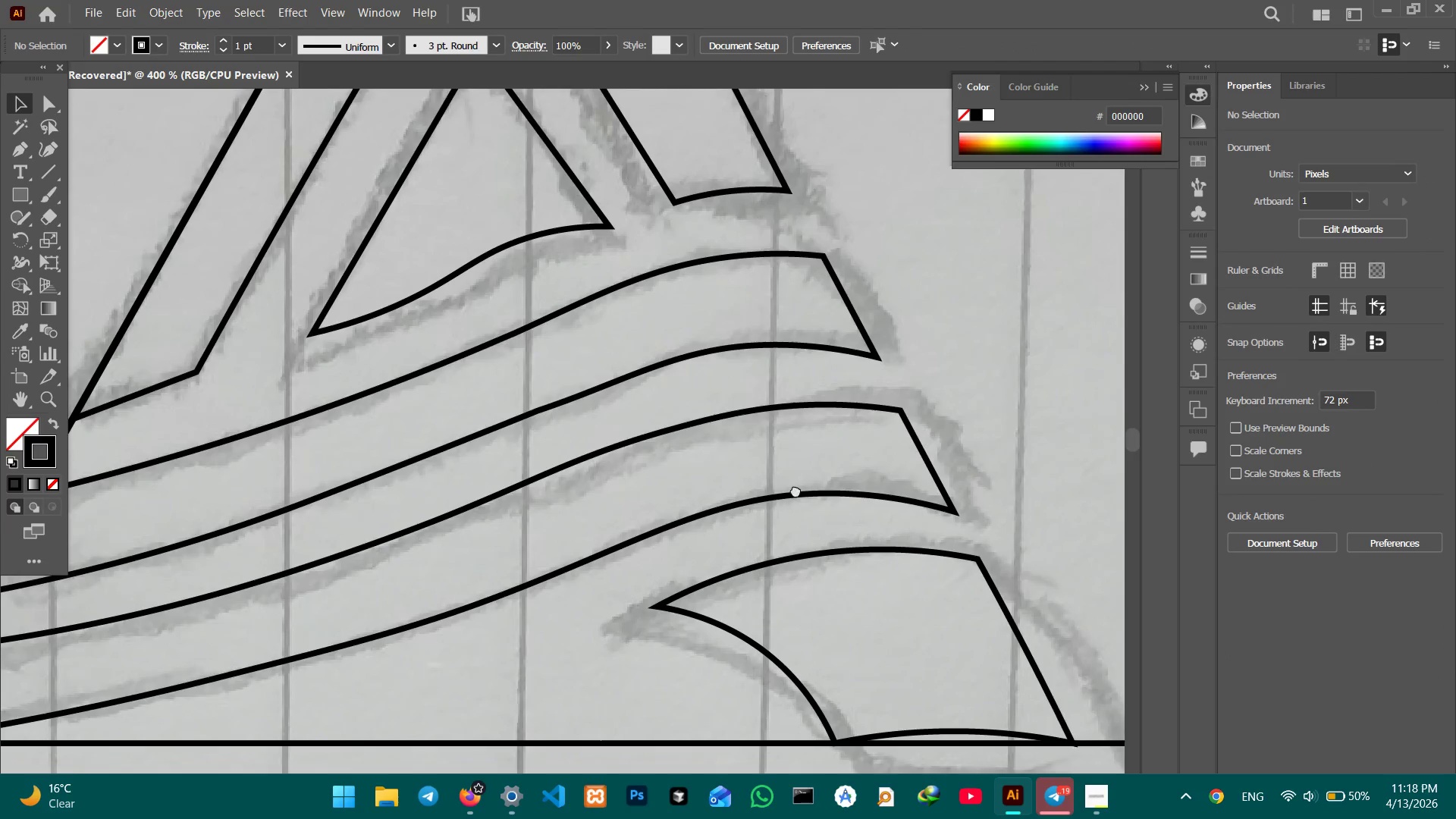 
left_click_drag(start_coordinate=[793, 500], to_coordinate=[861, 419])
 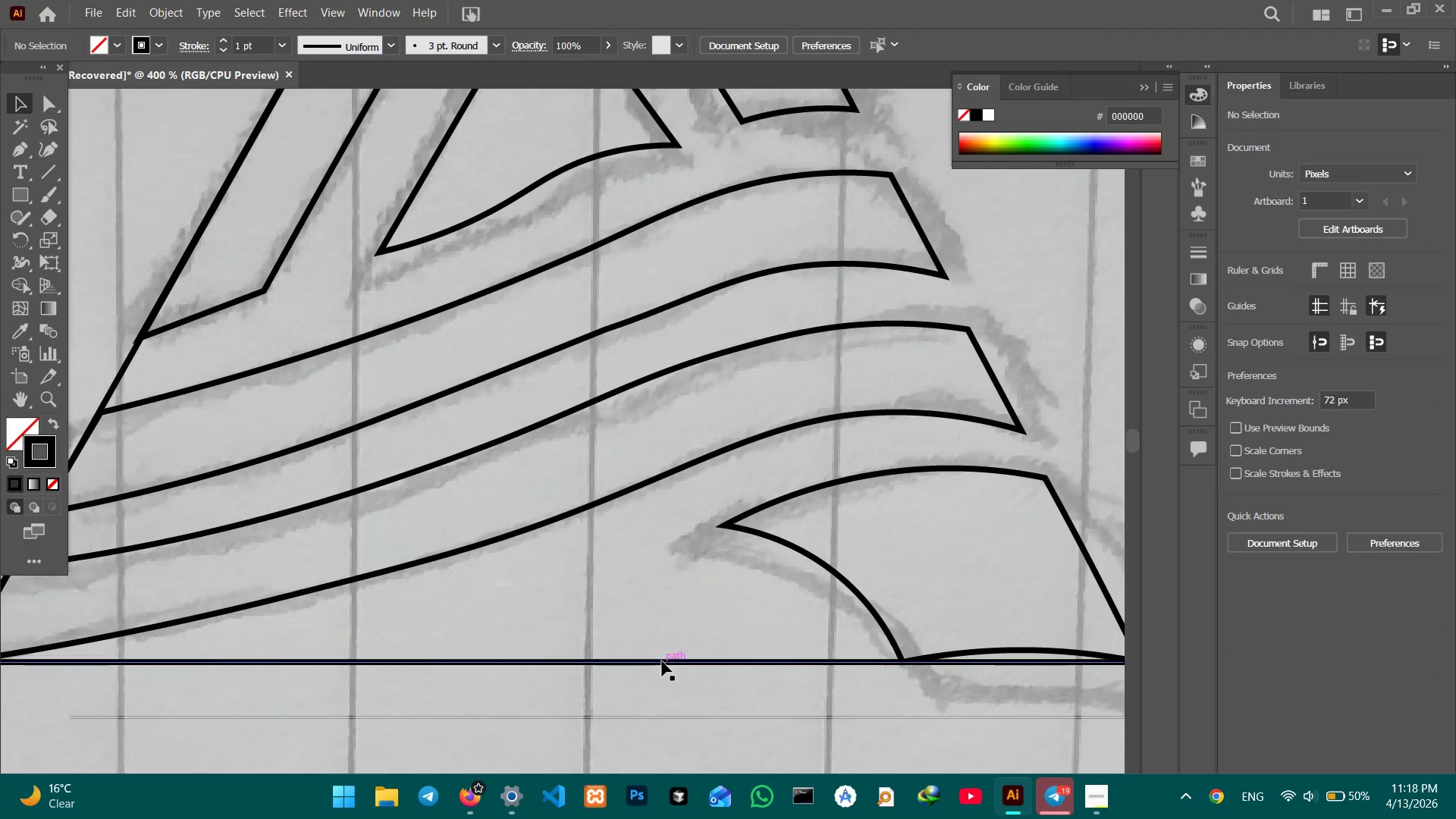 
left_click([662, 661])
 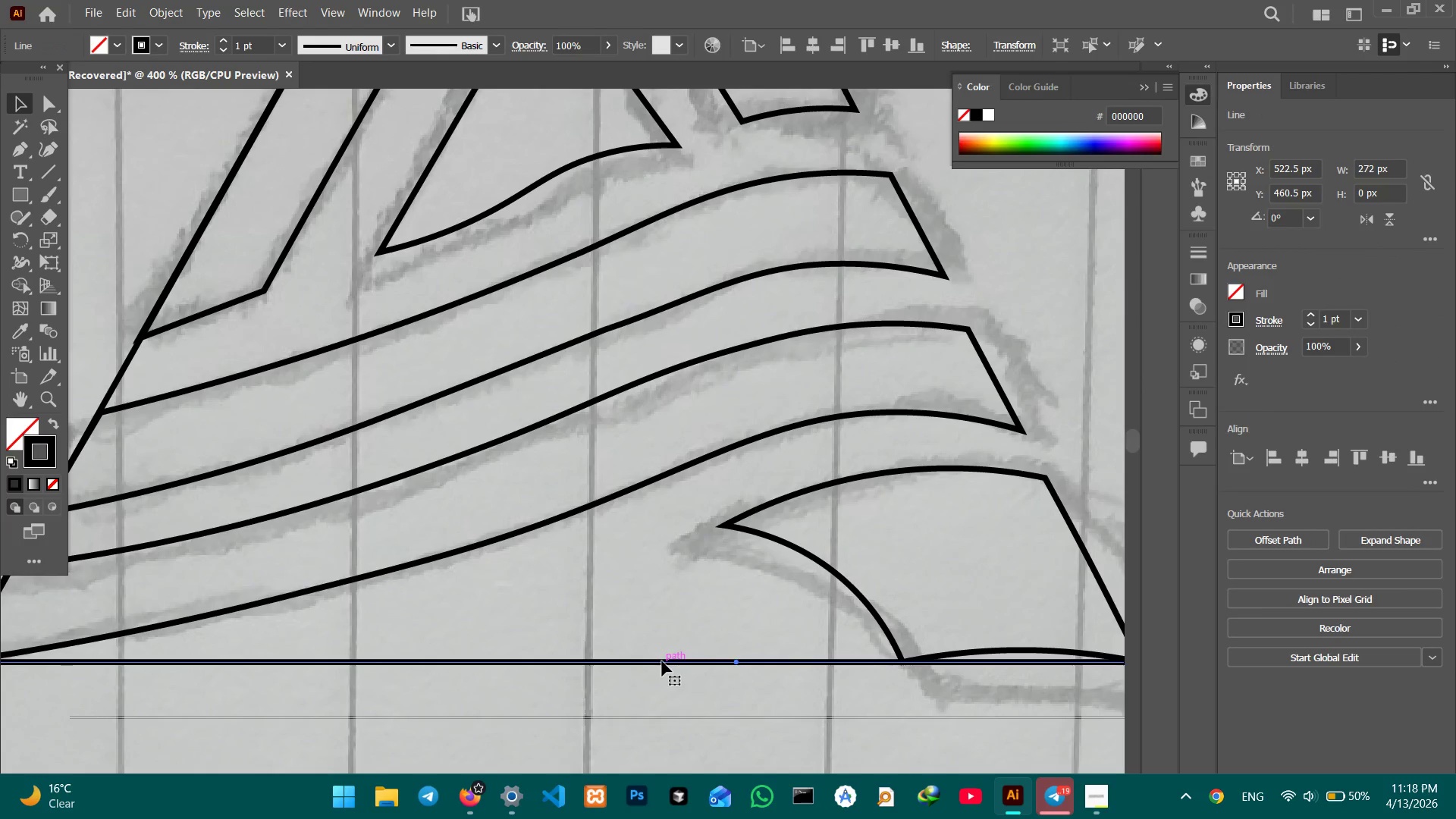 
key(Backspace)
 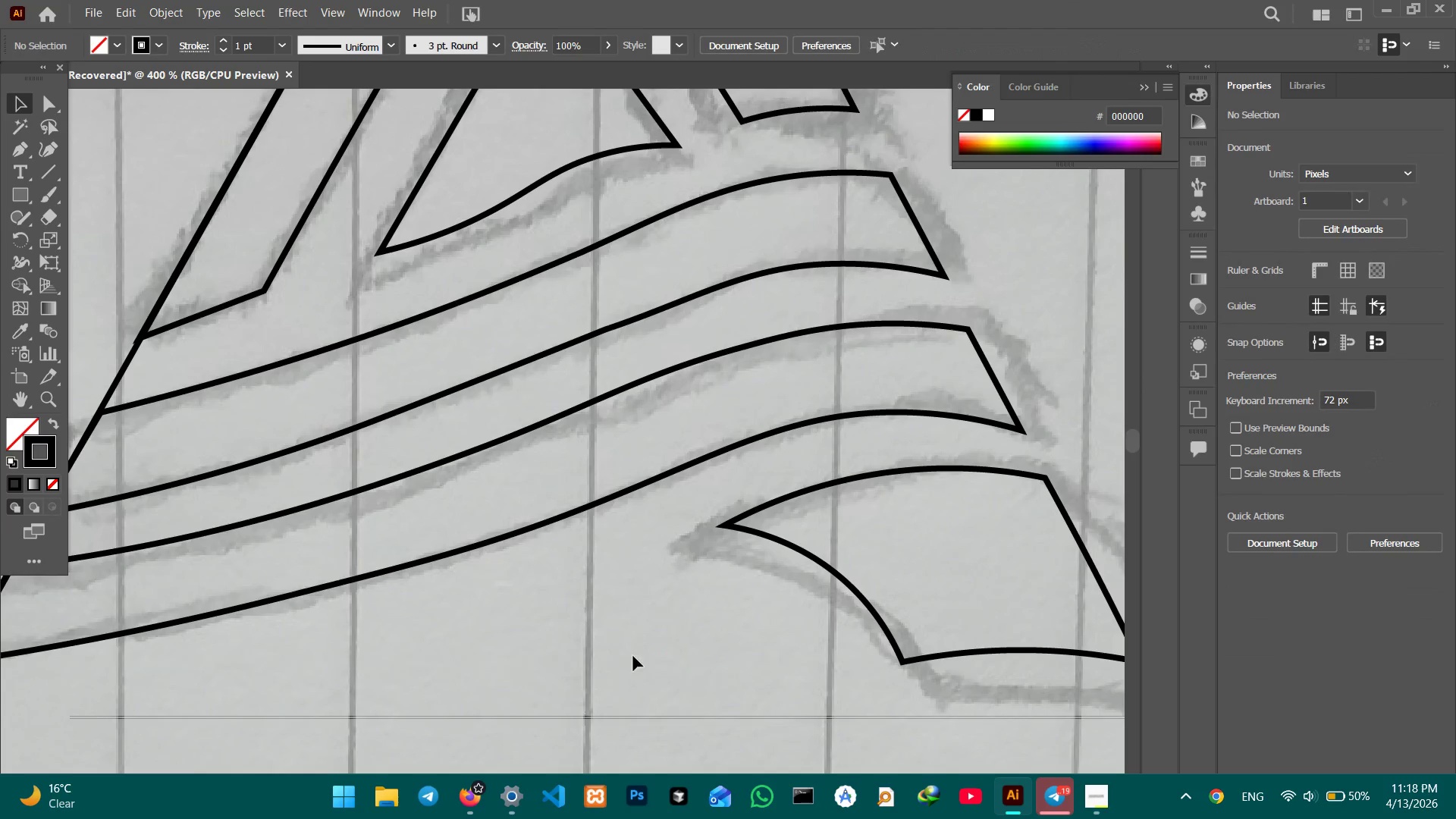 
hold_key(key=Space, duration=0.72)
 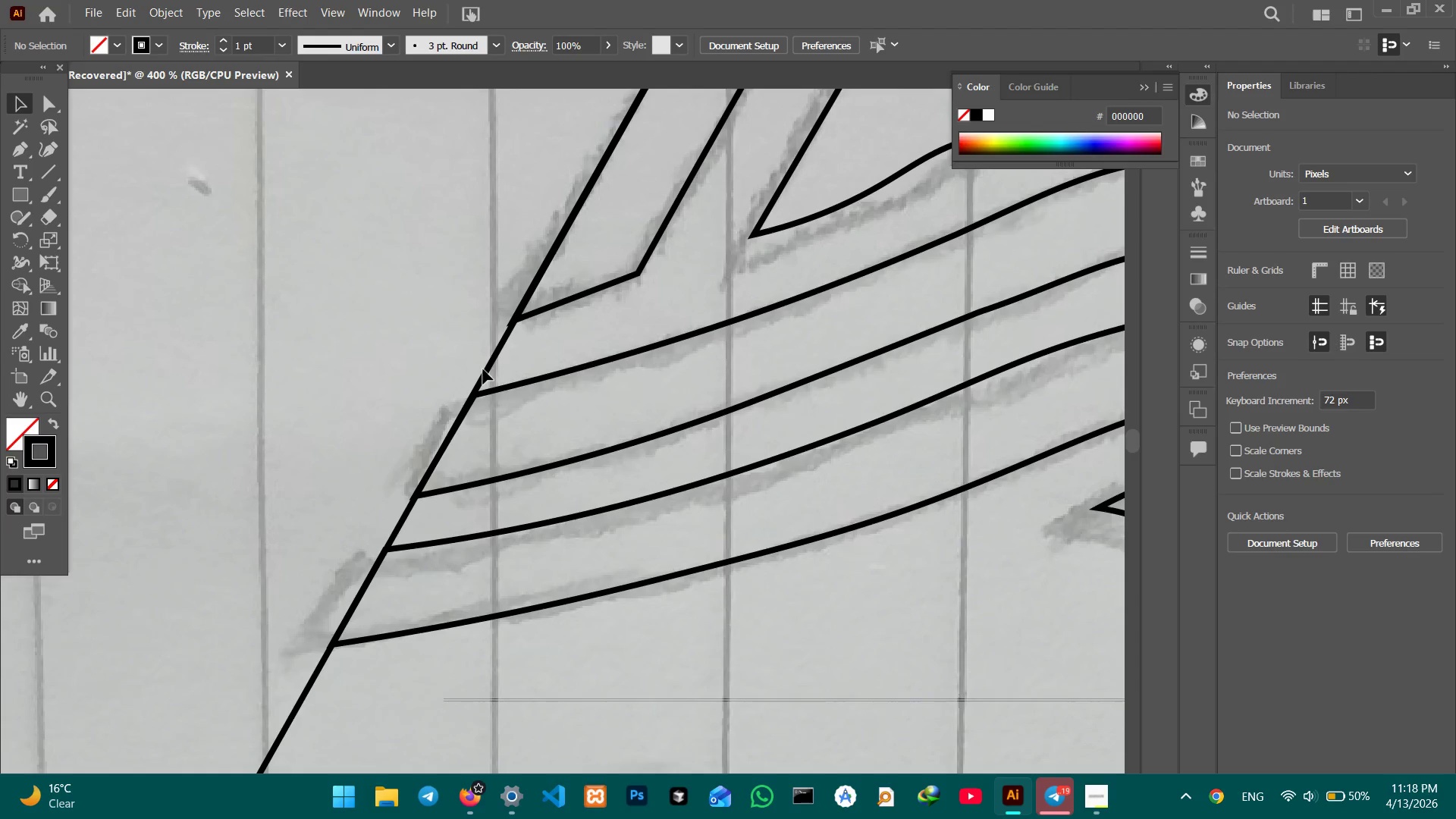 
left_click_drag(start_coordinate=[575, 647], to_coordinate=[949, 628])
 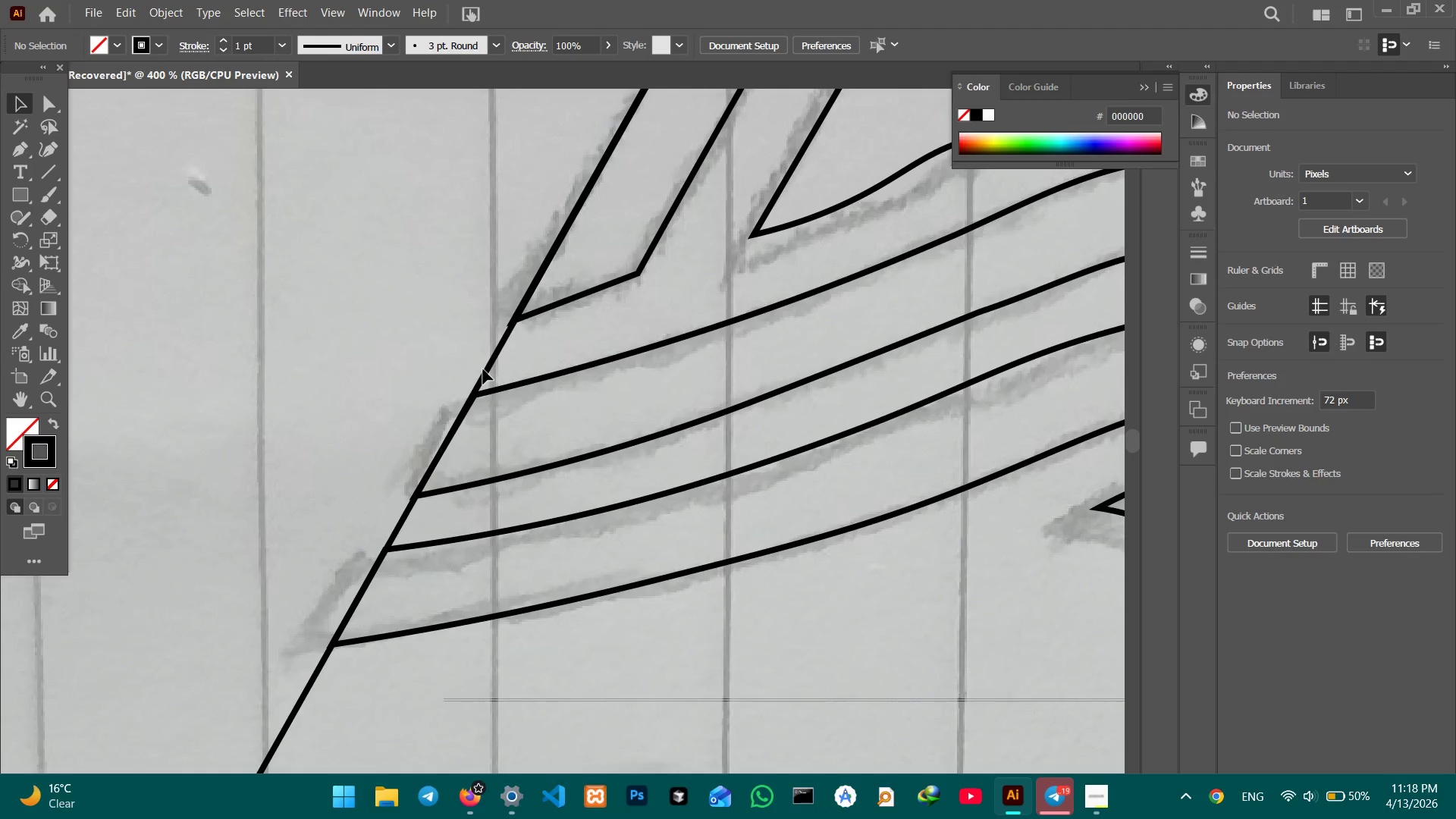 
left_click([483, 369])
 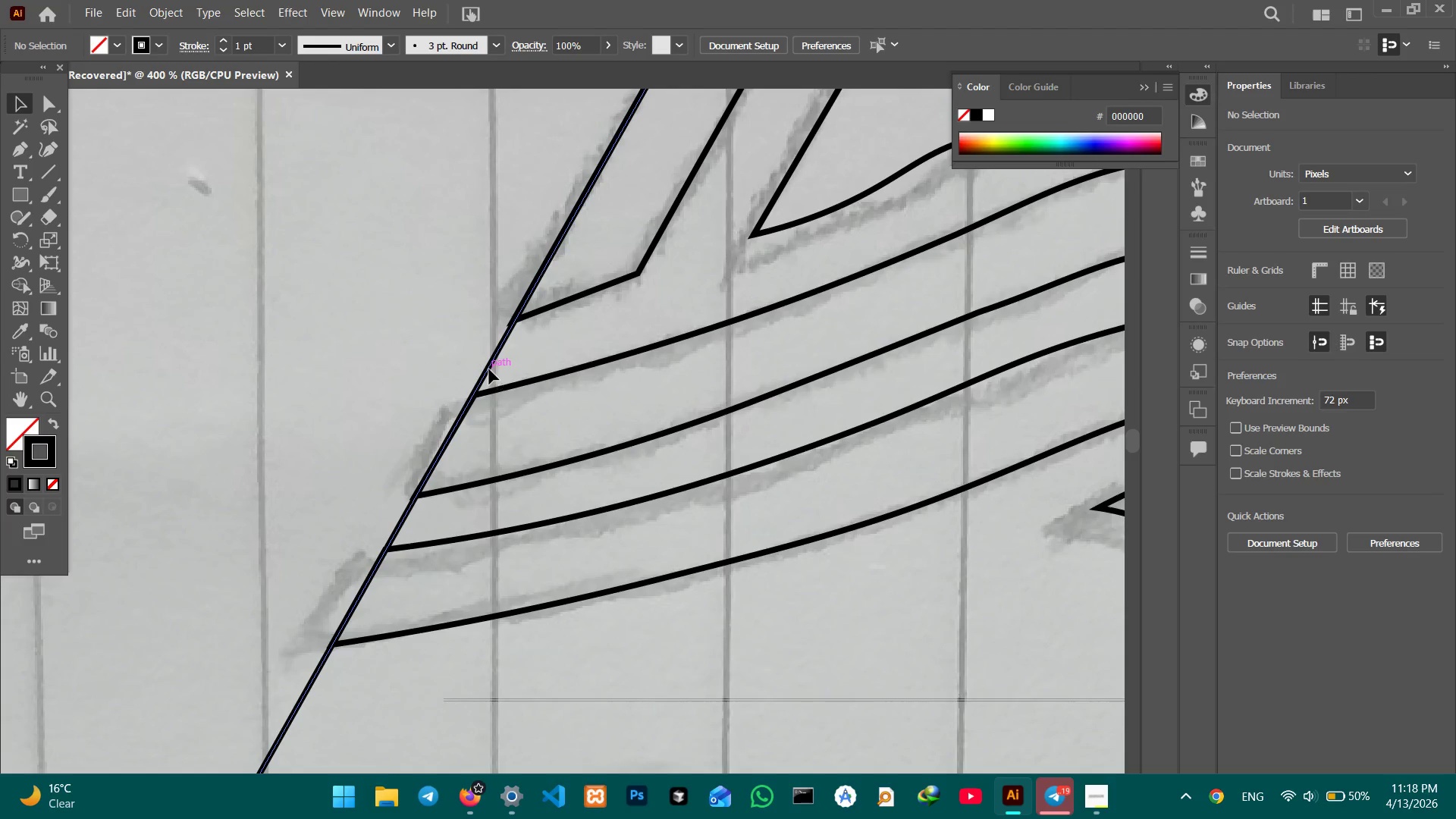 
double_click([489, 369])
 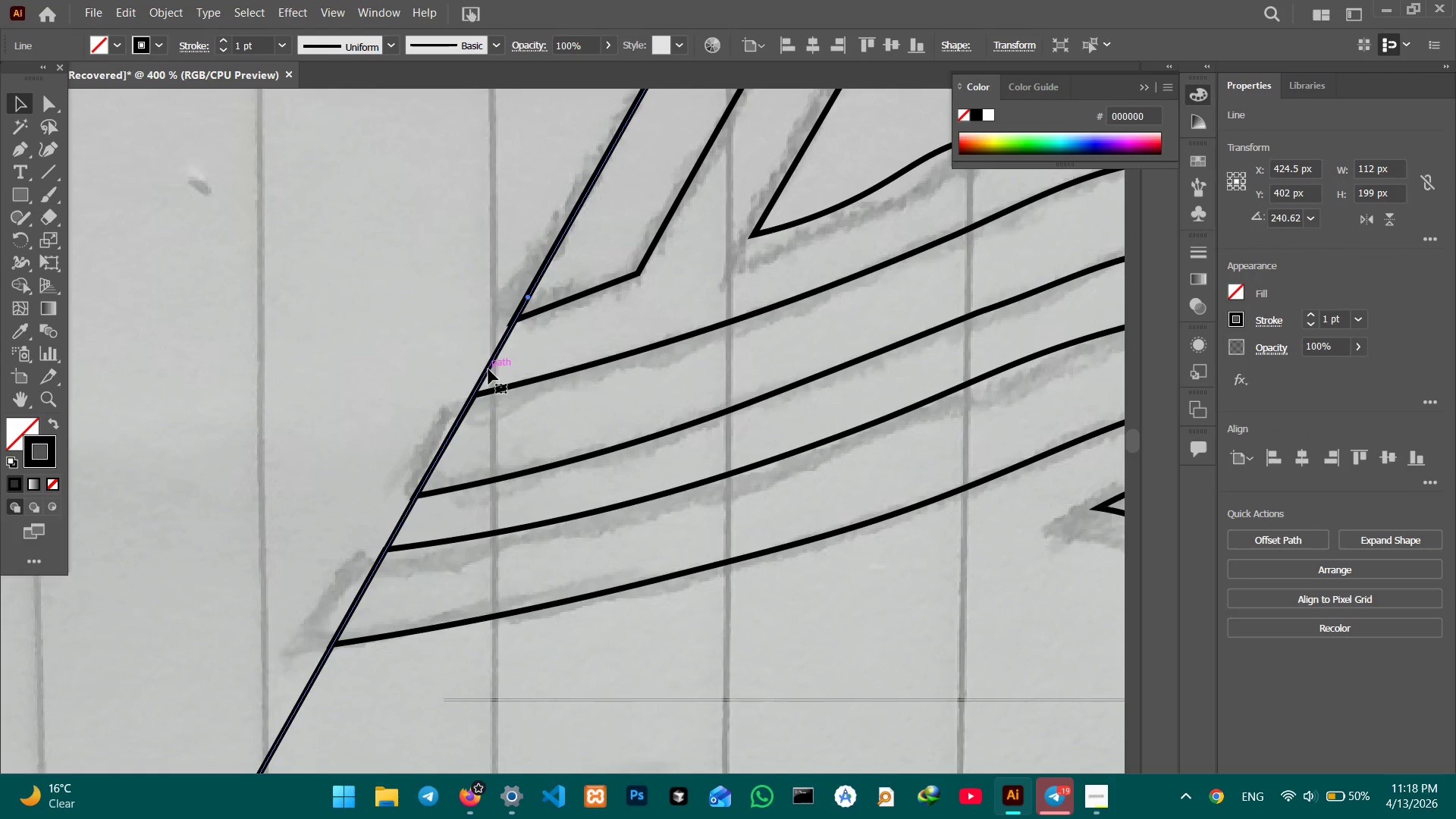 
key(Backspace)
 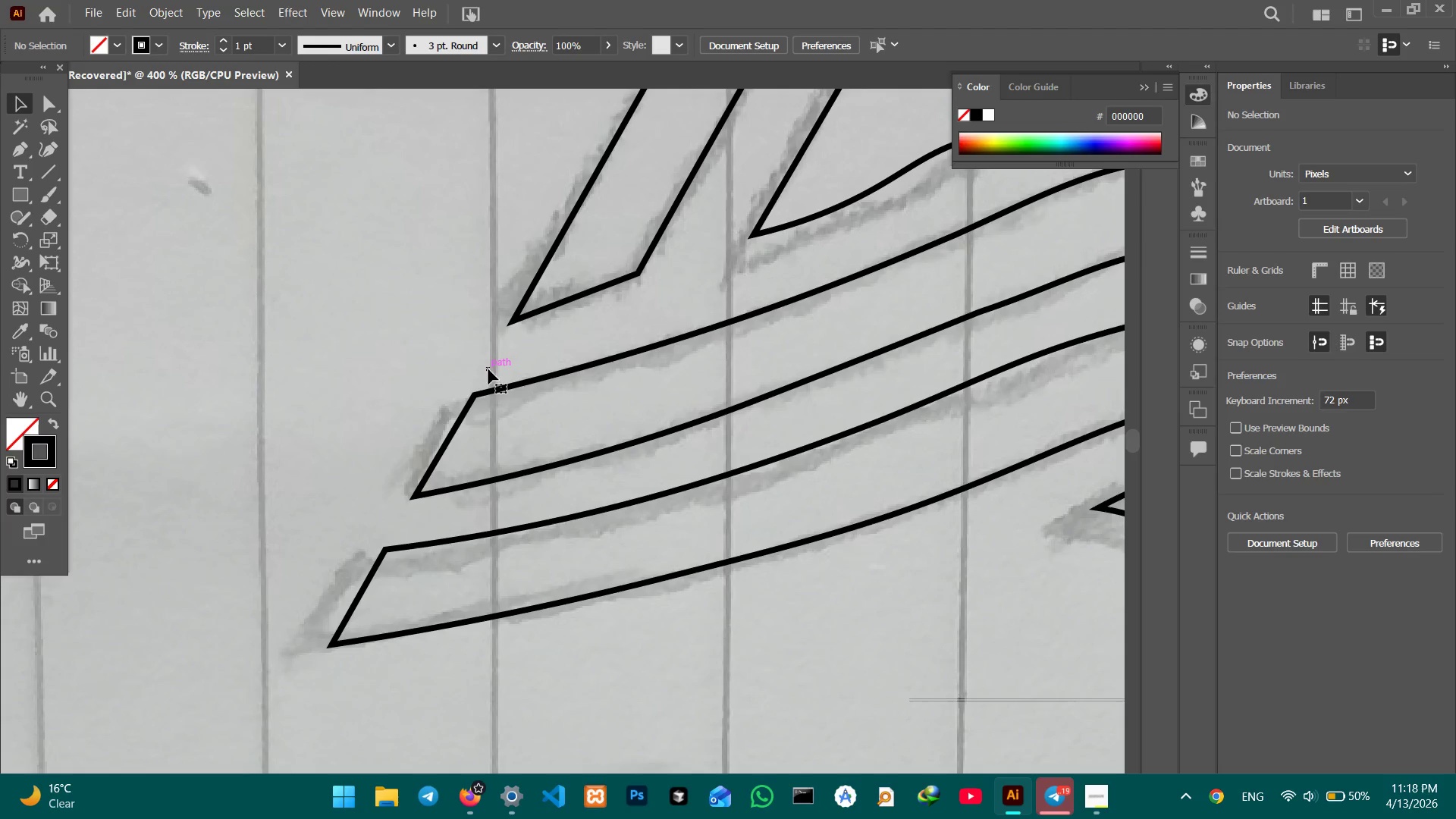 
key(Control+Minus)
 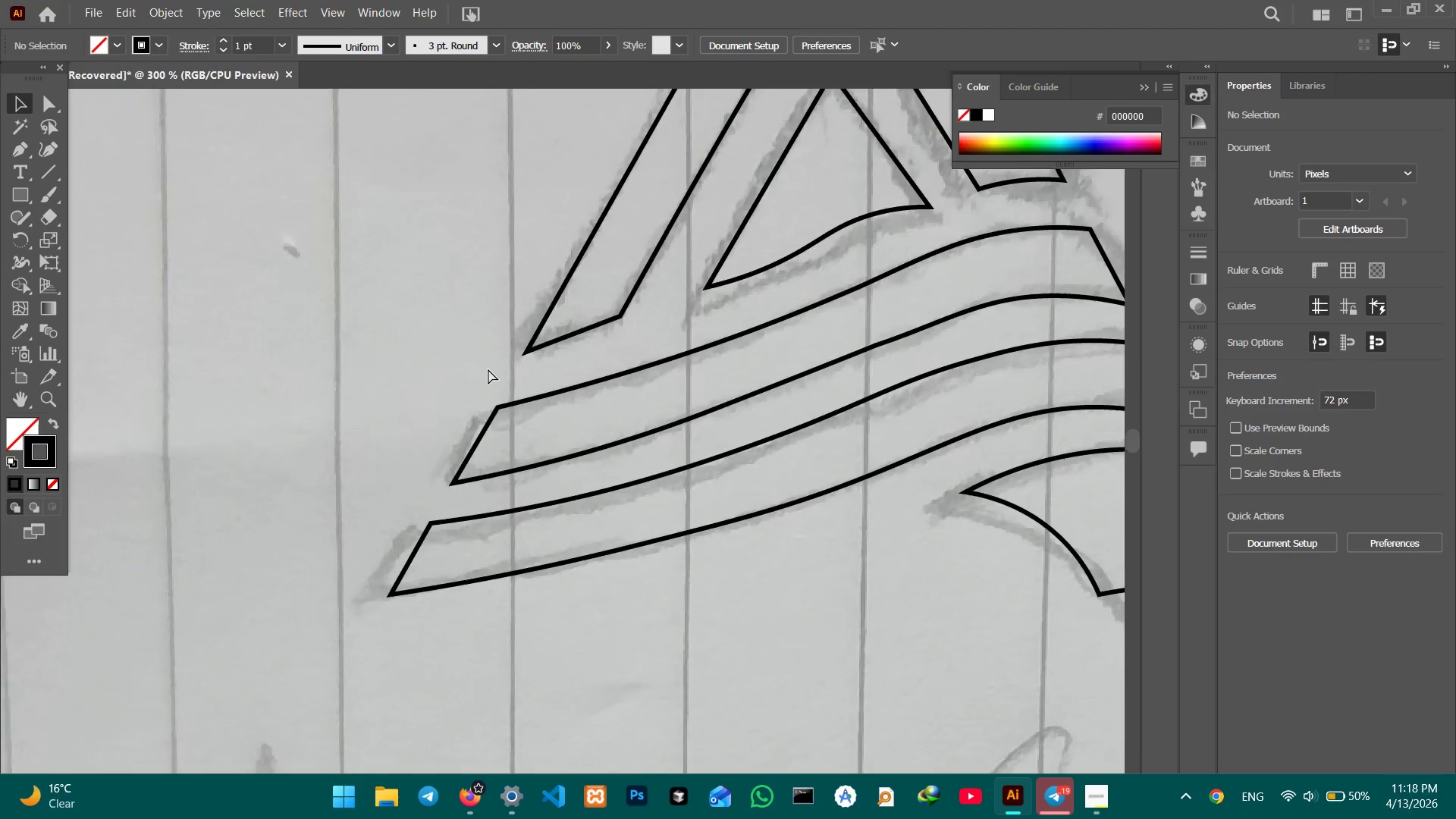 
key(Control+Minus)
 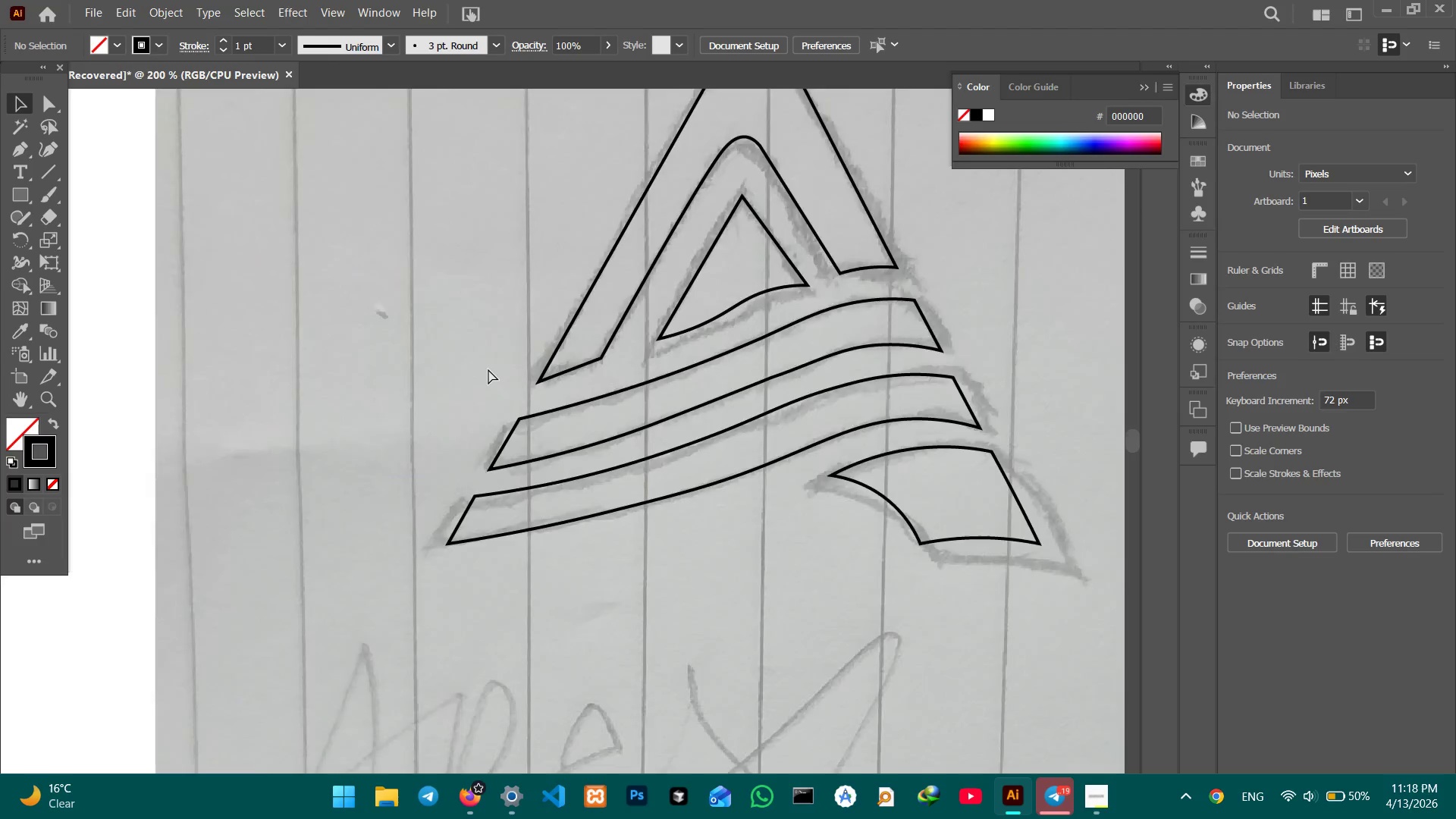 
key(Control+Minus)
 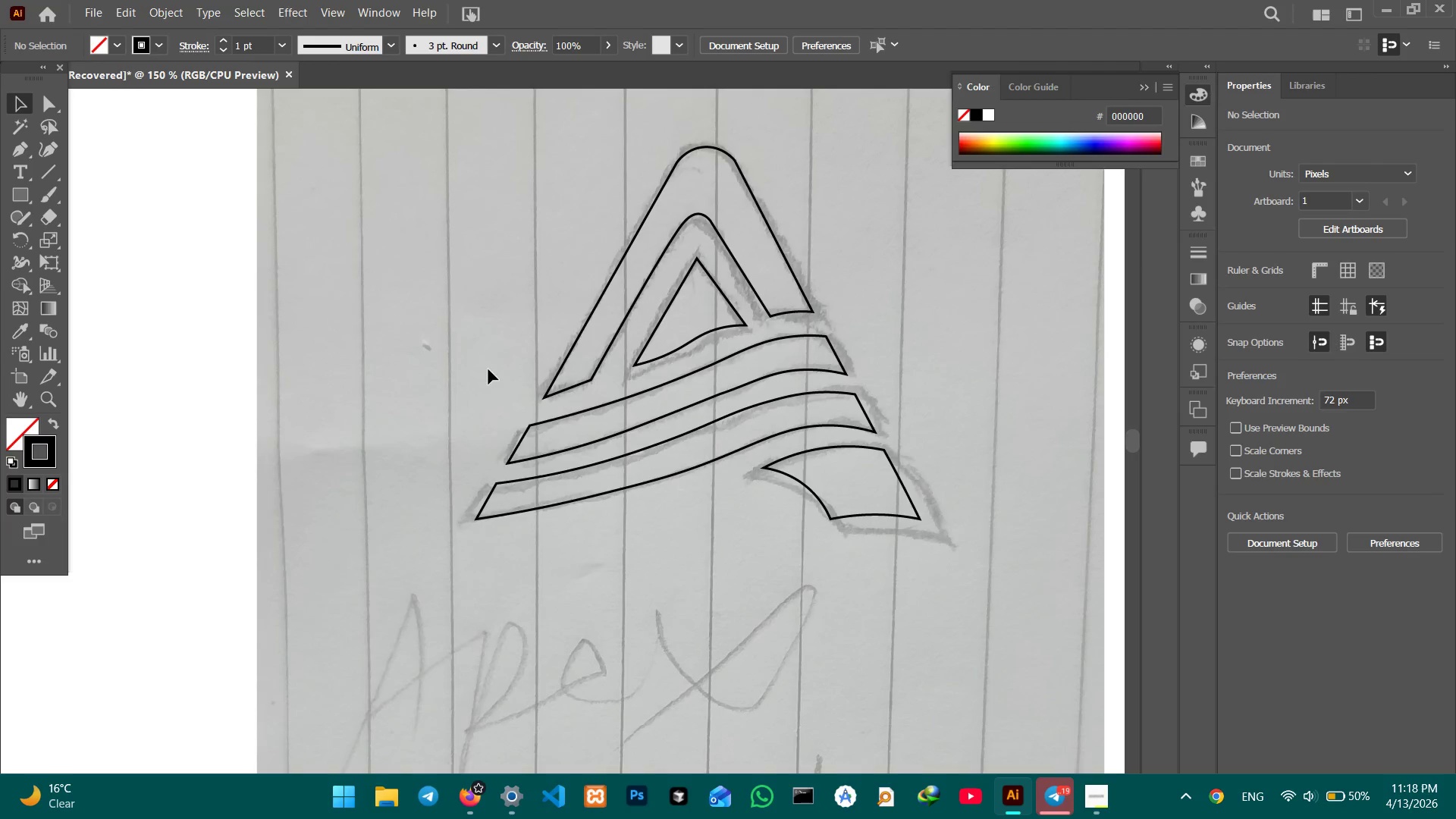 
hold_key(key=Space, duration=1.45)
 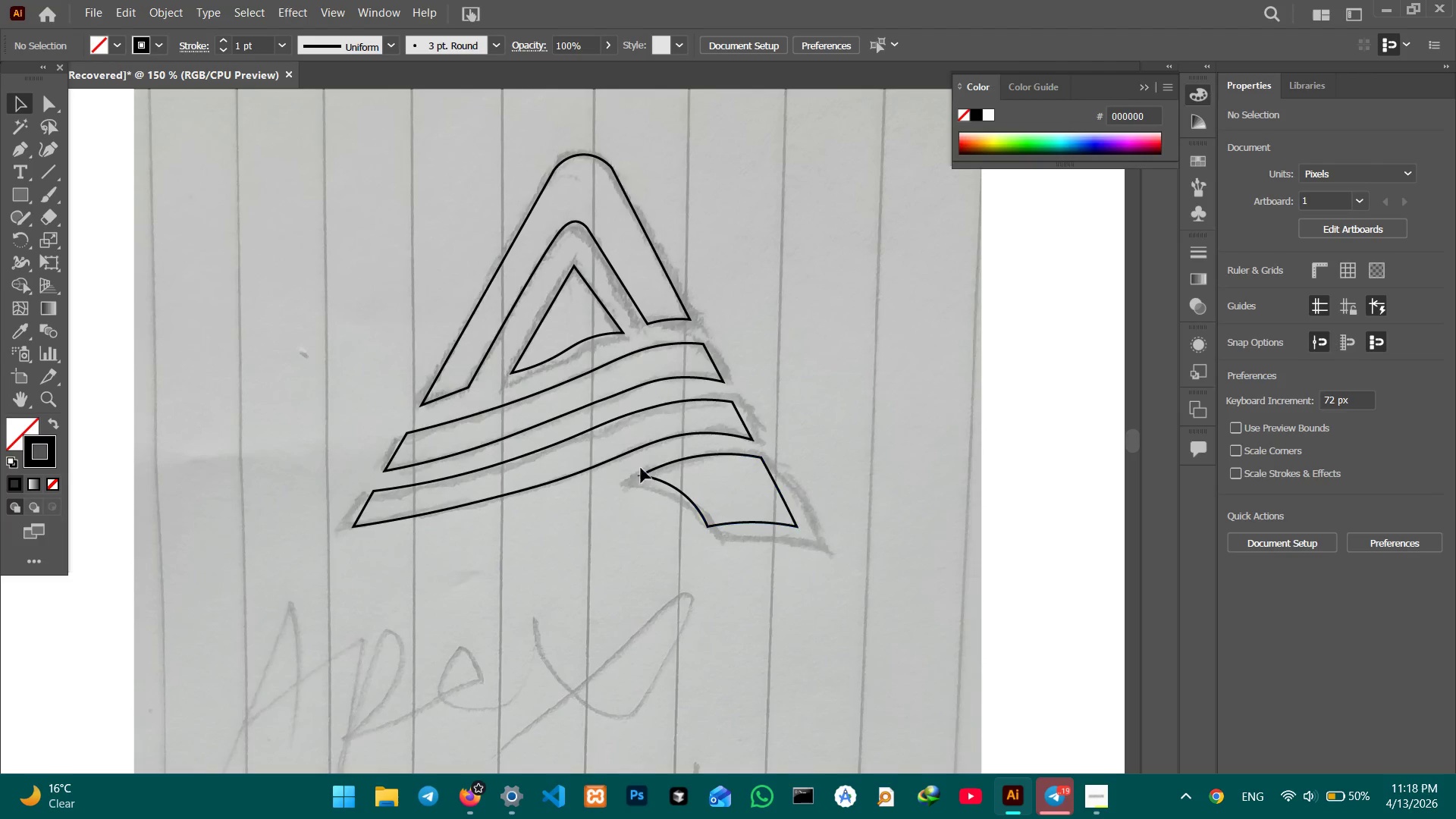 
left_click_drag(start_coordinate=[820, 438], to_coordinate=[697, 446])
 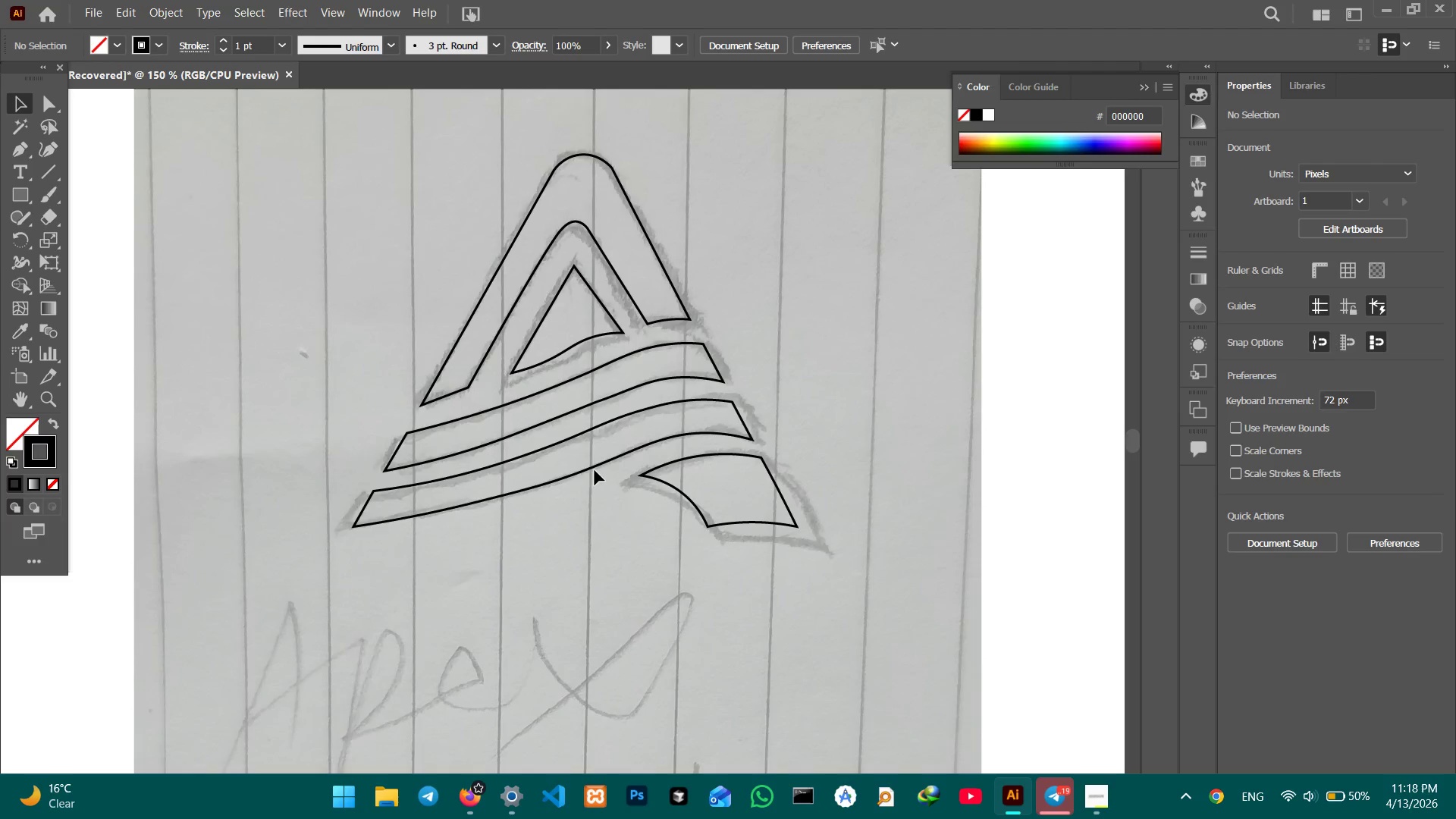 
left_click([588, 467])
 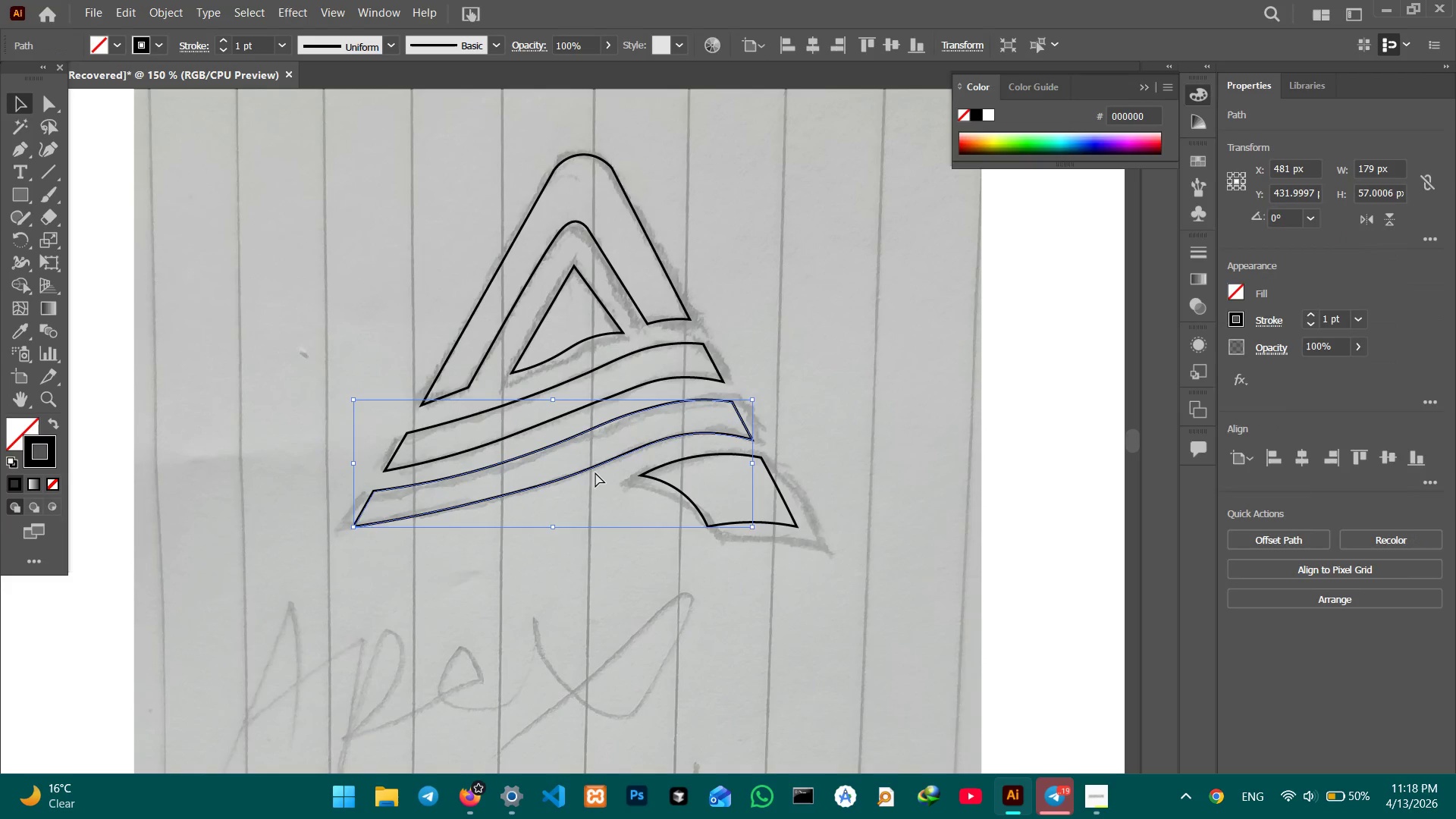 
key(Control+Equal)
 